 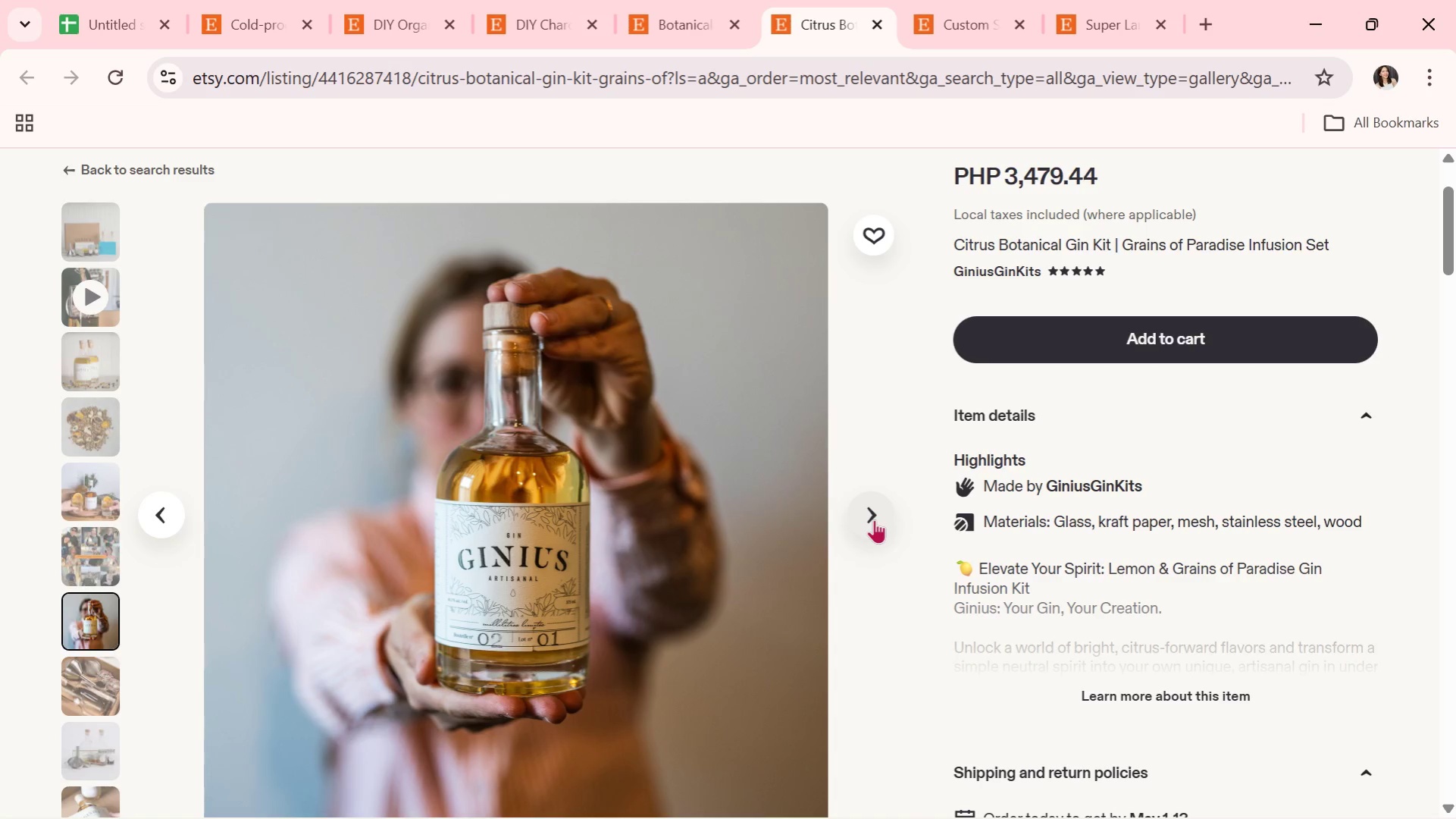 
left_click([874, 519])
 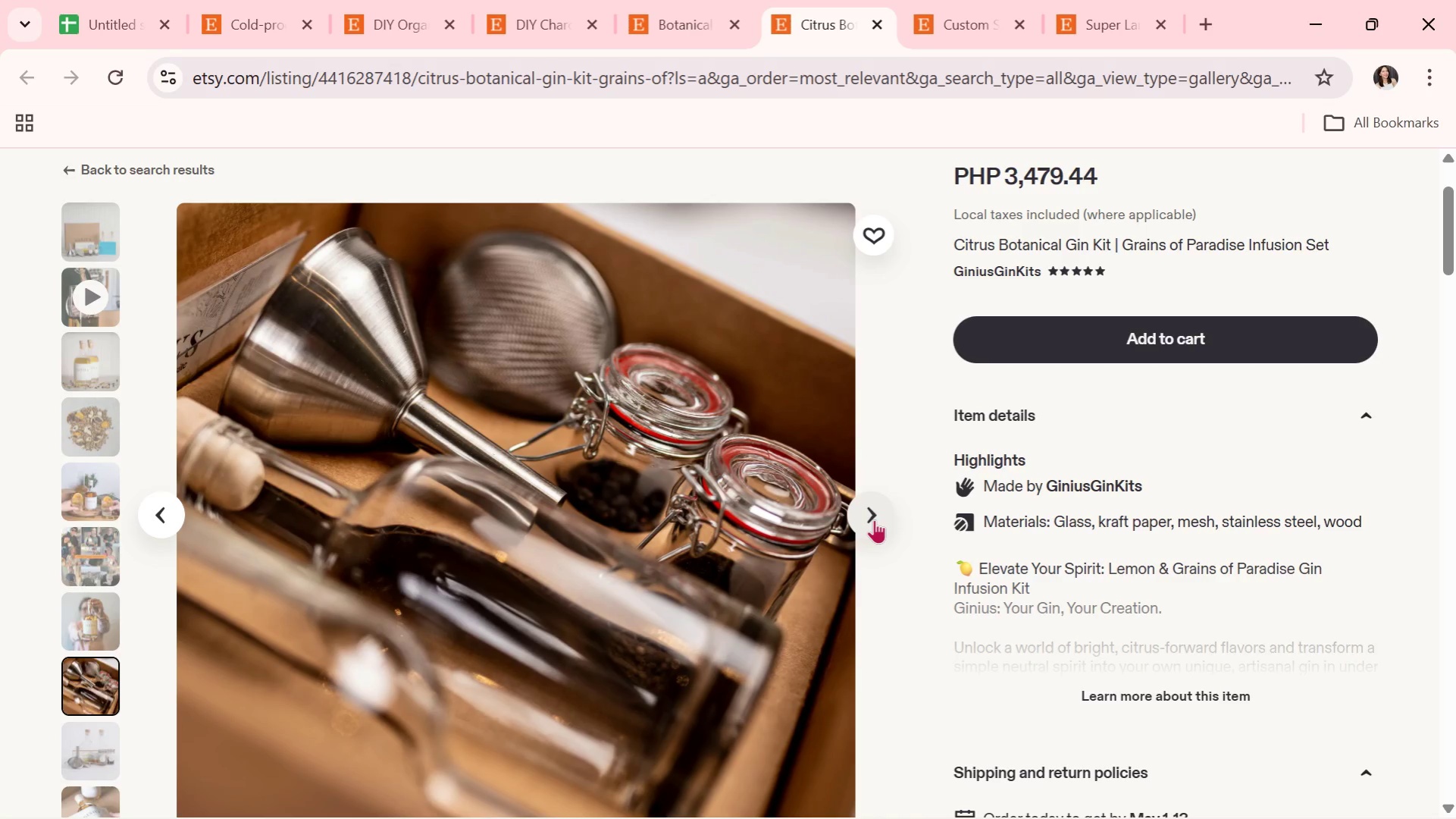 
wait(9.02)
 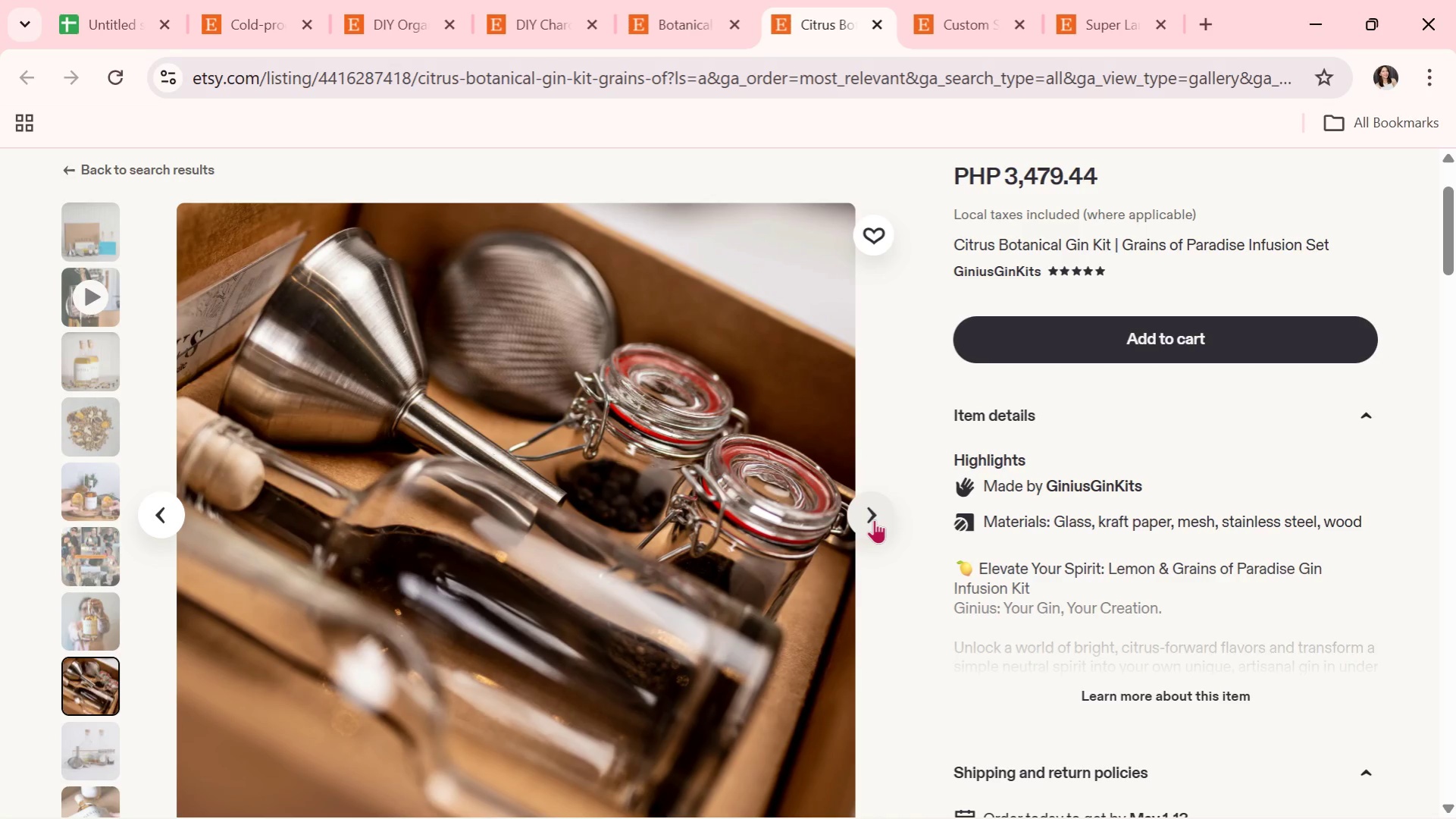 
left_click([874, 510])
 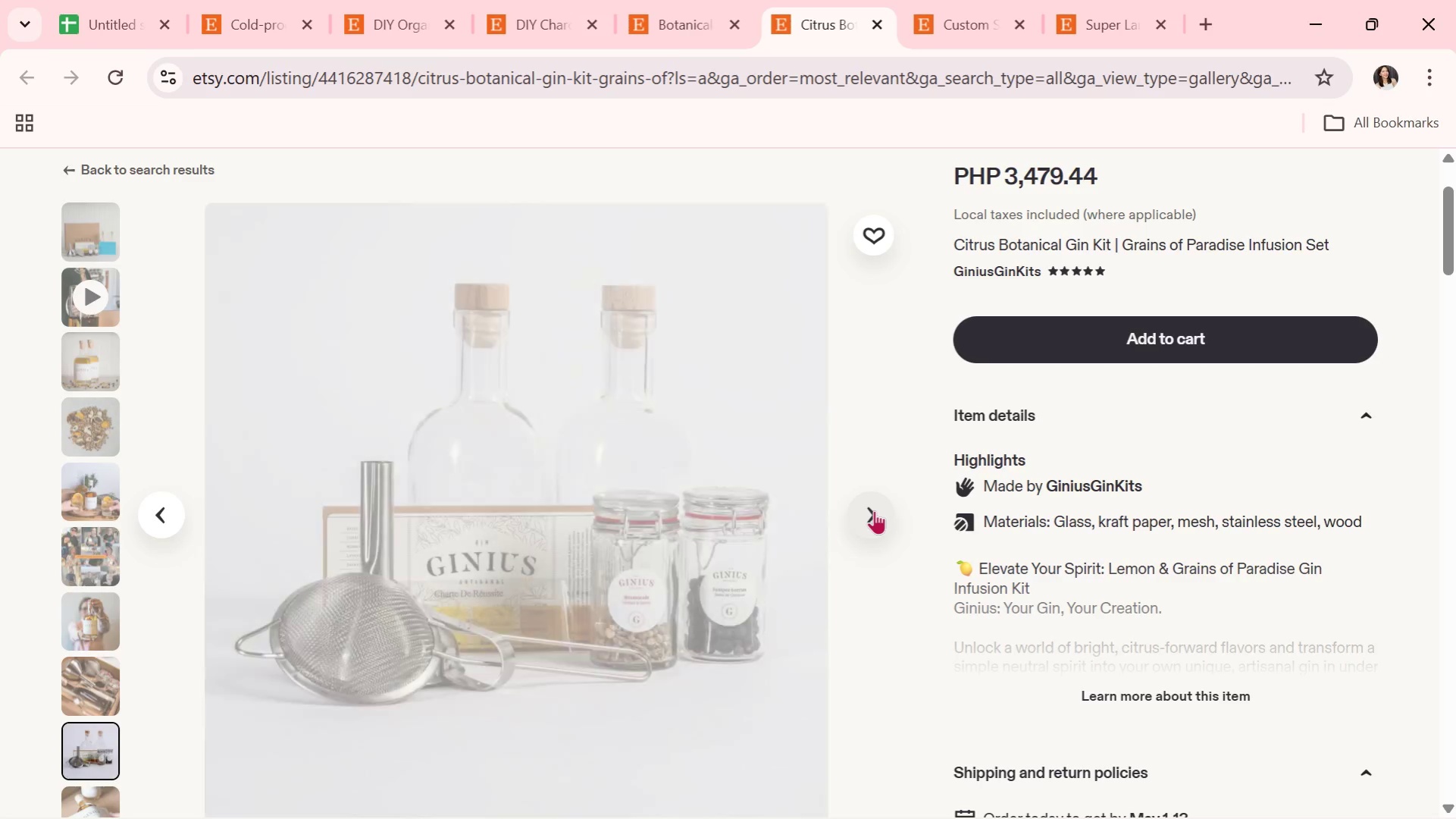 
left_click([874, 510])
 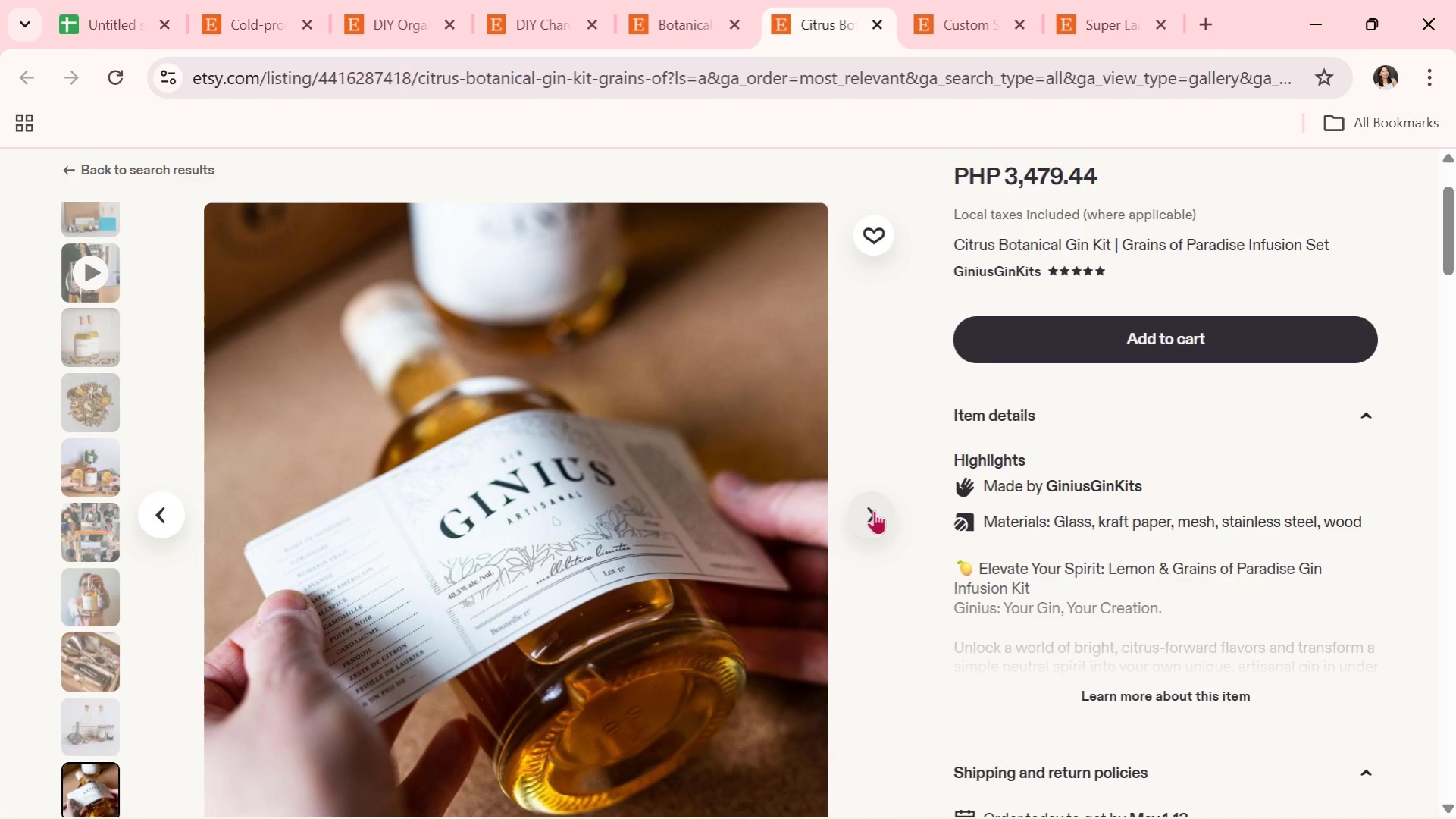 
wait(8.0)
 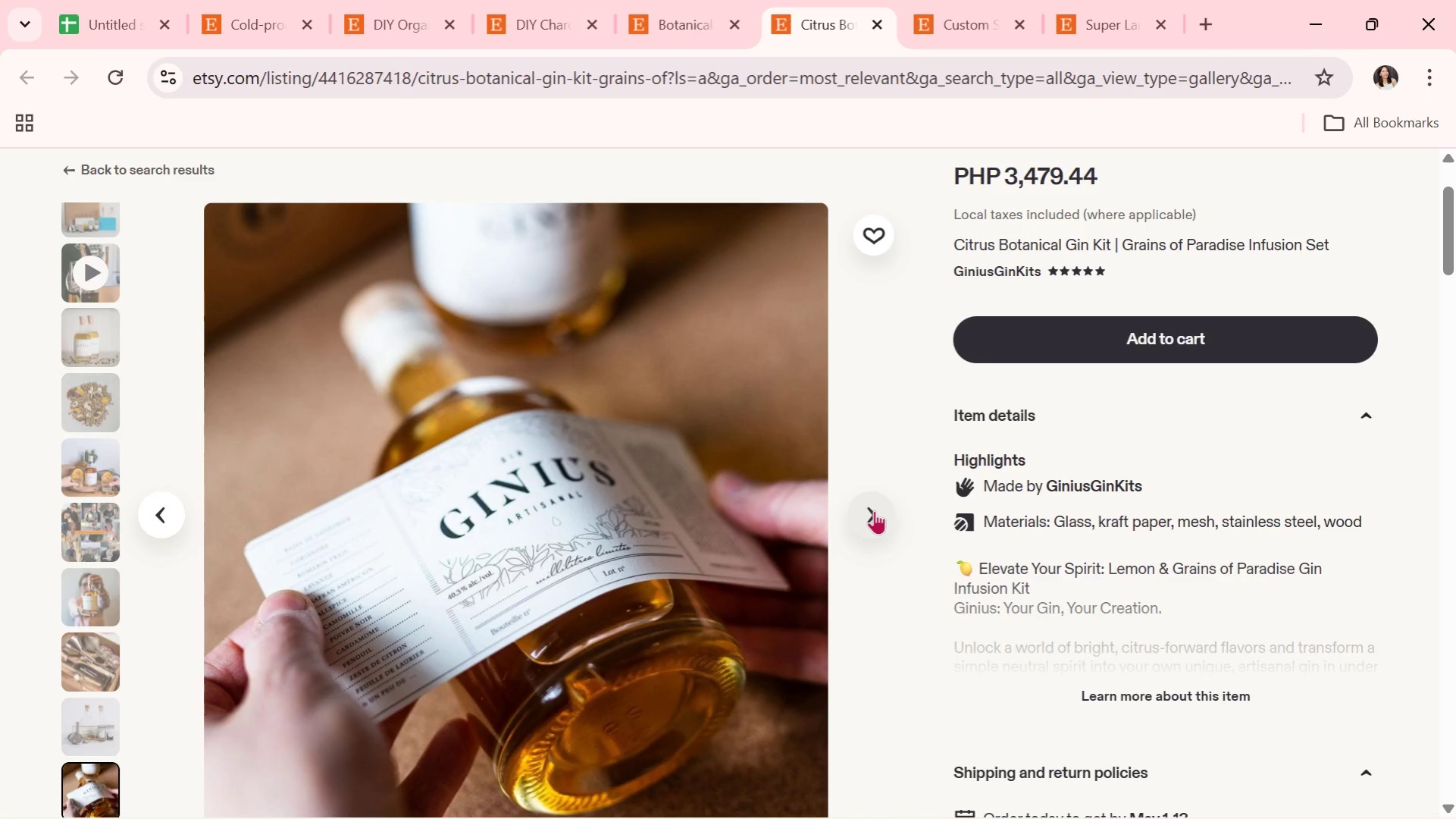 
left_click([874, 510])
 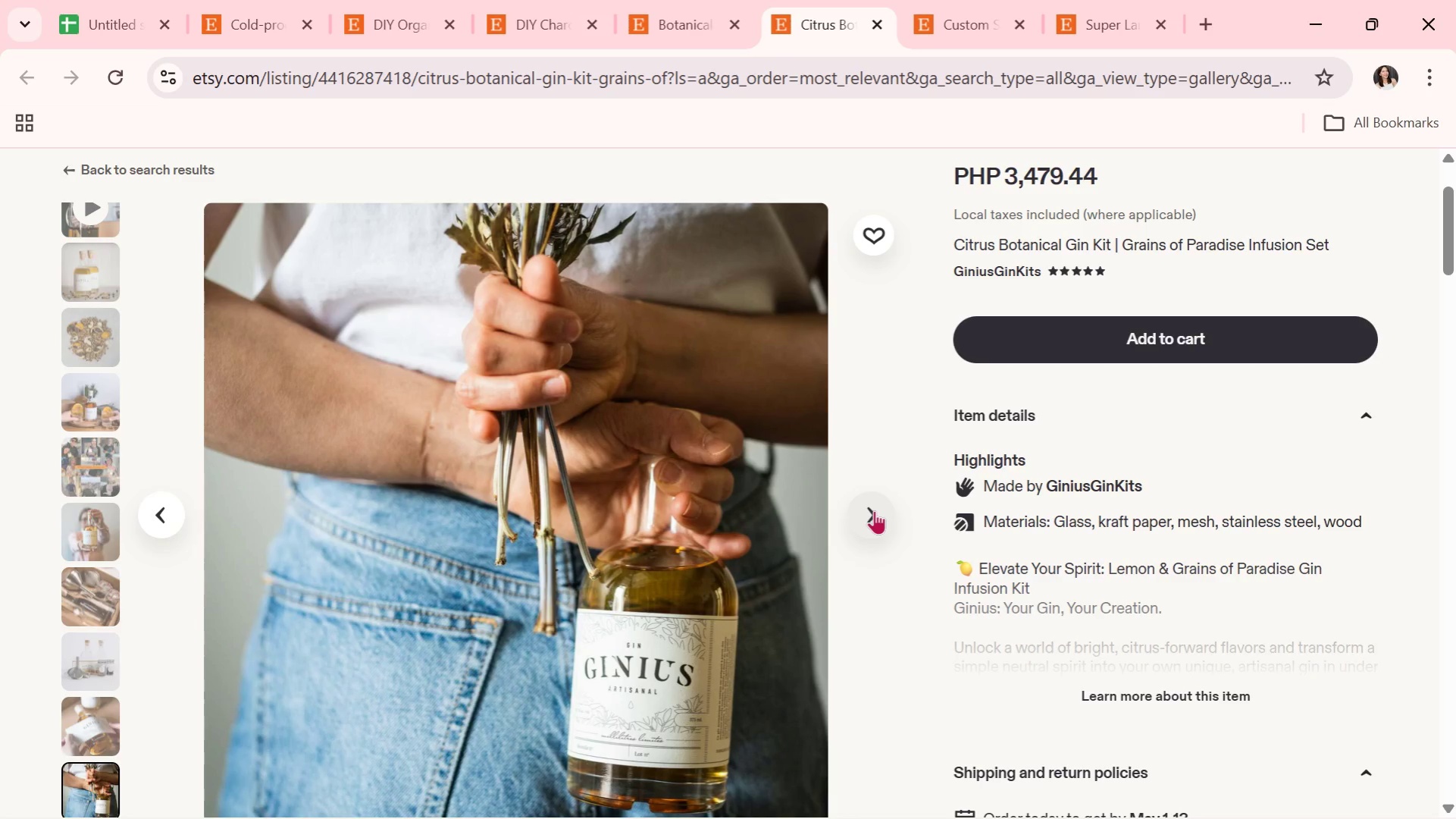 
left_click([874, 510])
 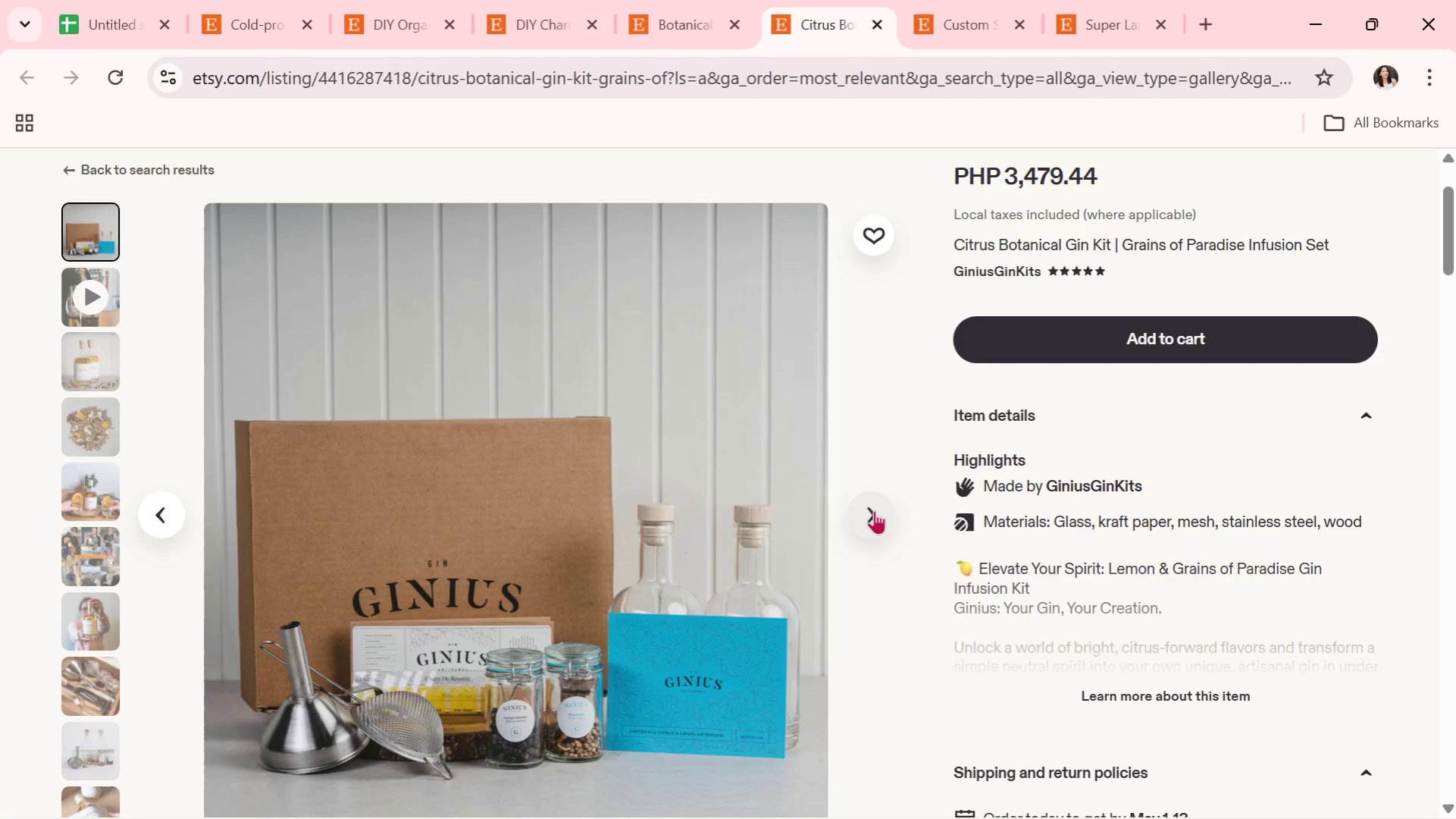 
left_click([874, 510])
 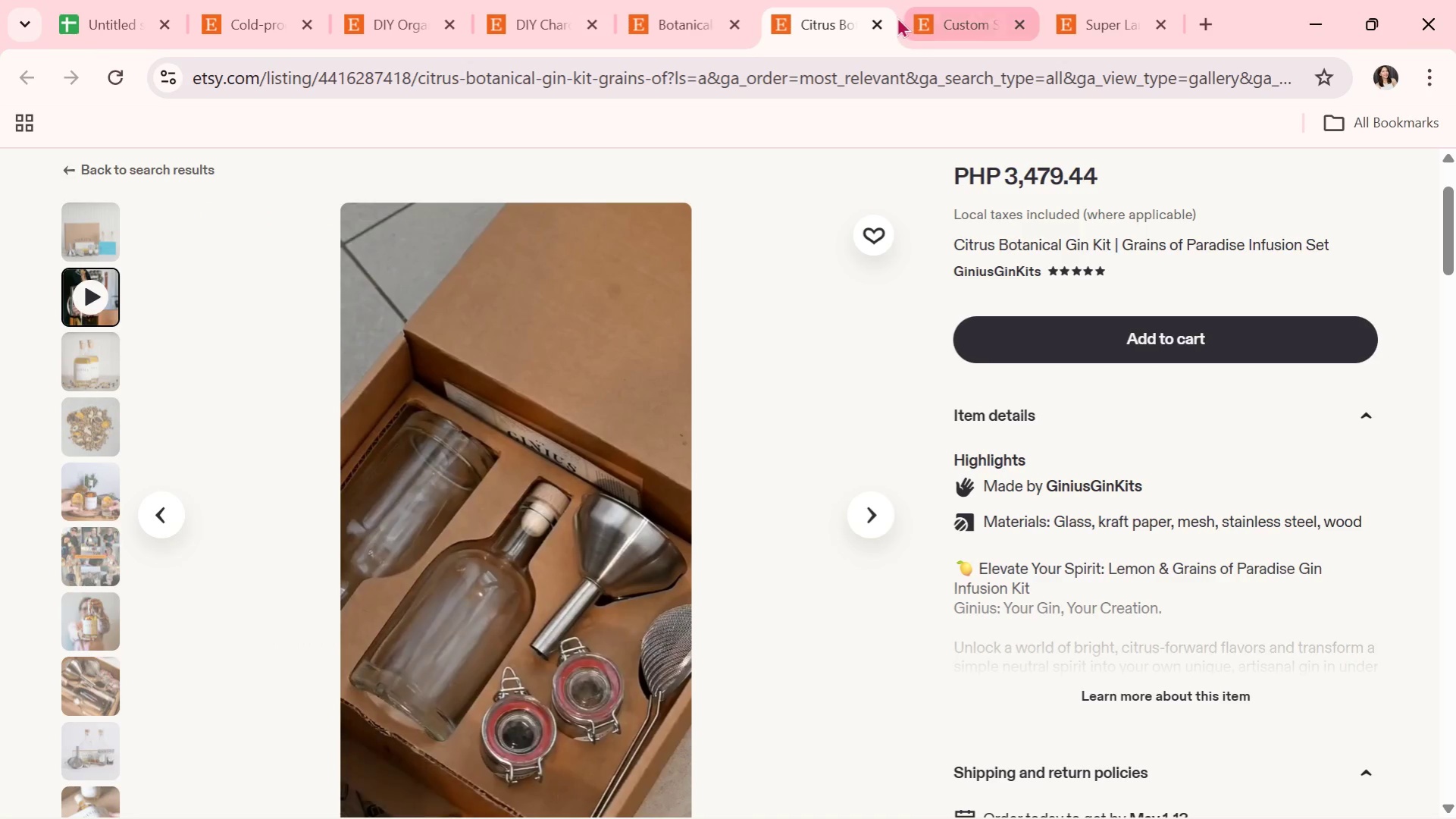 
left_click([881, 24])
 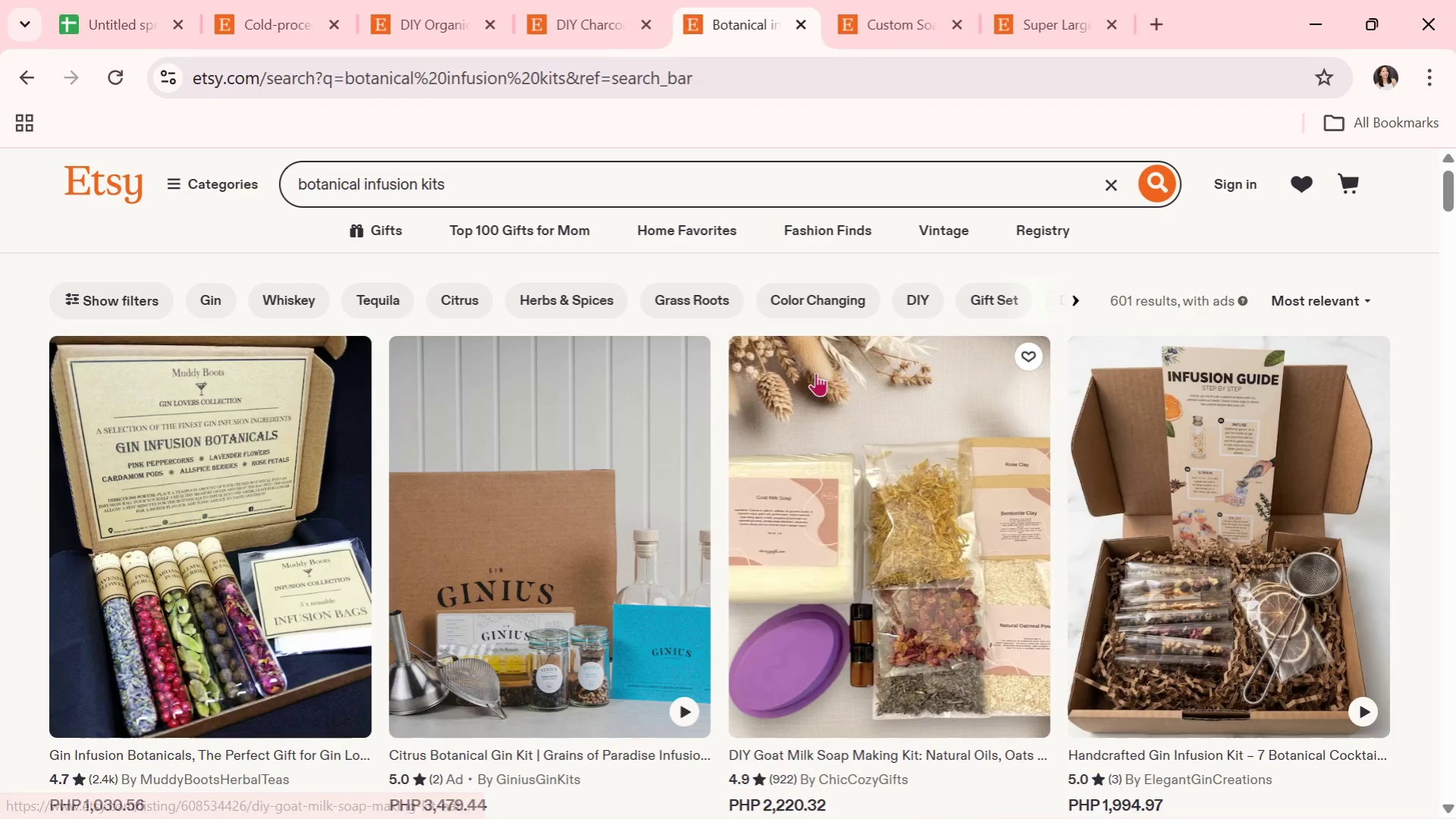 
scroll: coordinate [818, 370], scroll_direction: down, amount: 6.0
 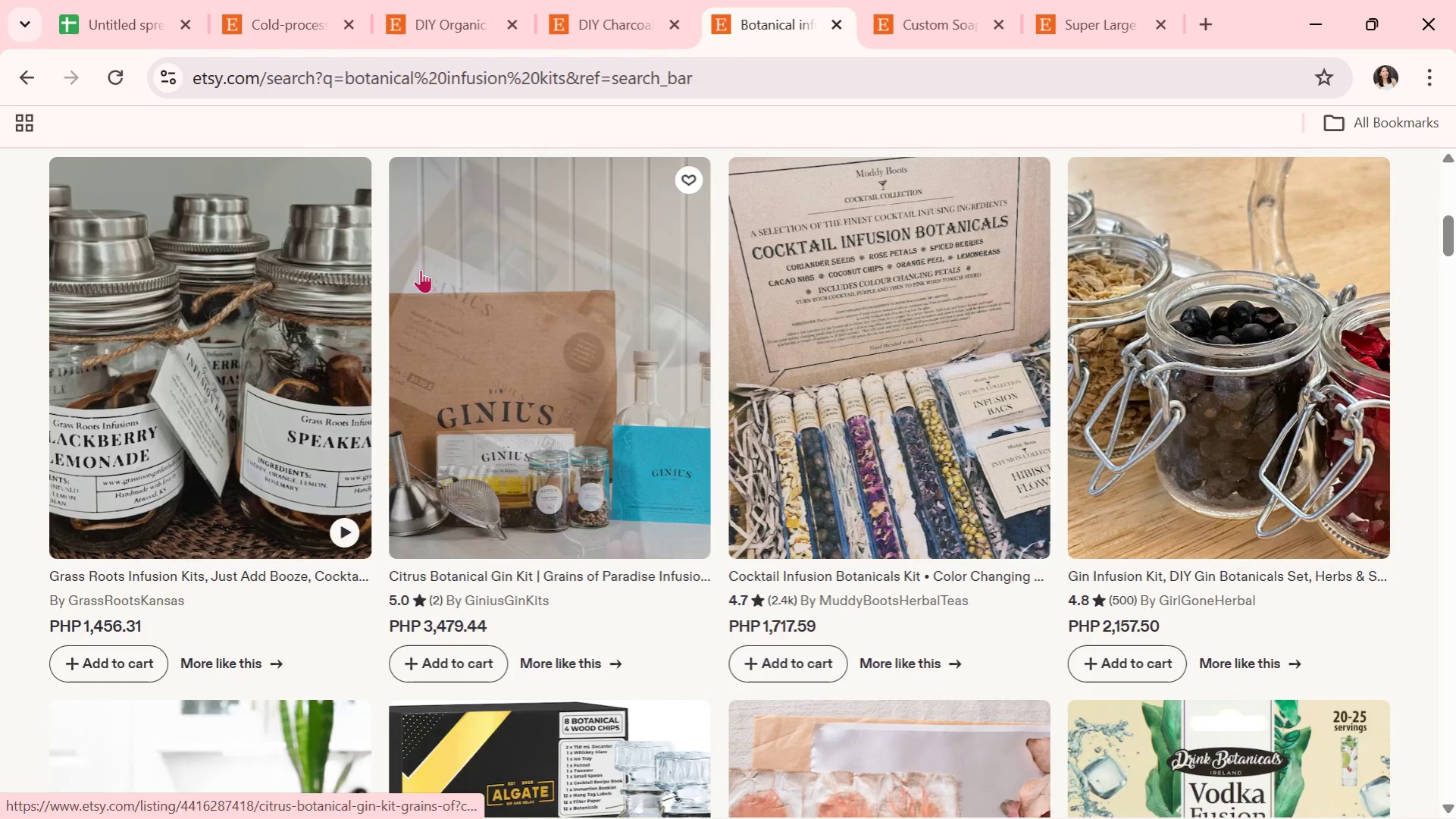 
left_click([310, 256])
 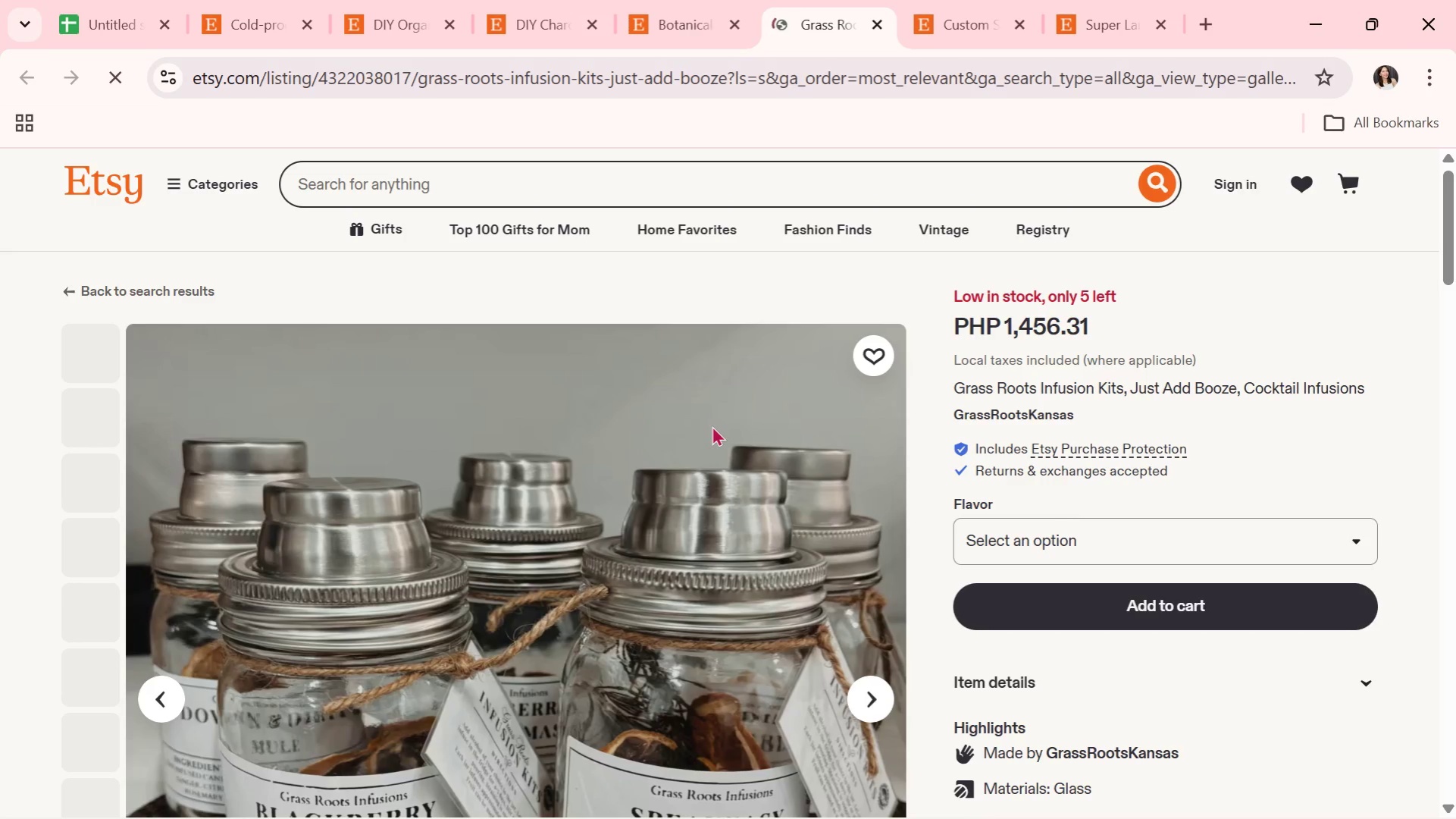 
scroll: coordinate [831, 471], scroll_direction: down, amount: 2.0
 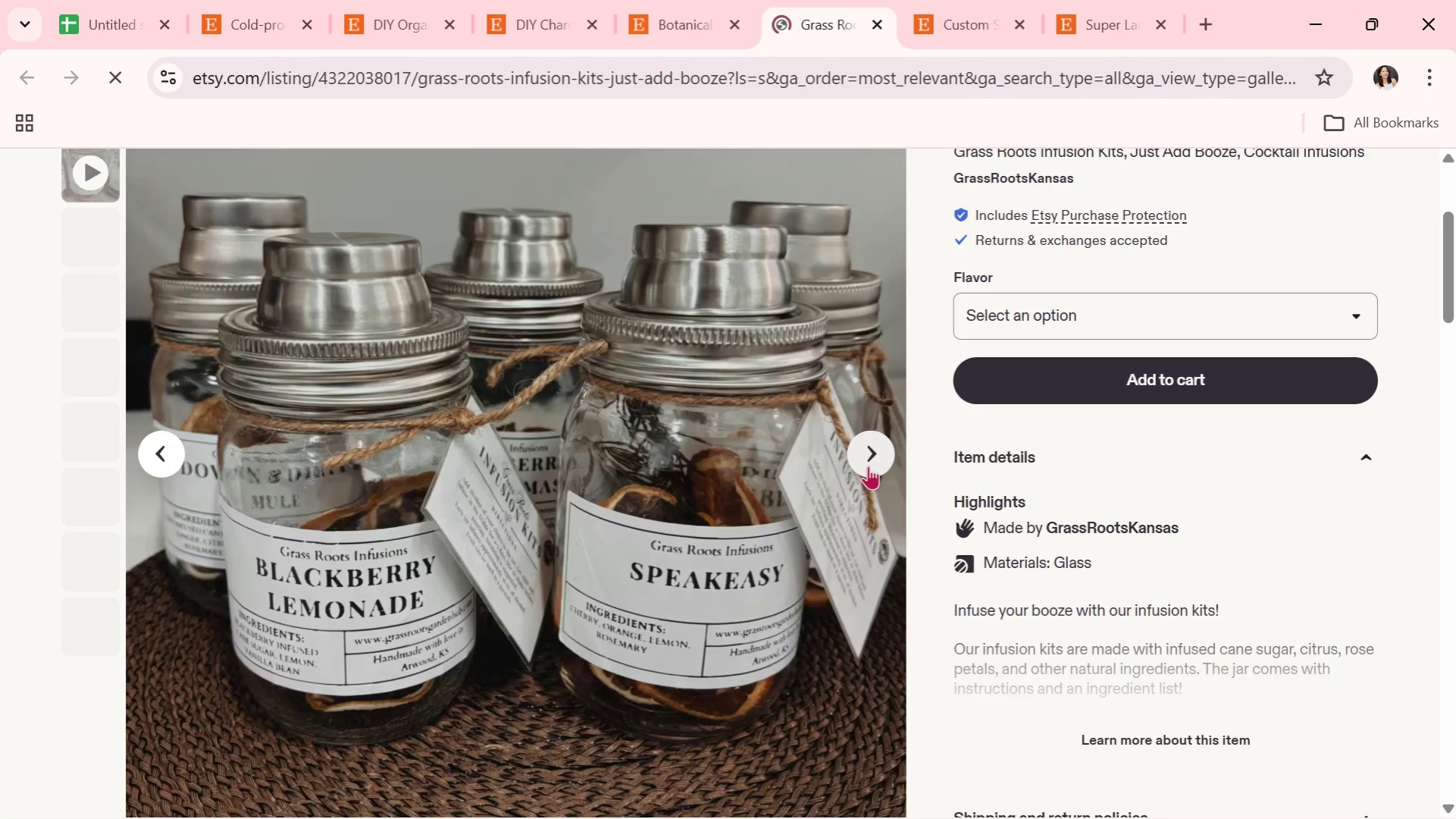 
left_click([869, 466])
 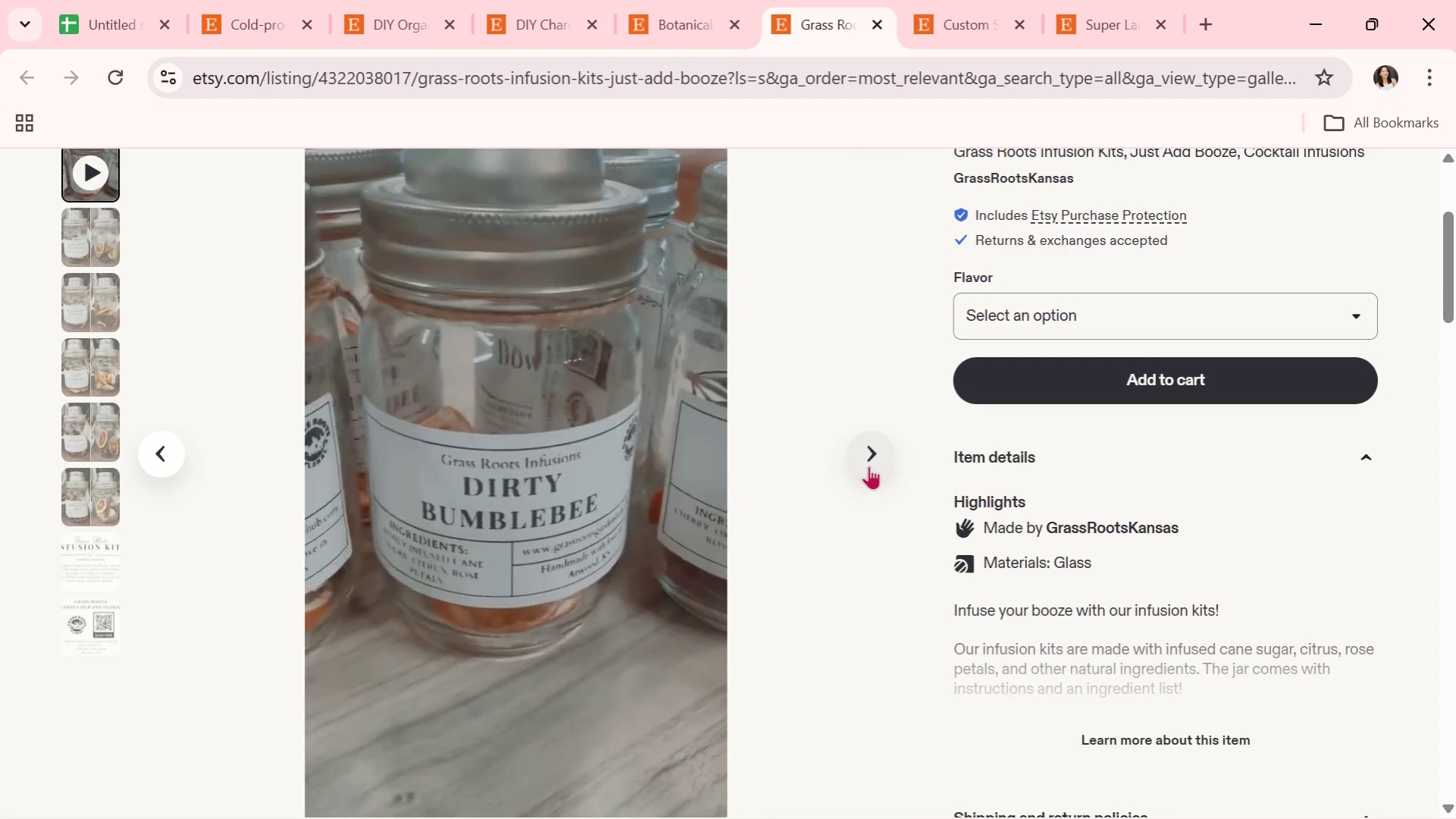 
left_click([869, 466])
 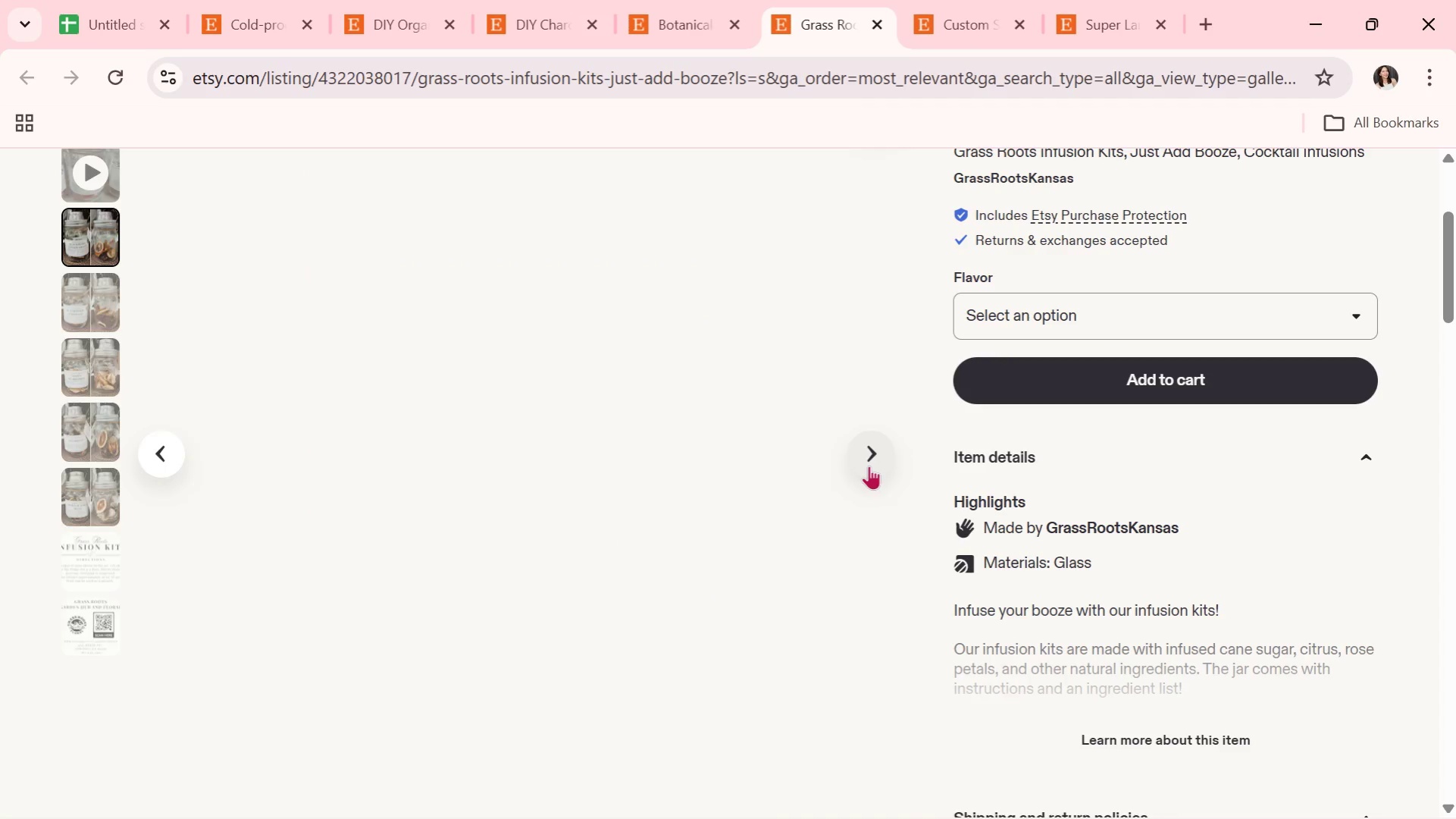 
left_click([869, 466])
 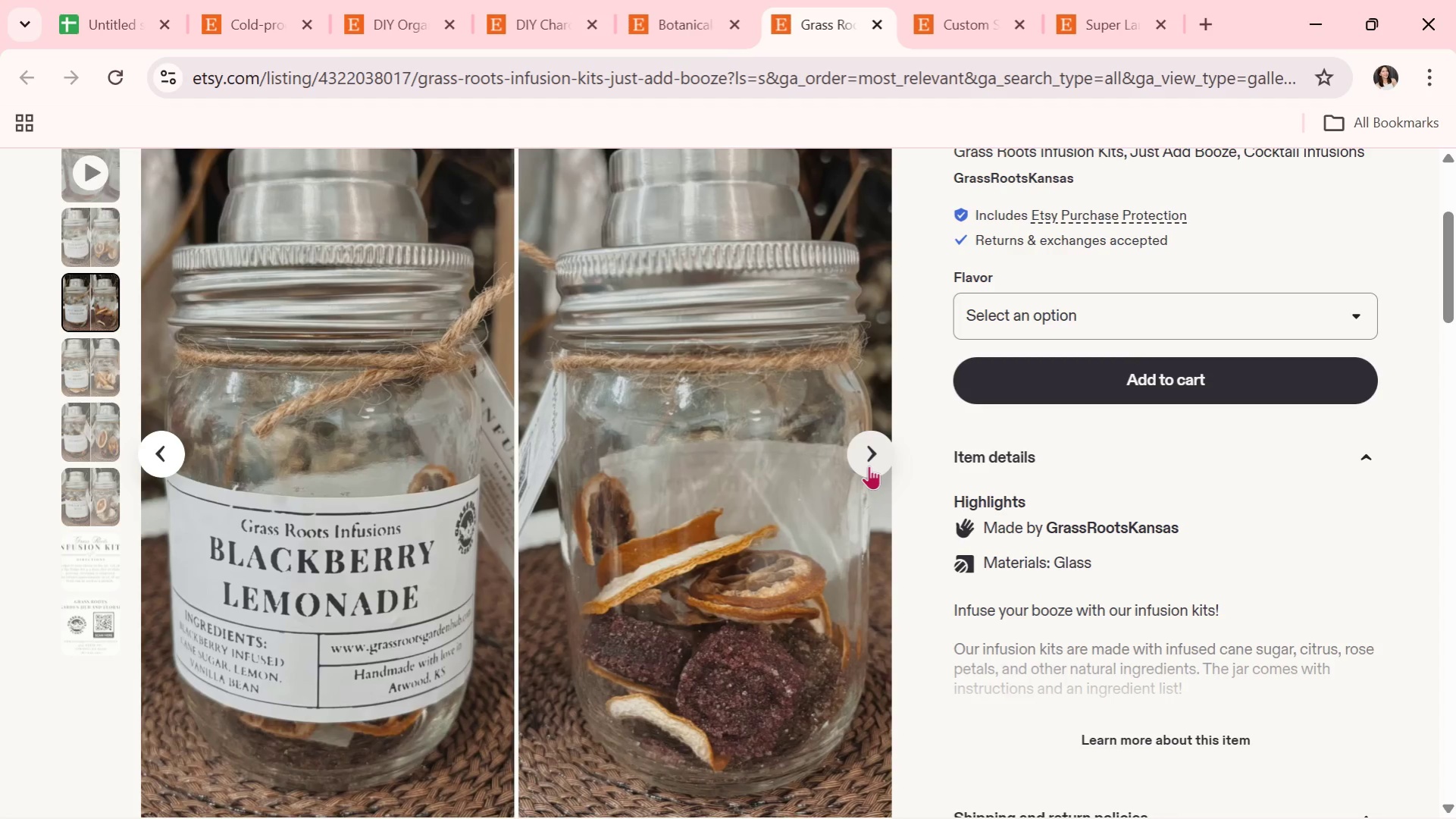 
wait(8.39)
 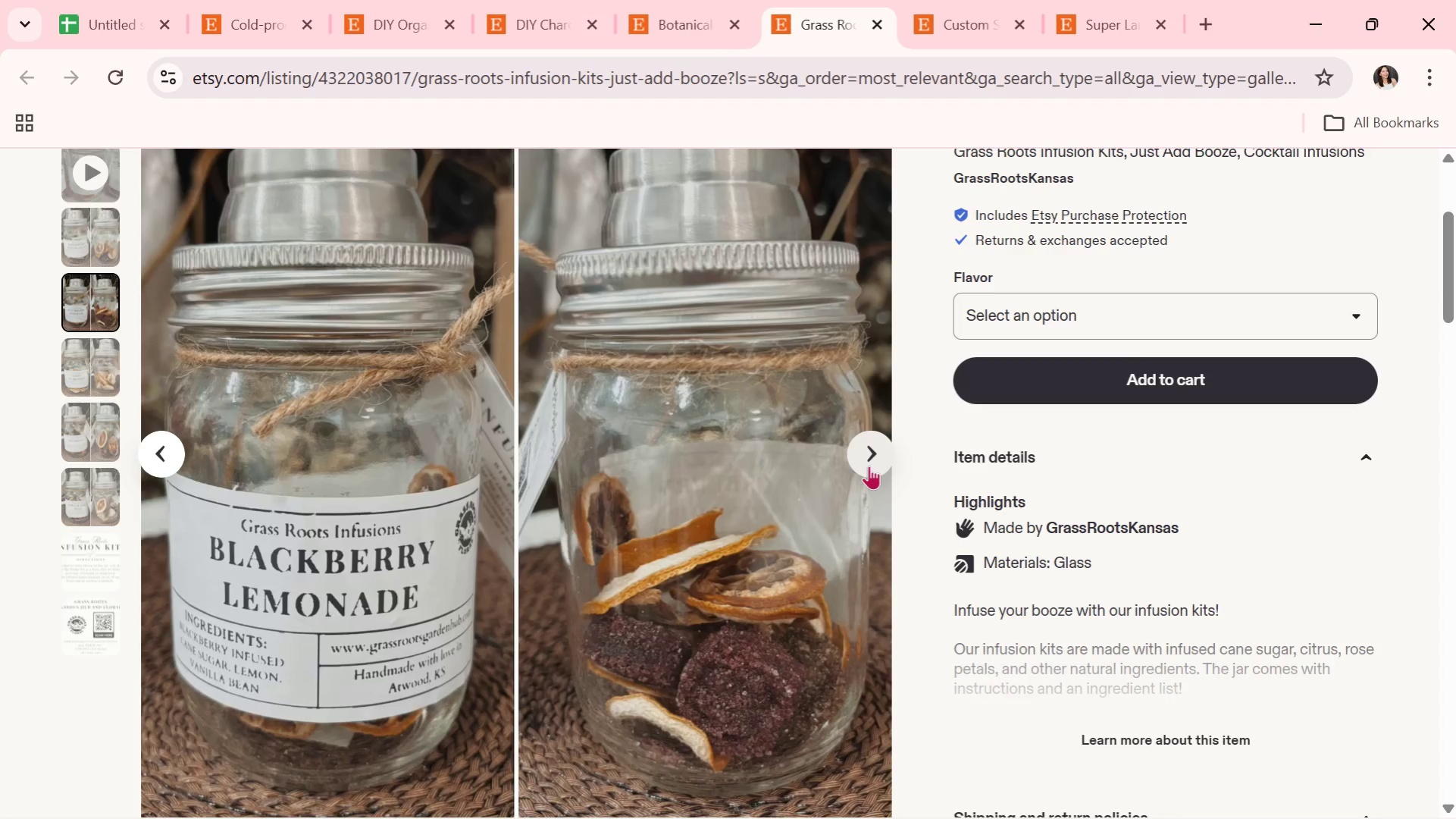 
left_click([869, 449])
 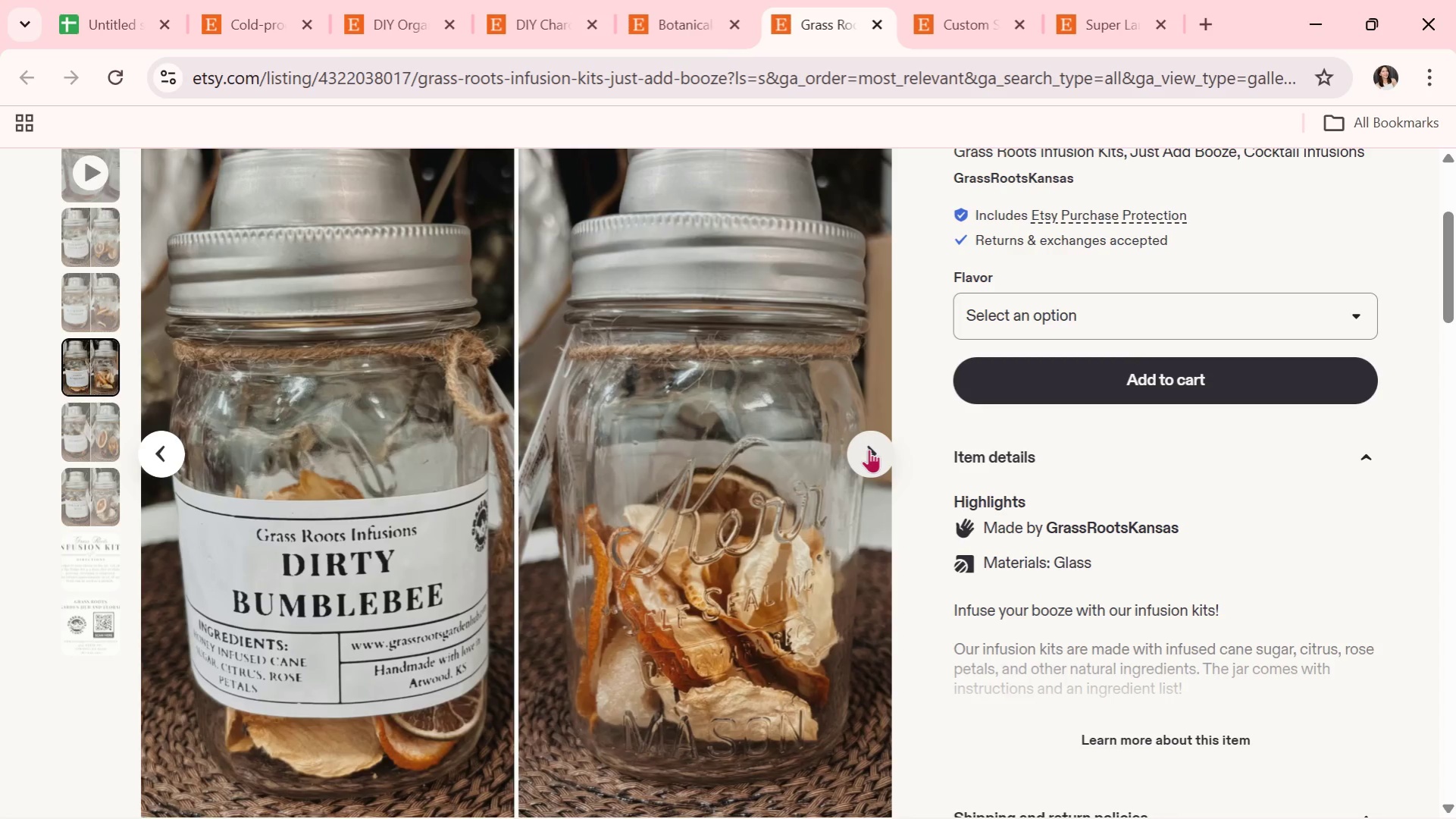 
left_click_drag(start_coordinate=[872, 427], to_coordinate=[874, 414])
 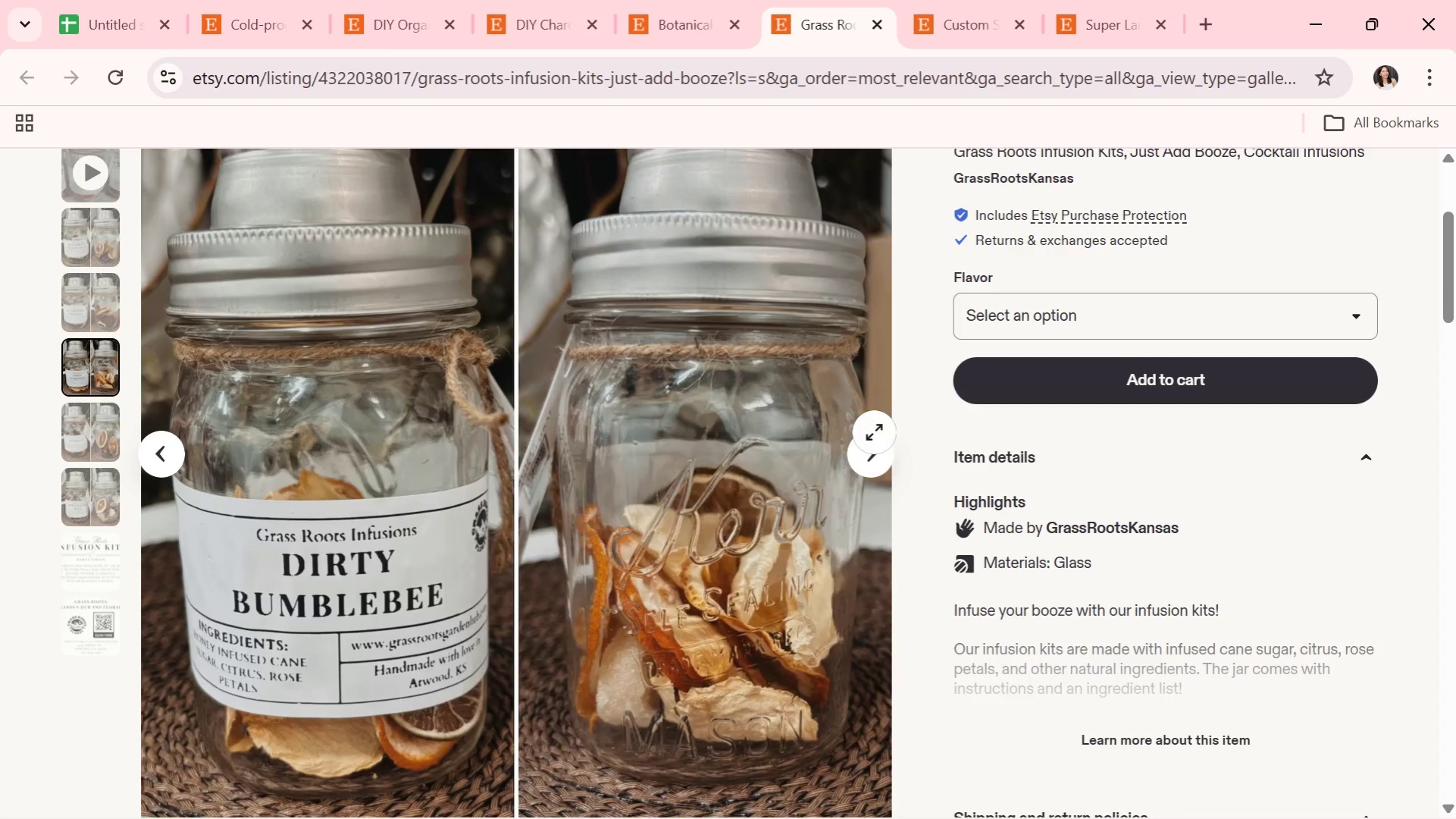 
left_click([873, 440])
 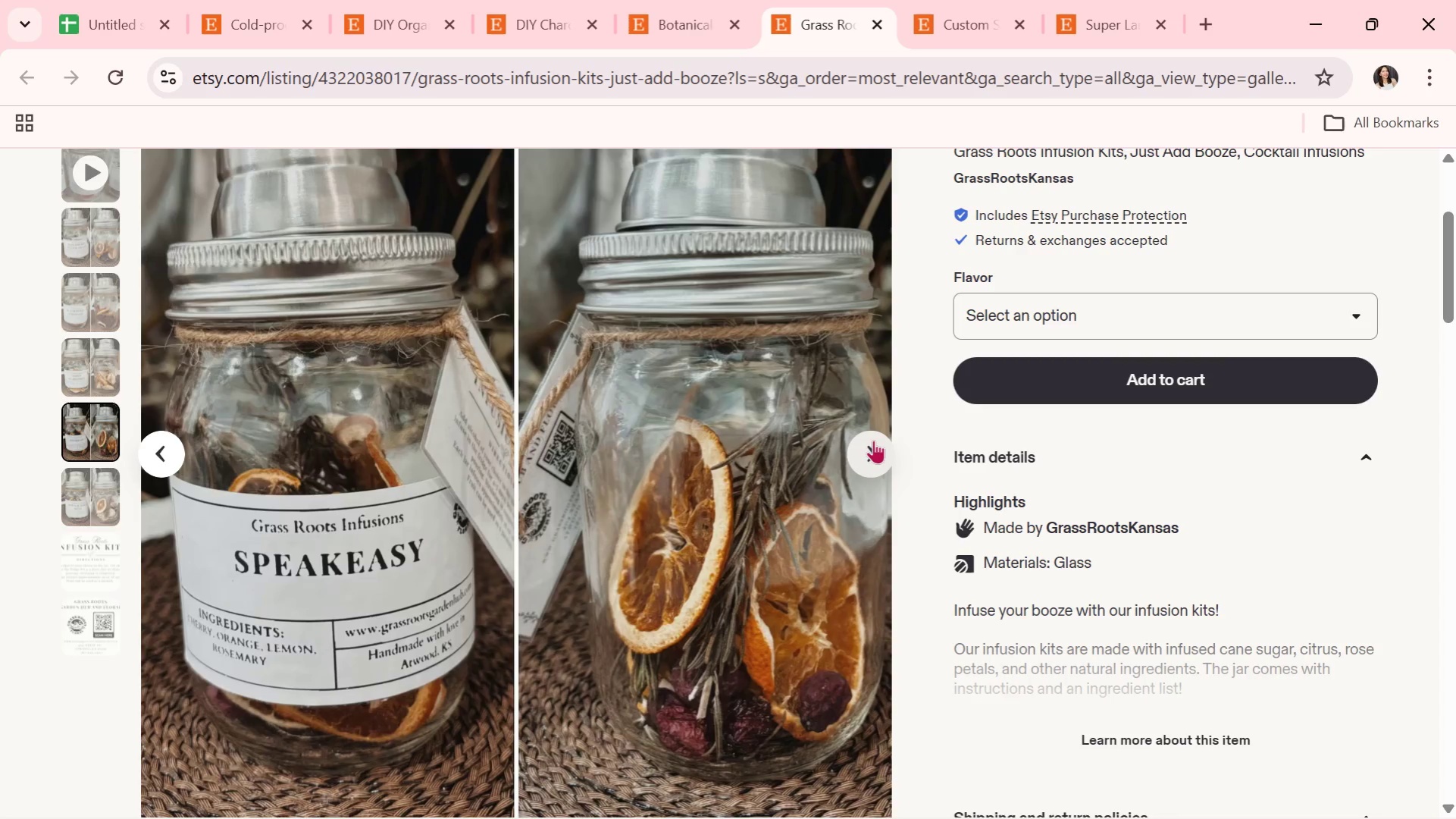 
left_click([873, 440])
 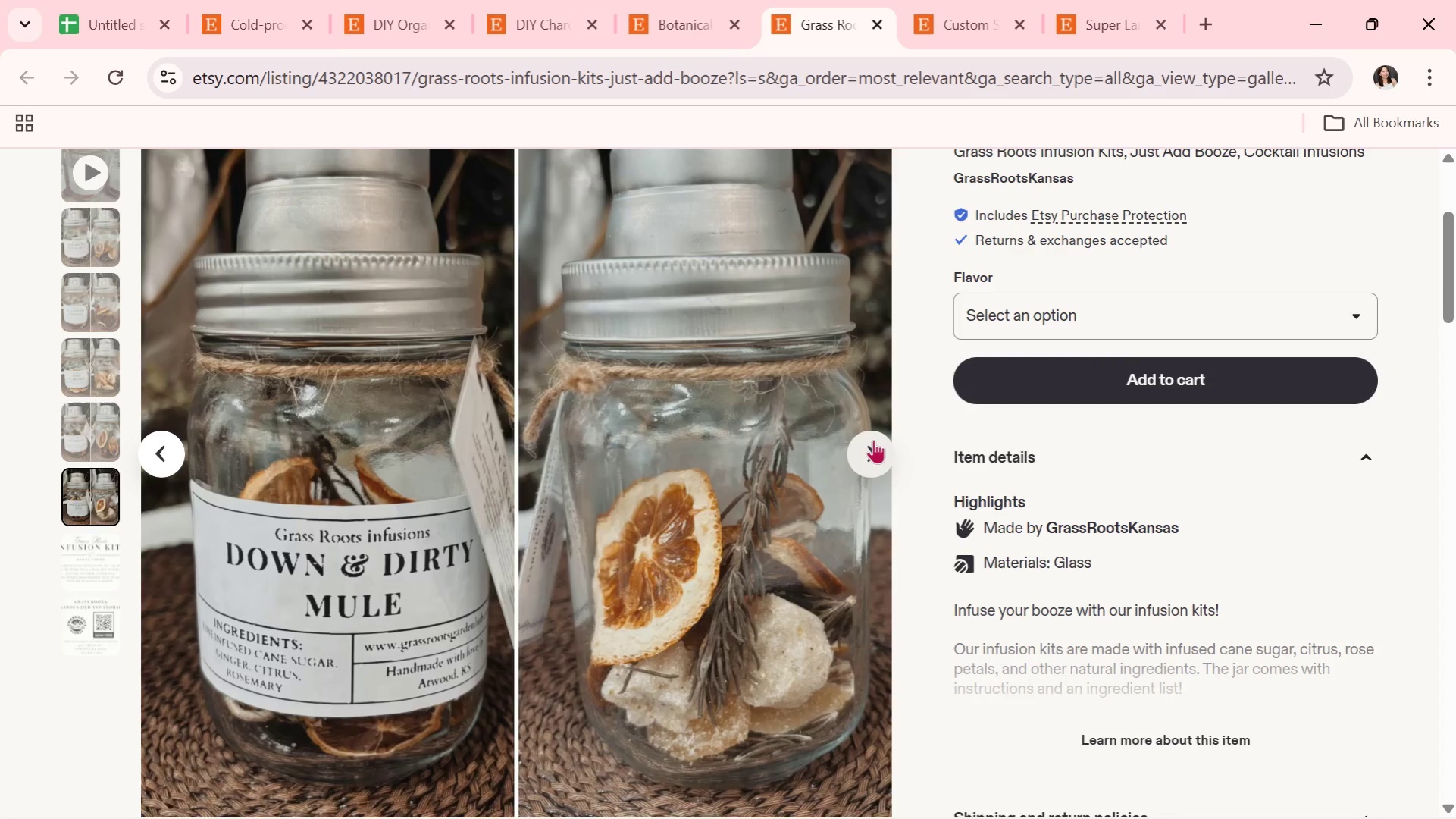 
left_click([873, 440])
 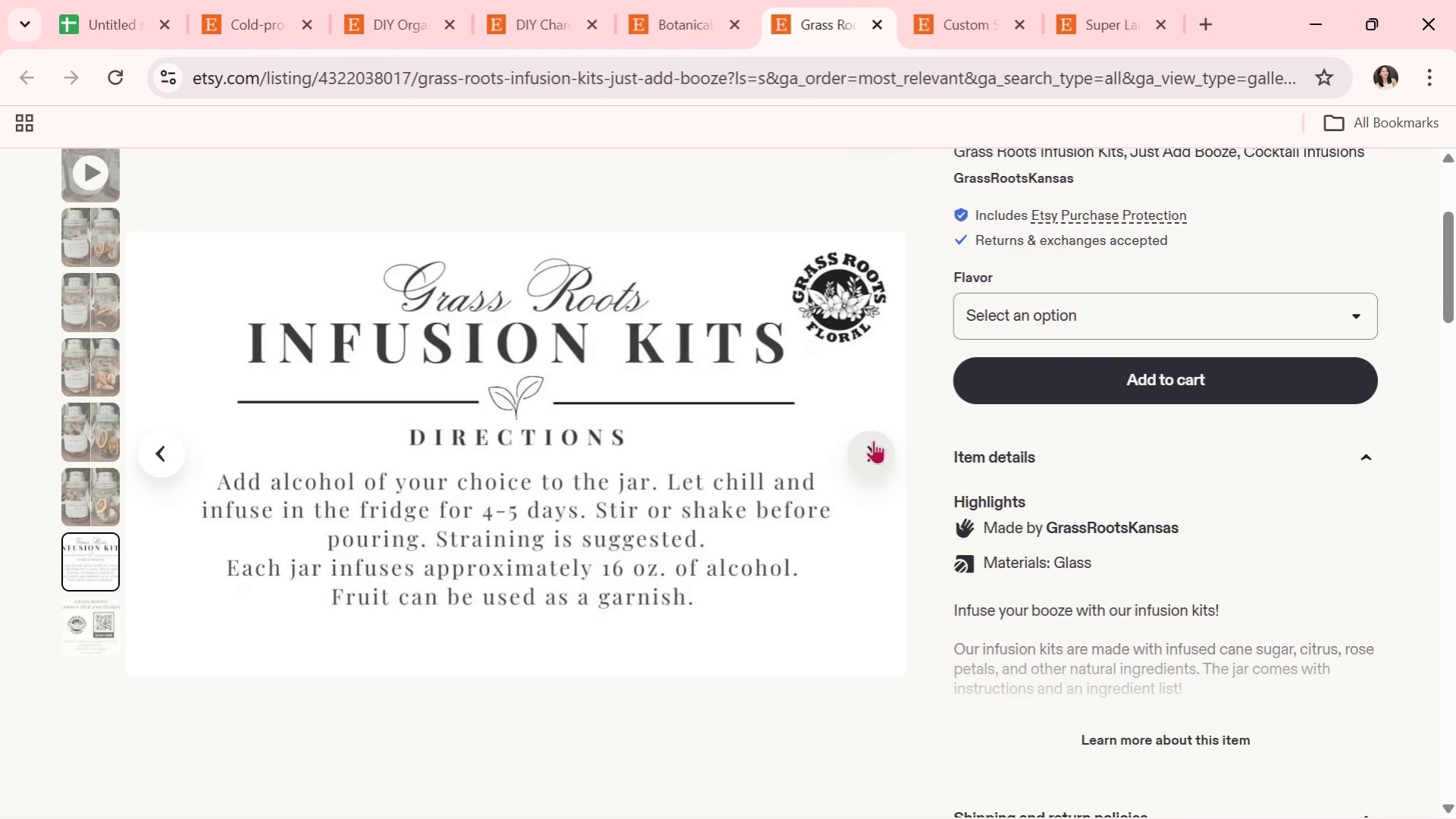 
left_click([873, 440])
 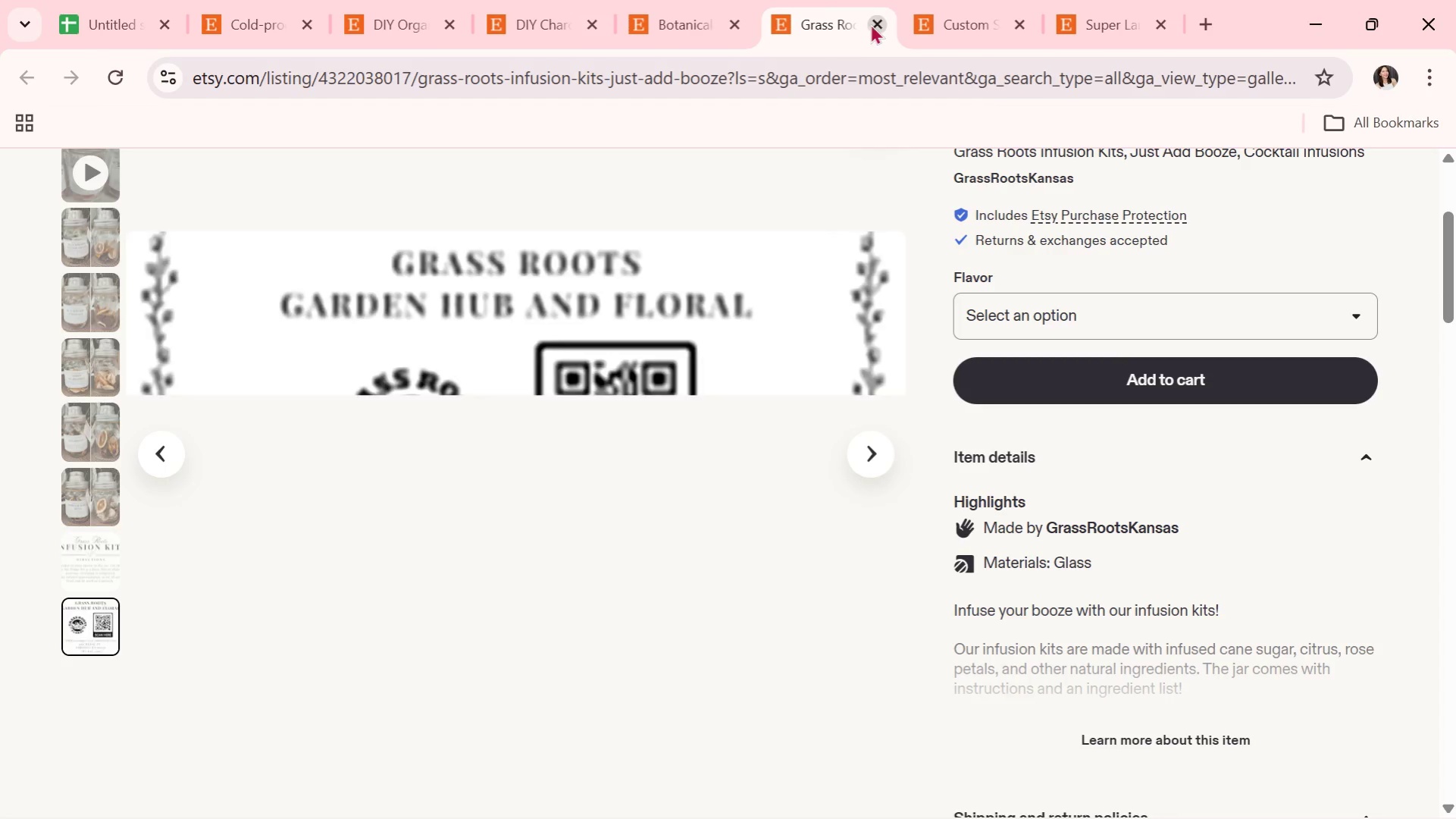 
left_click([872, 21])
 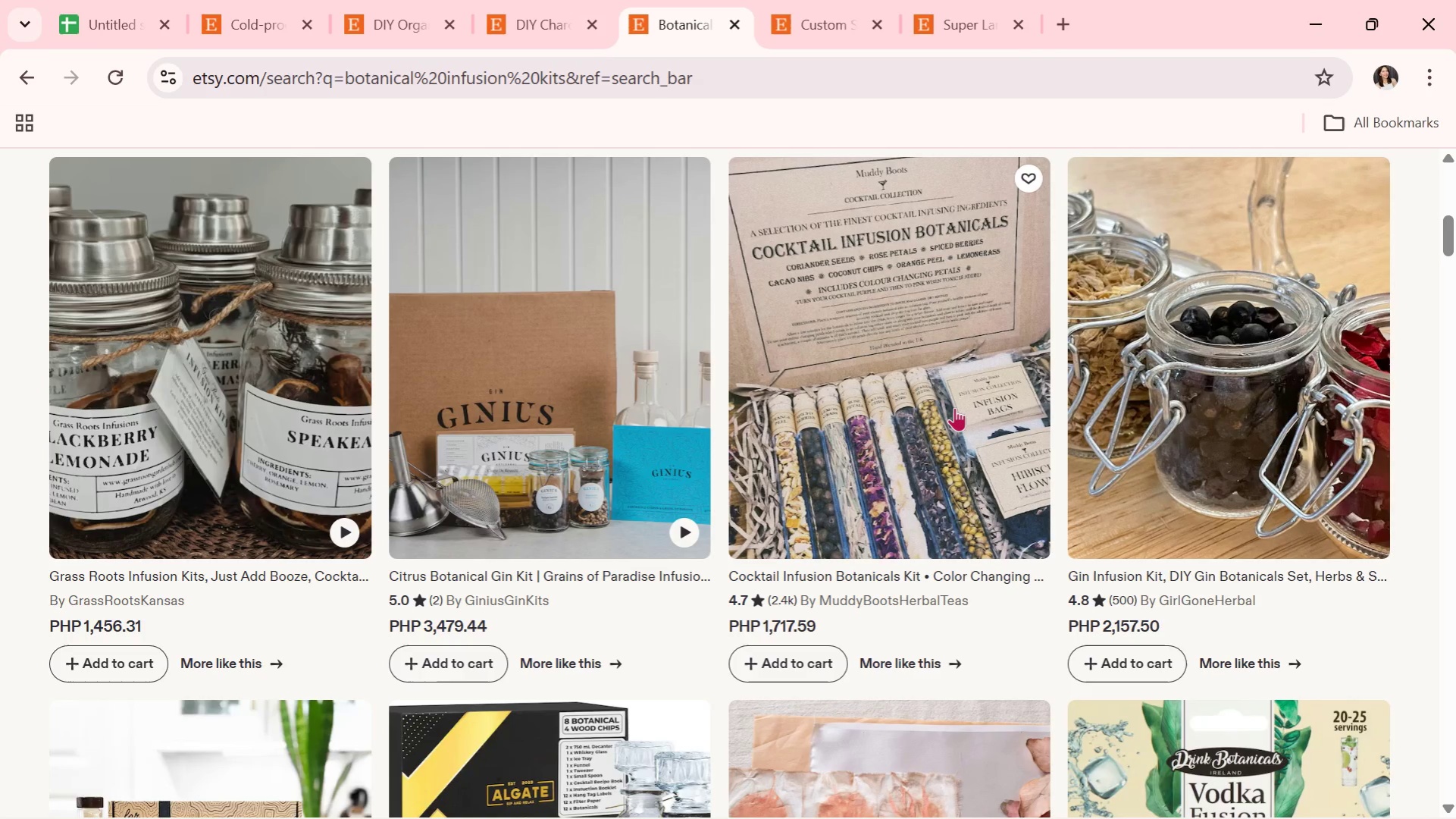 
scroll: coordinate [823, 405], scroll_direction: down, amount: 5.0
 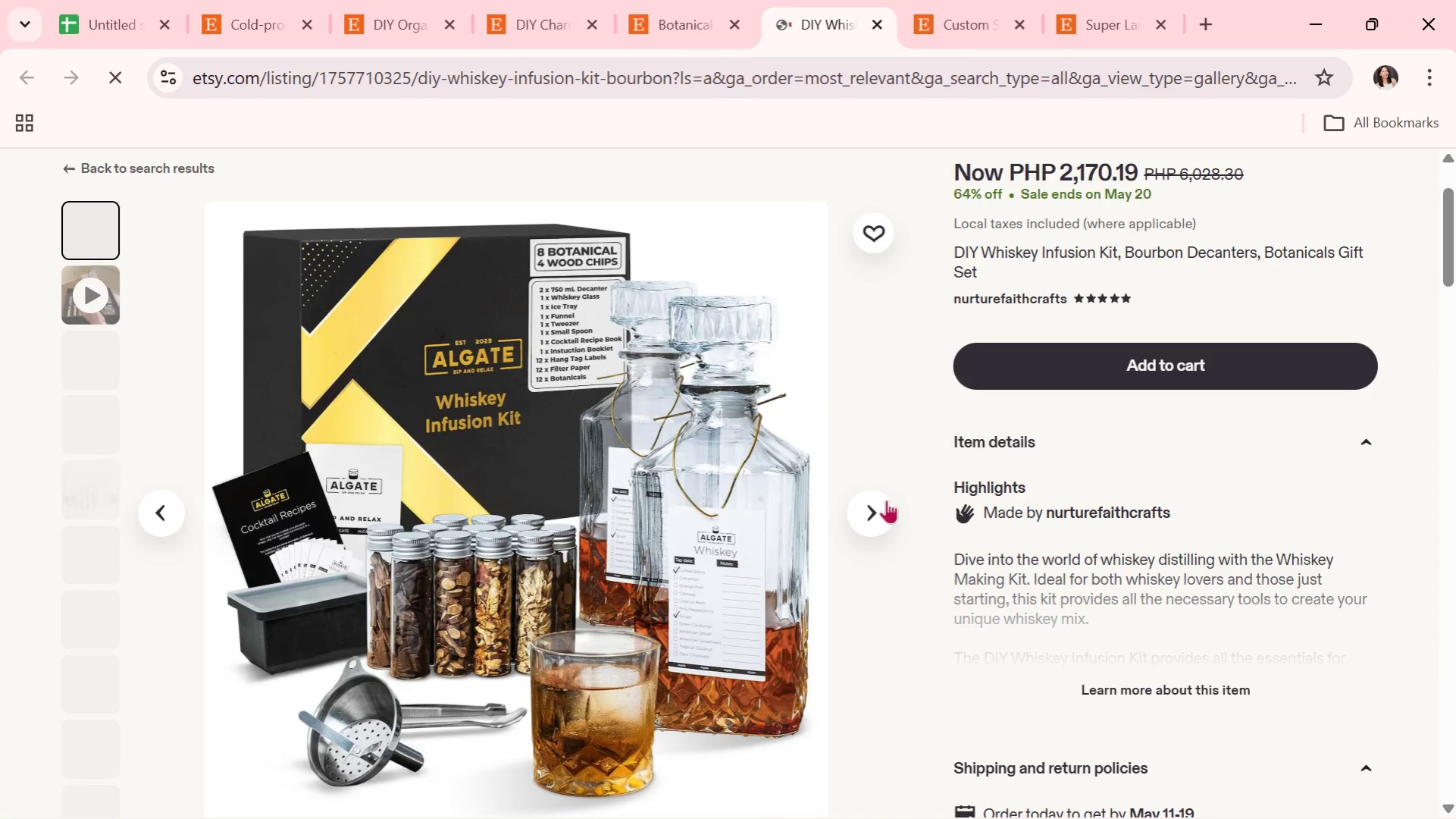 
left_click([885, 500])
 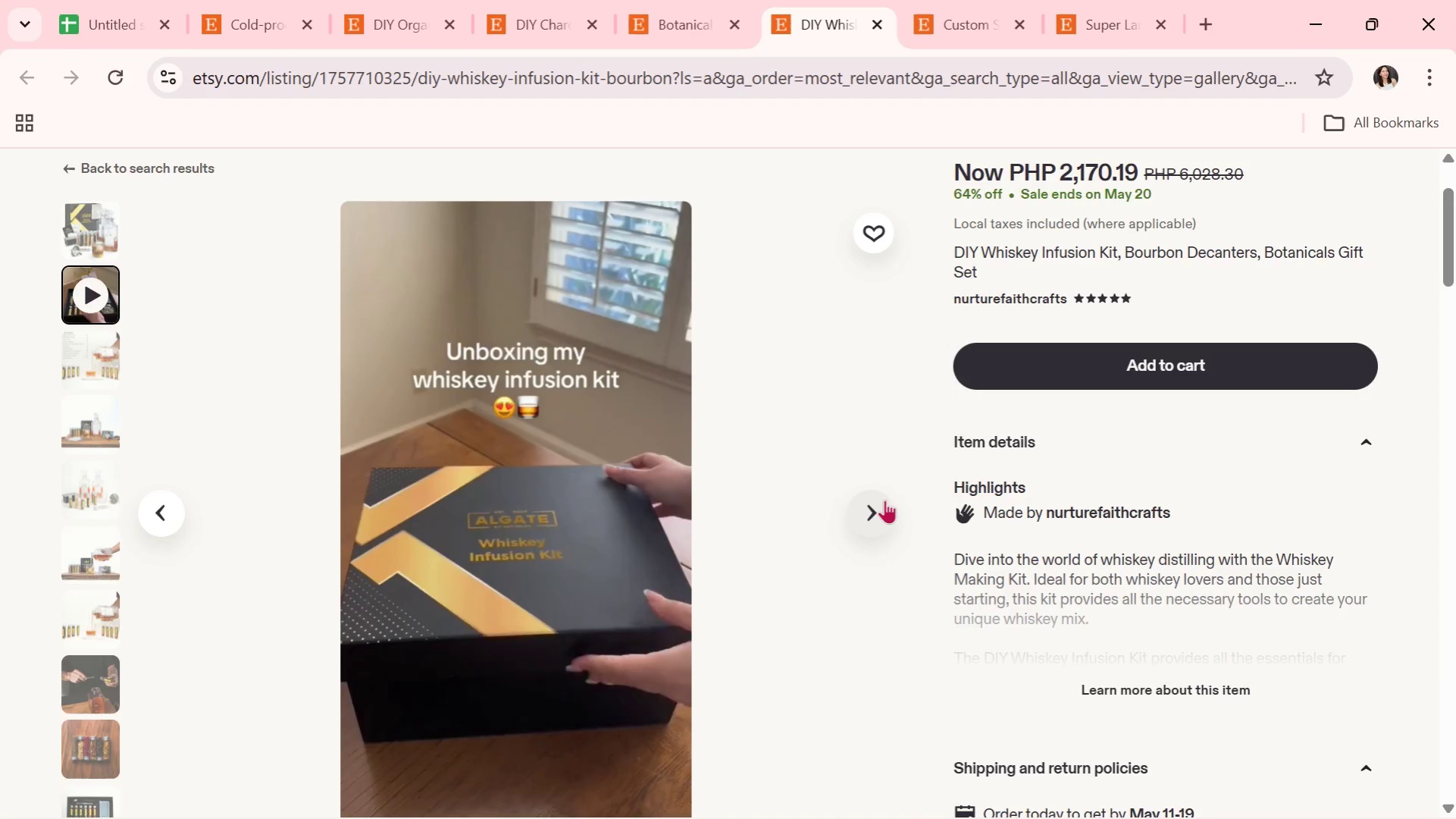 
left_click([885, 500])
 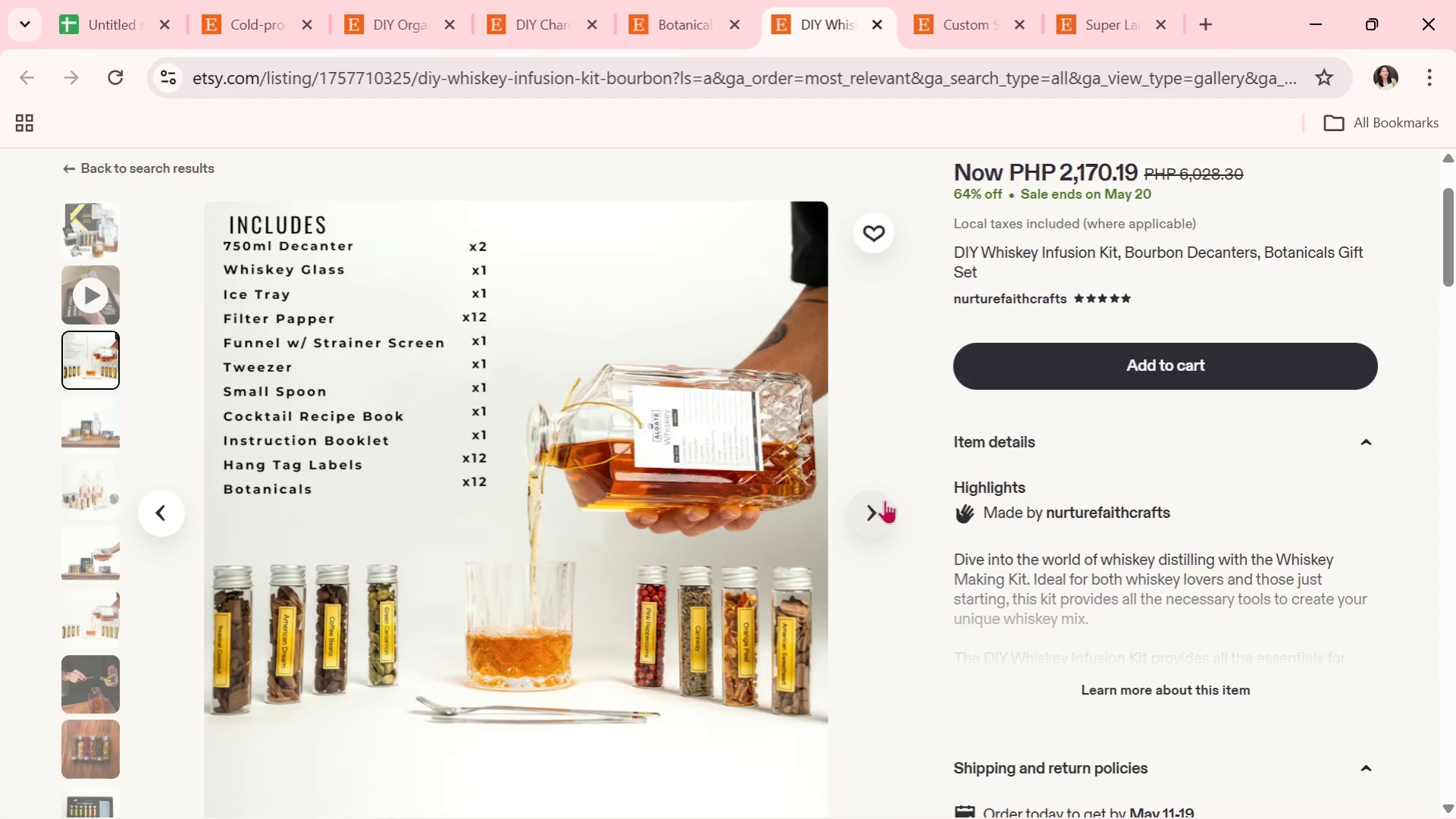 
left_click([885, 500])
 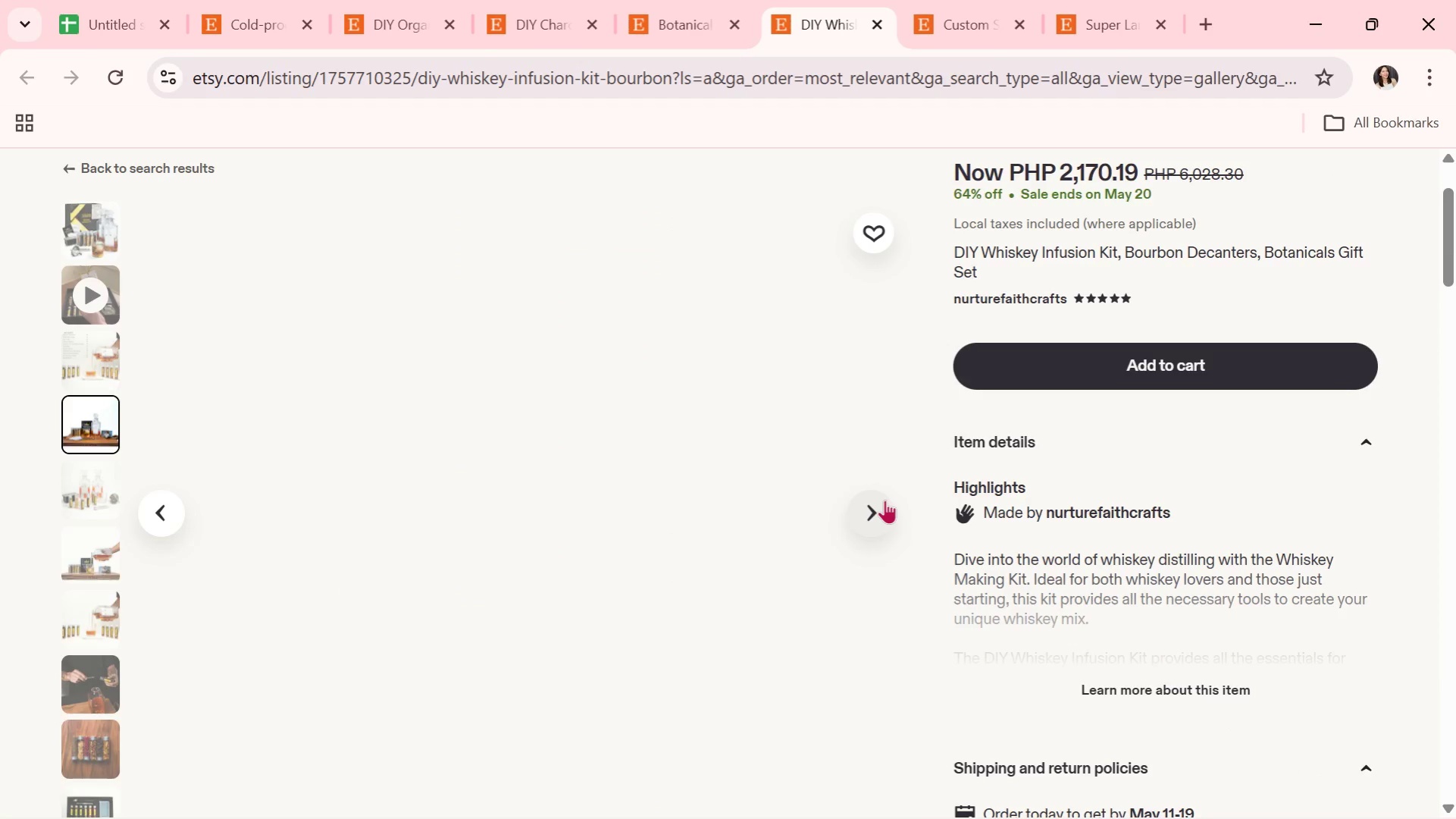 
left_click([885, 500])
 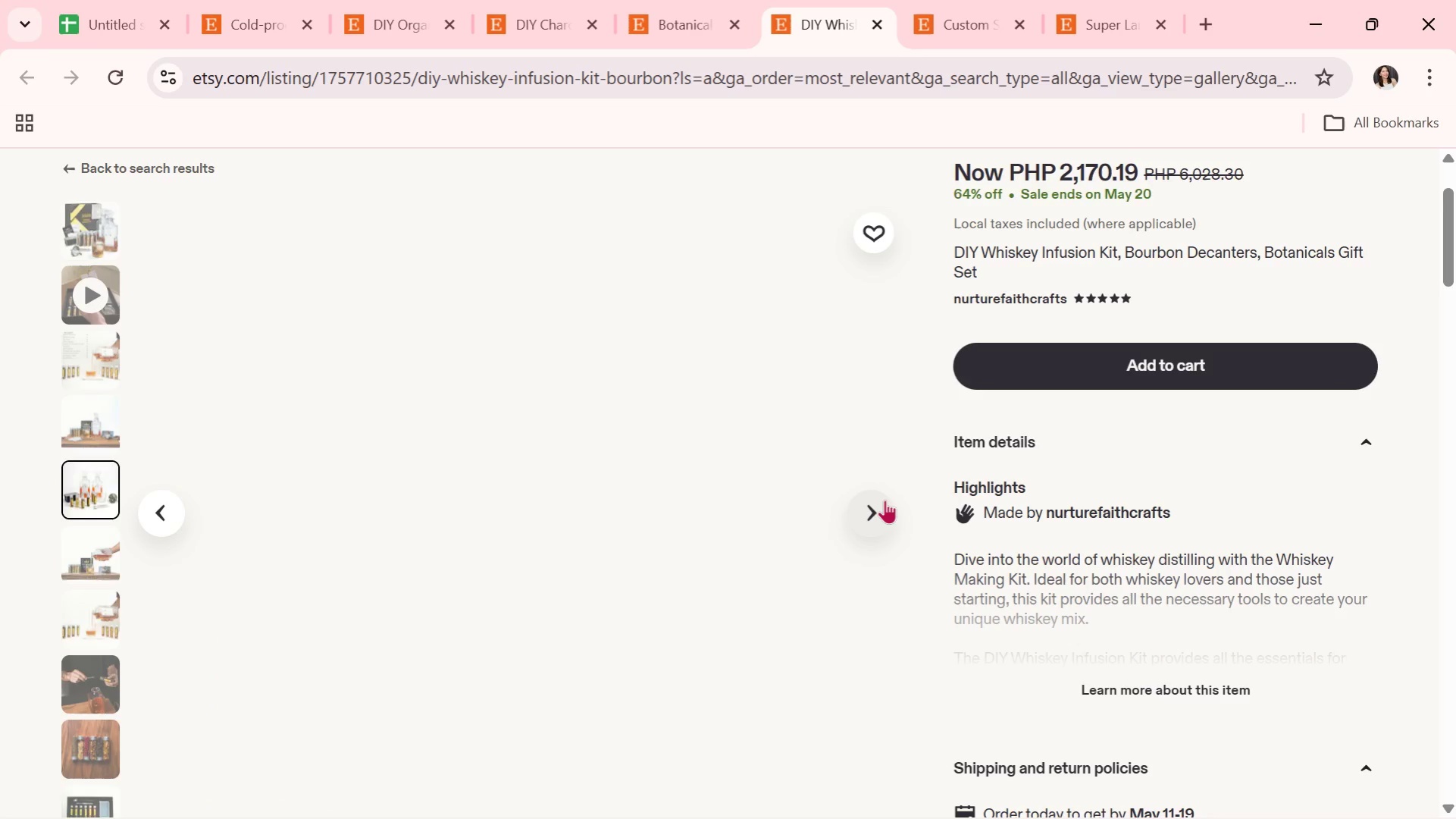 
left_click([885, 500])
 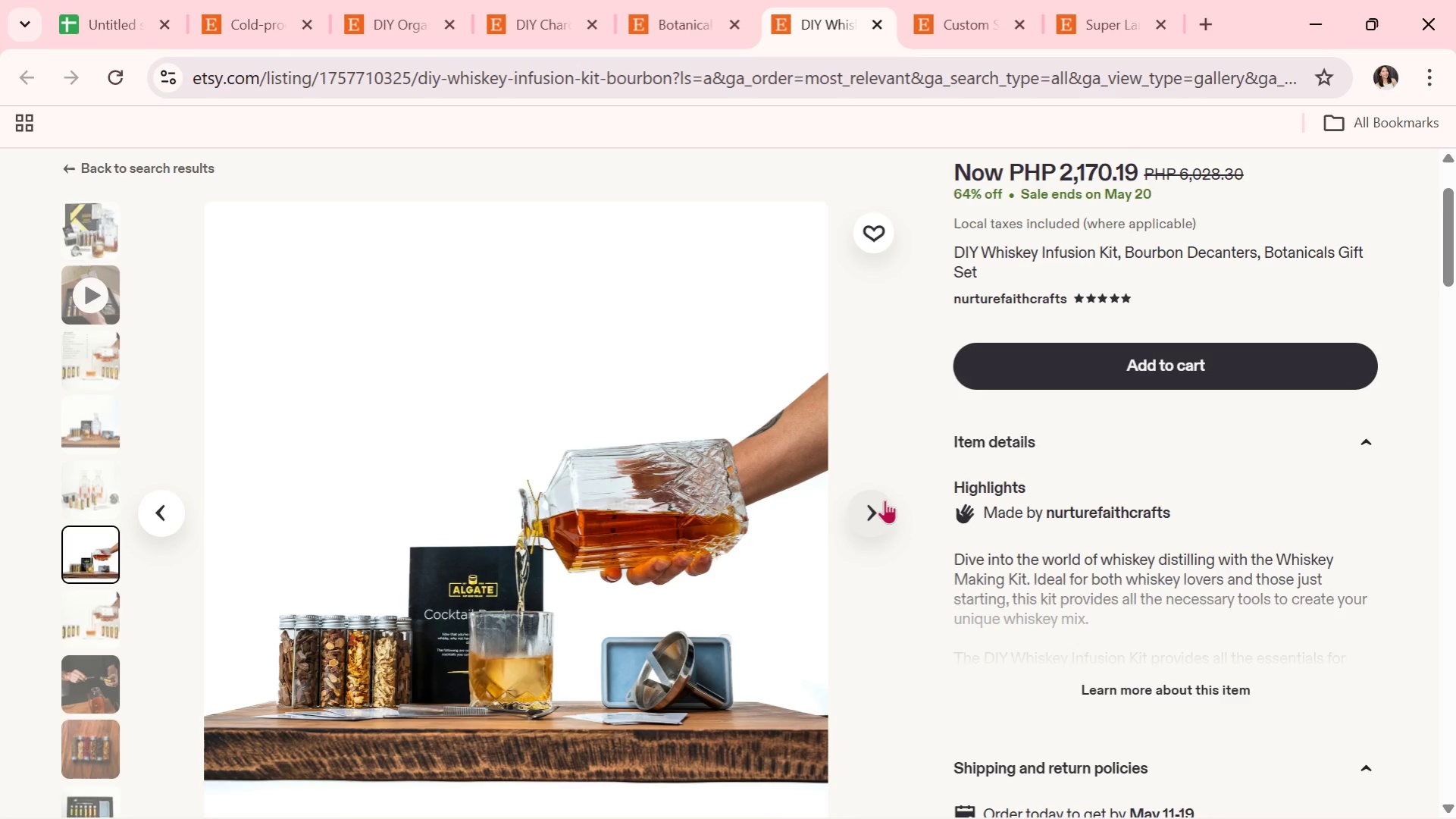 
wait(8.08)
 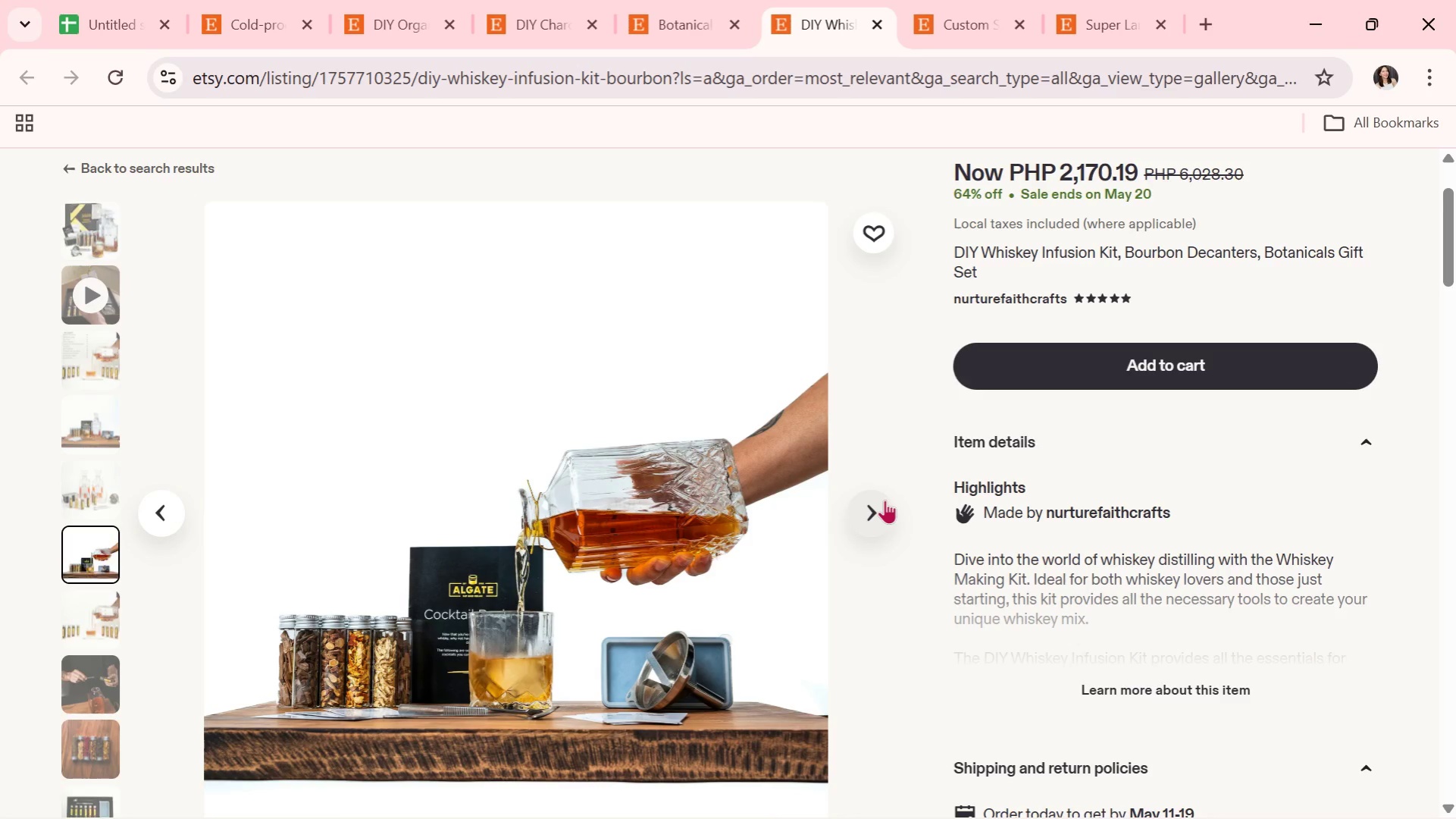 
left_click([885, 500])
 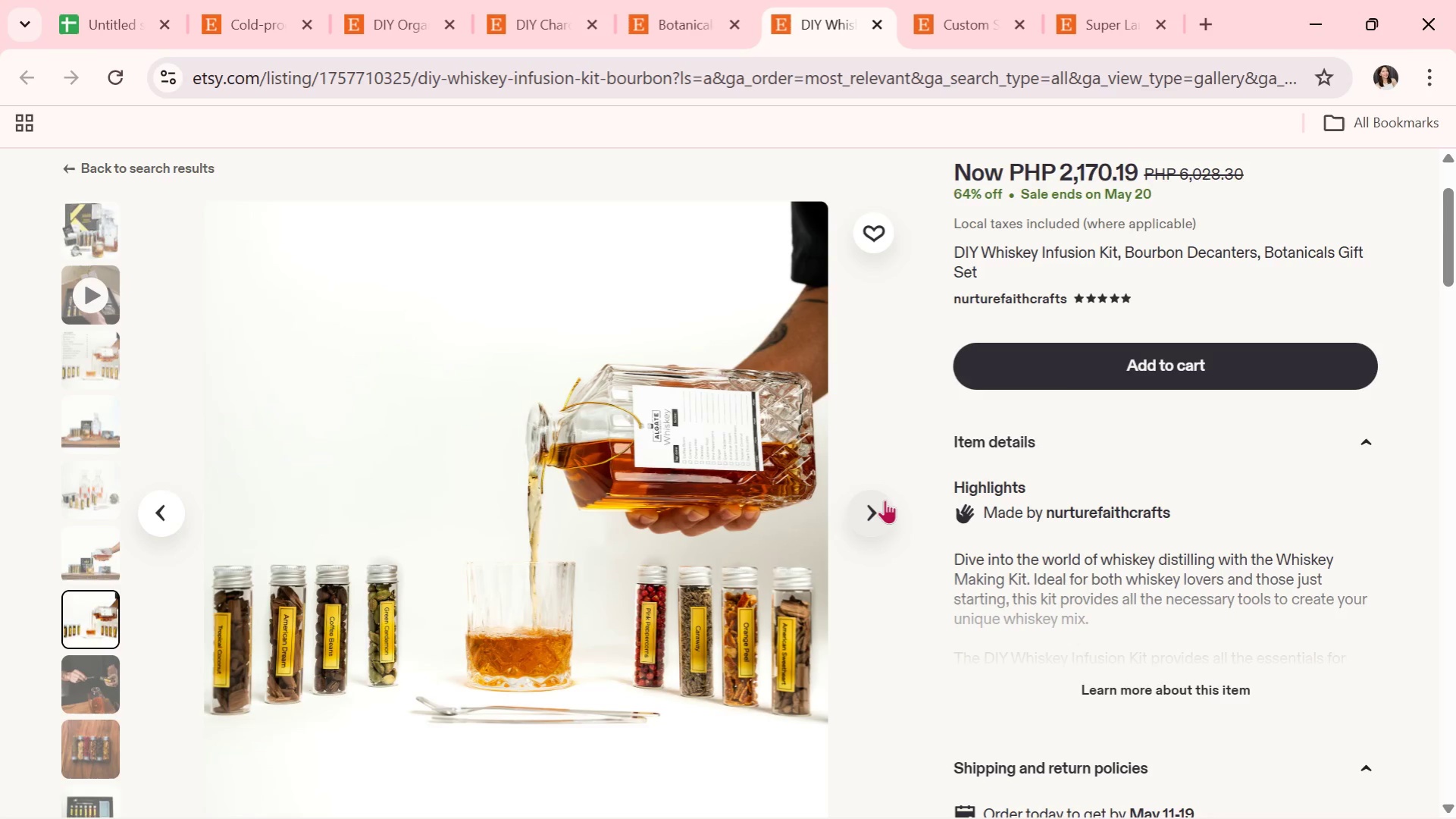 
left_click([885, 500])
 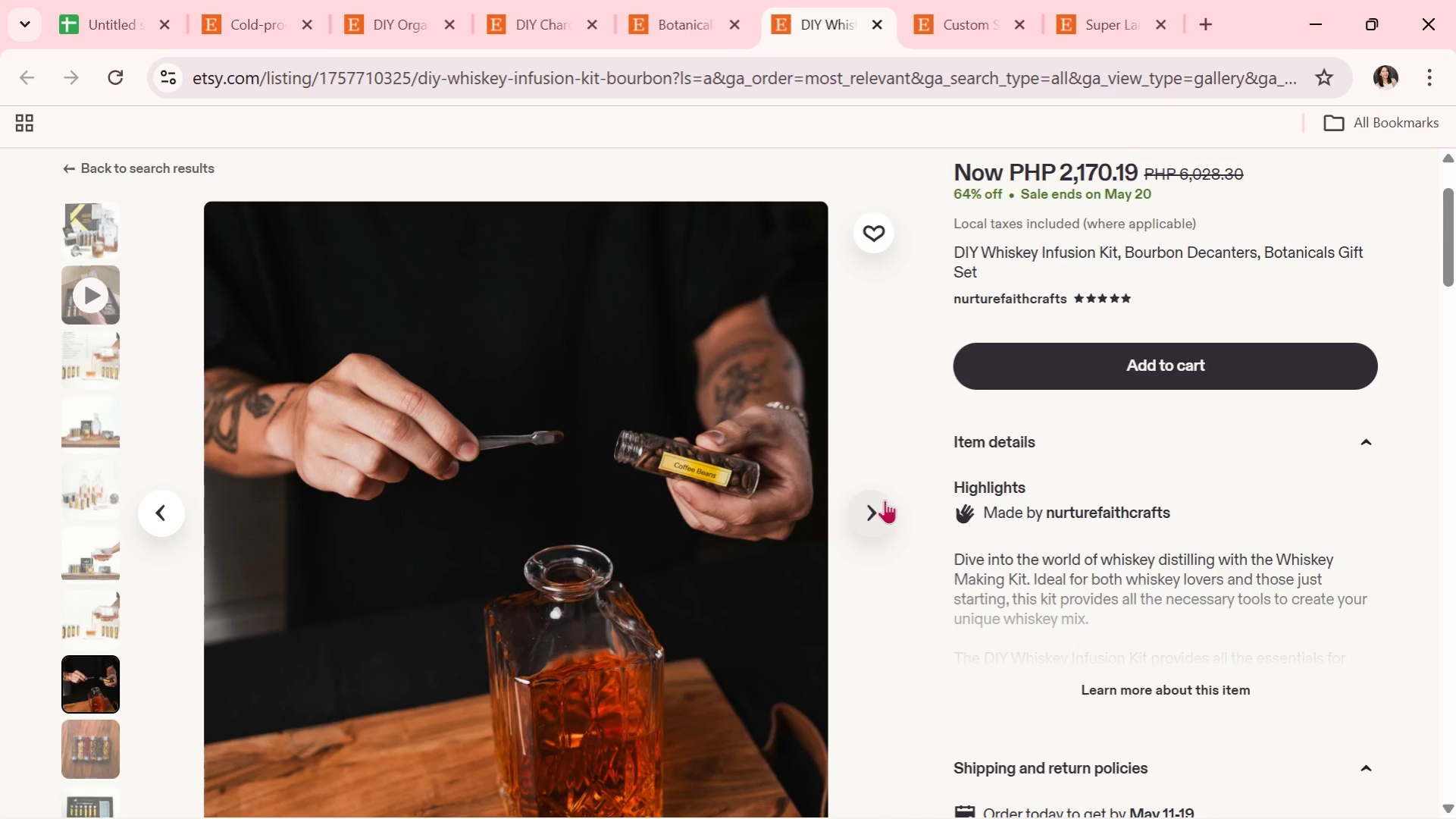 
left_click([885, 500])
 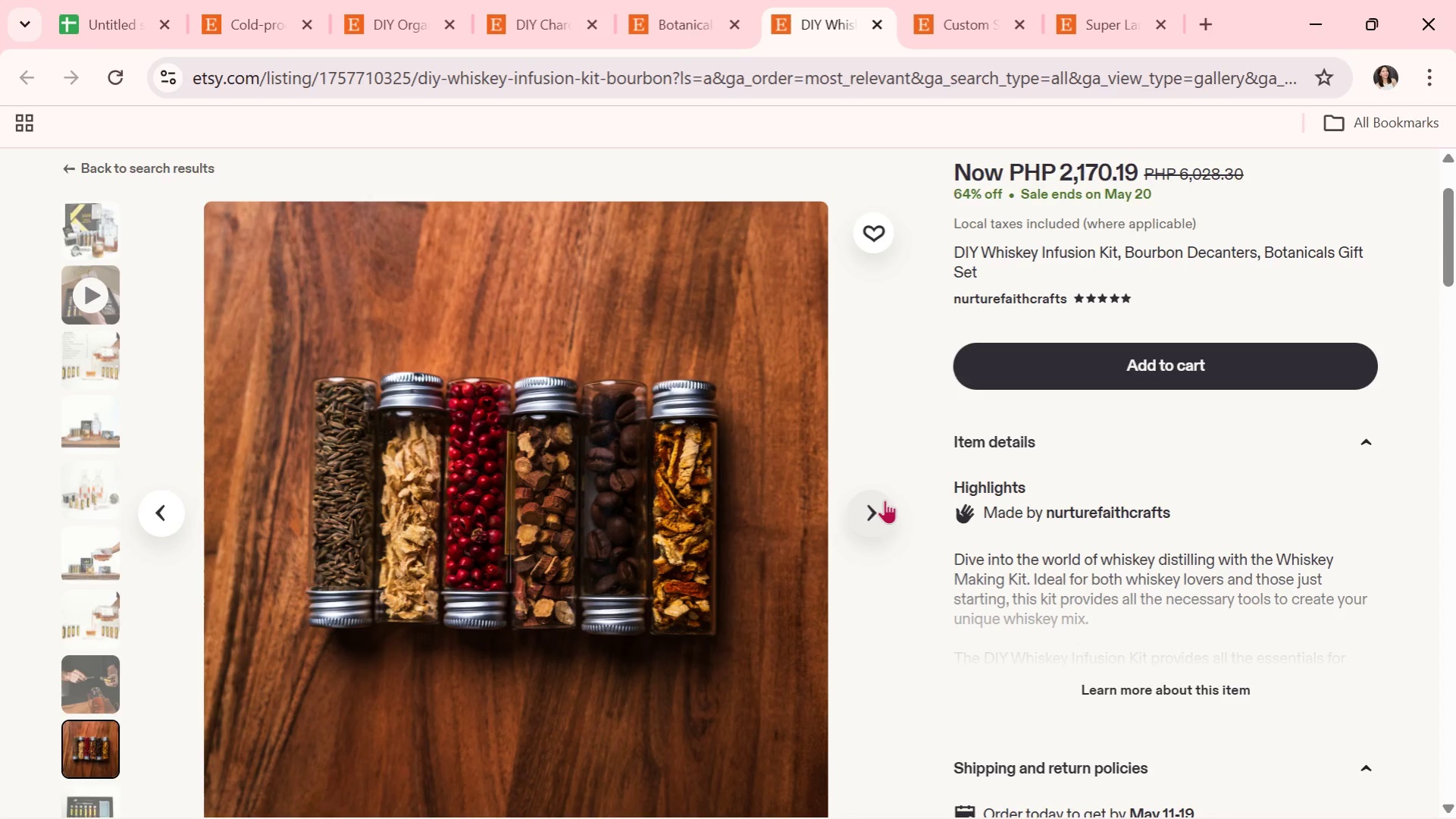 
left_click([885, 500])
 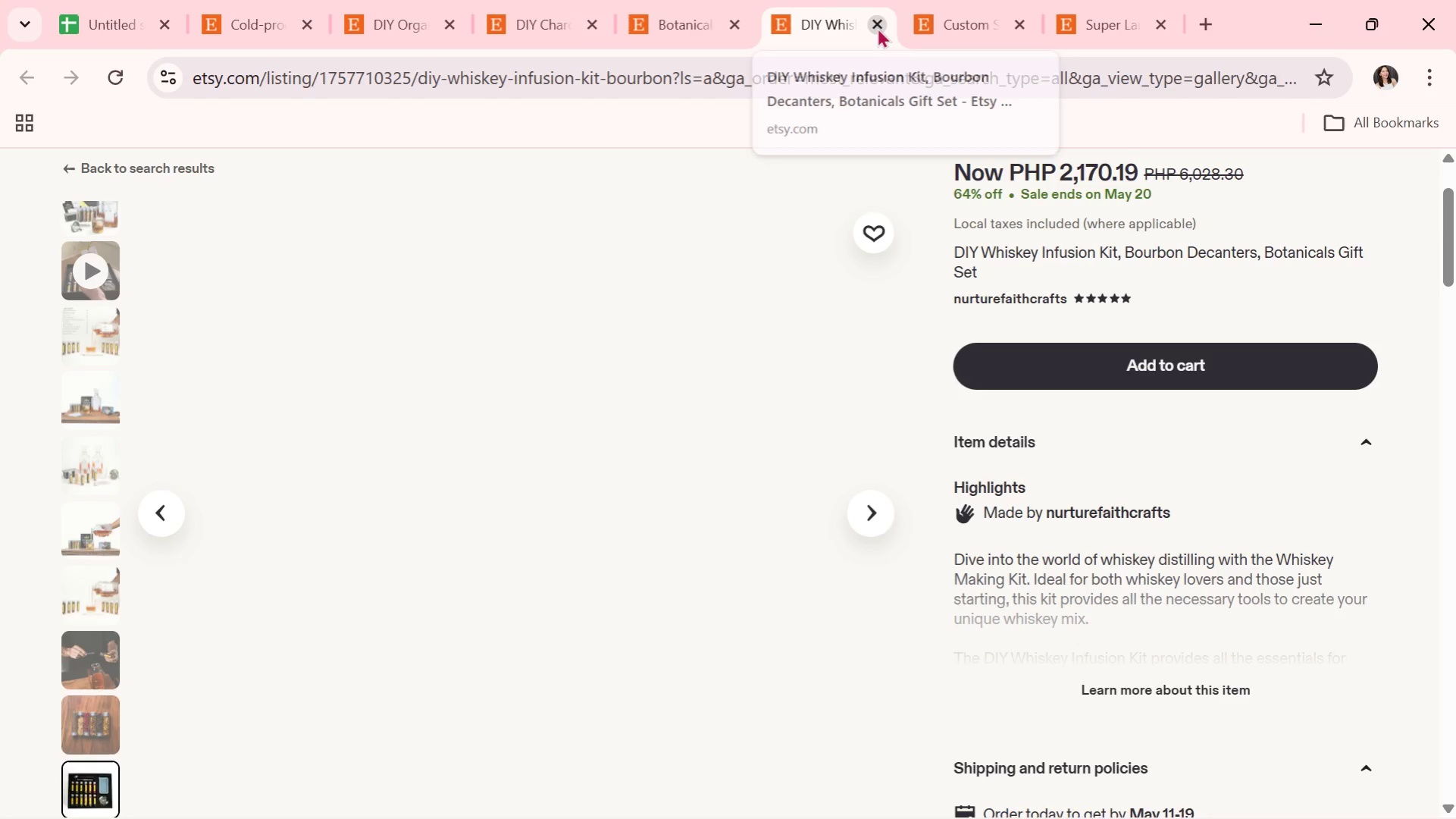 
left_click([878, 28])
 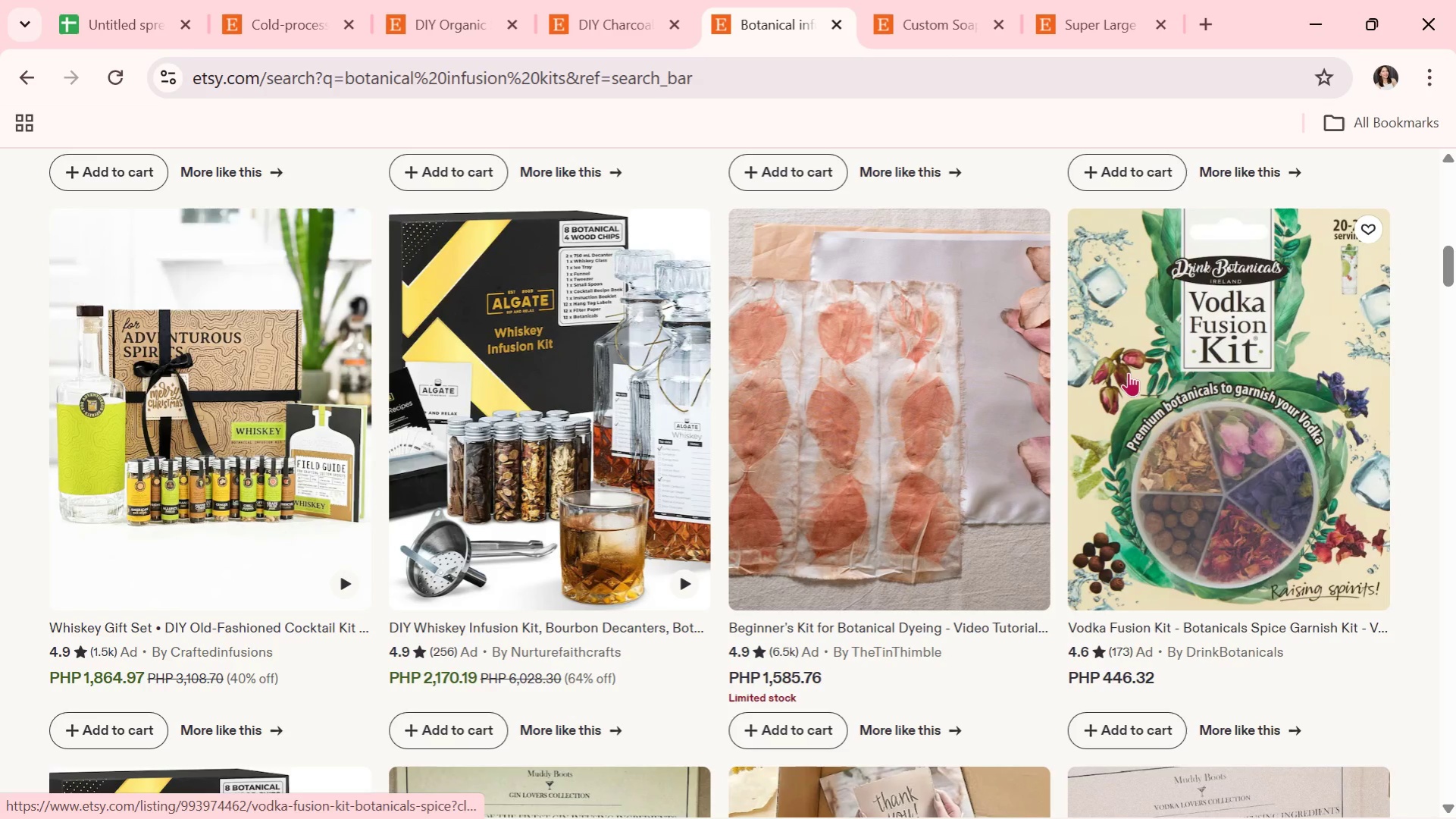 
left_click([1181, 416])
 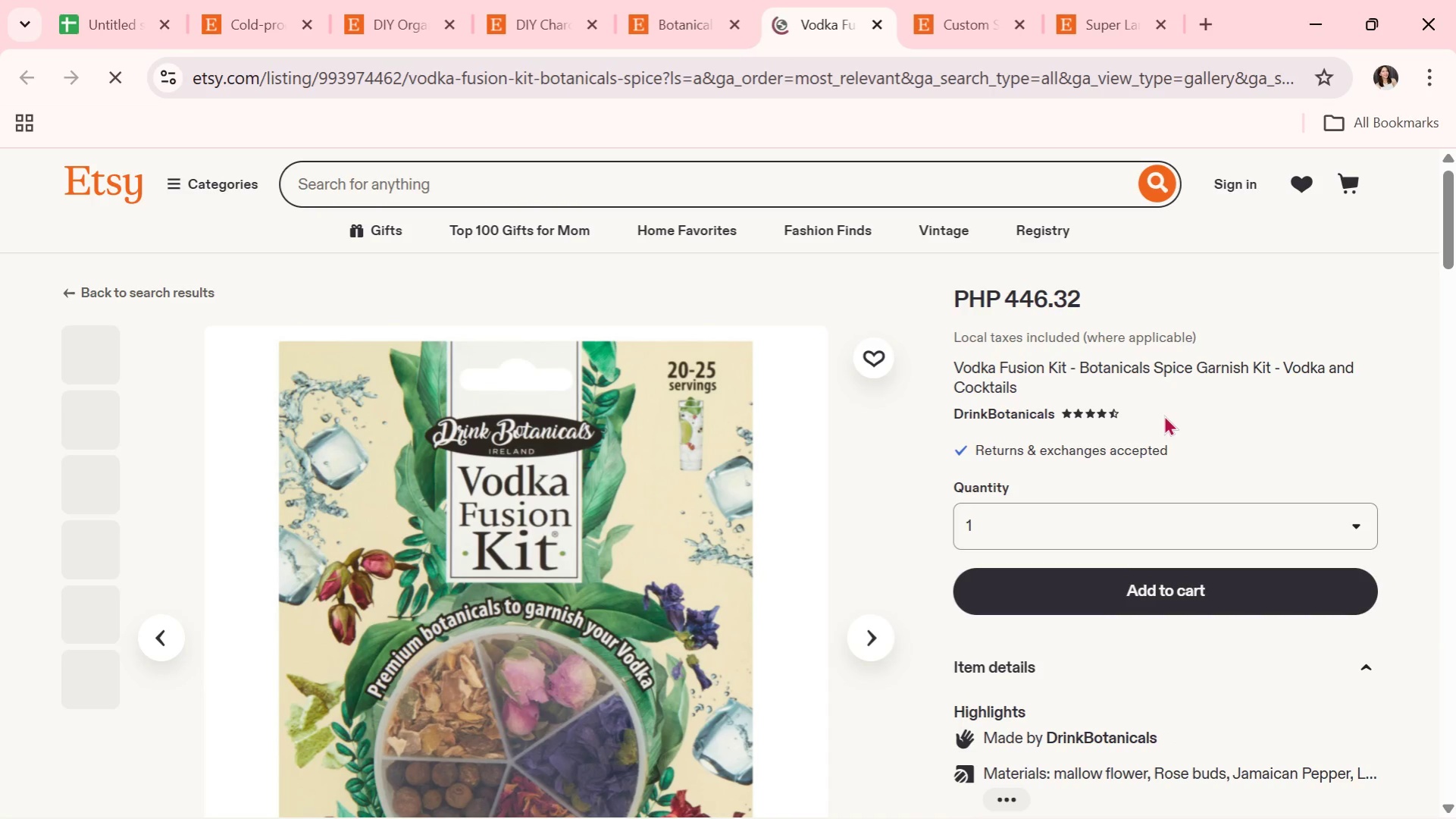 
scroll: coordinate [956, 466], scroll_direction: down, amount: 1.0
 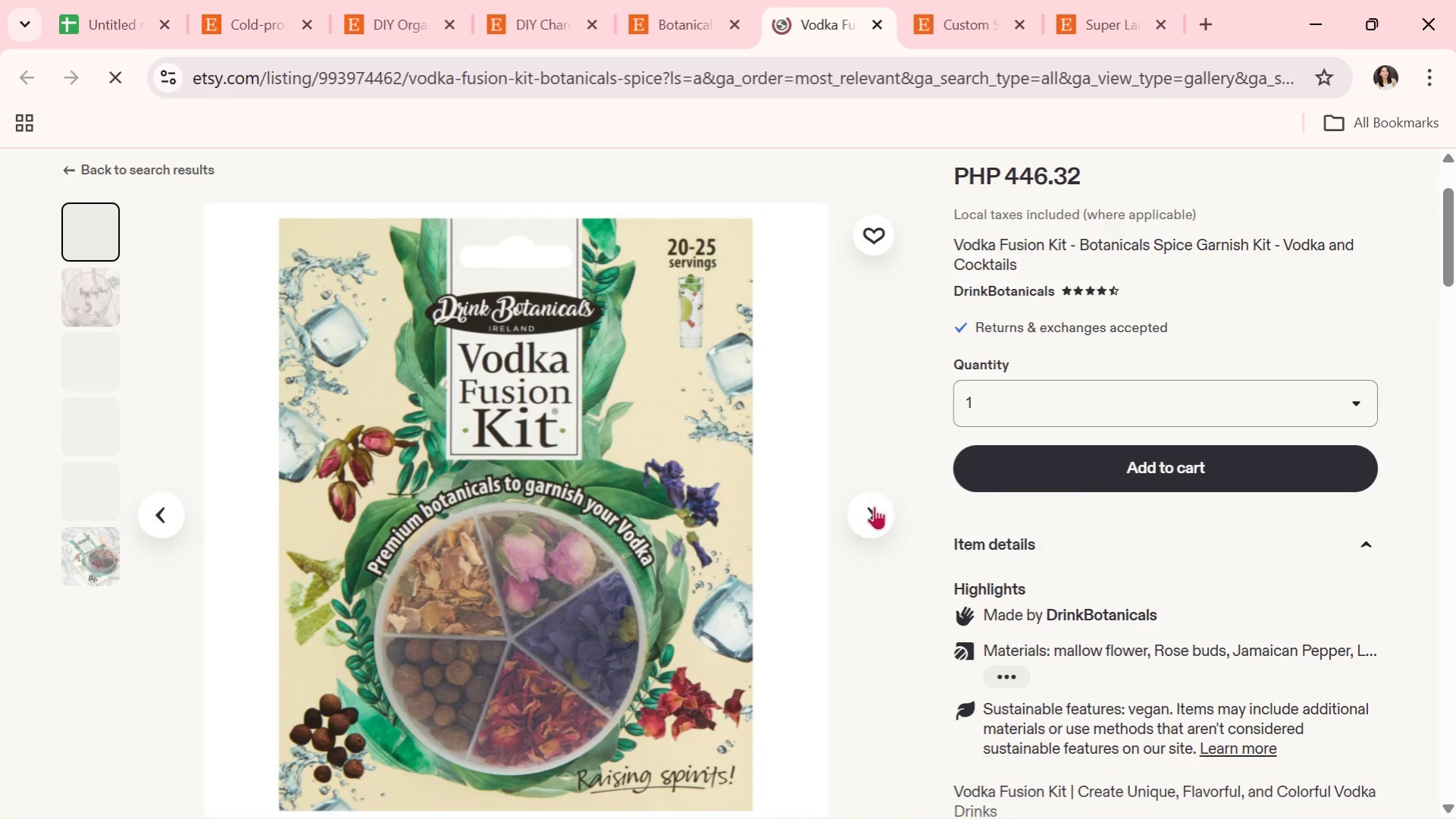 
left_click([873, 507])
 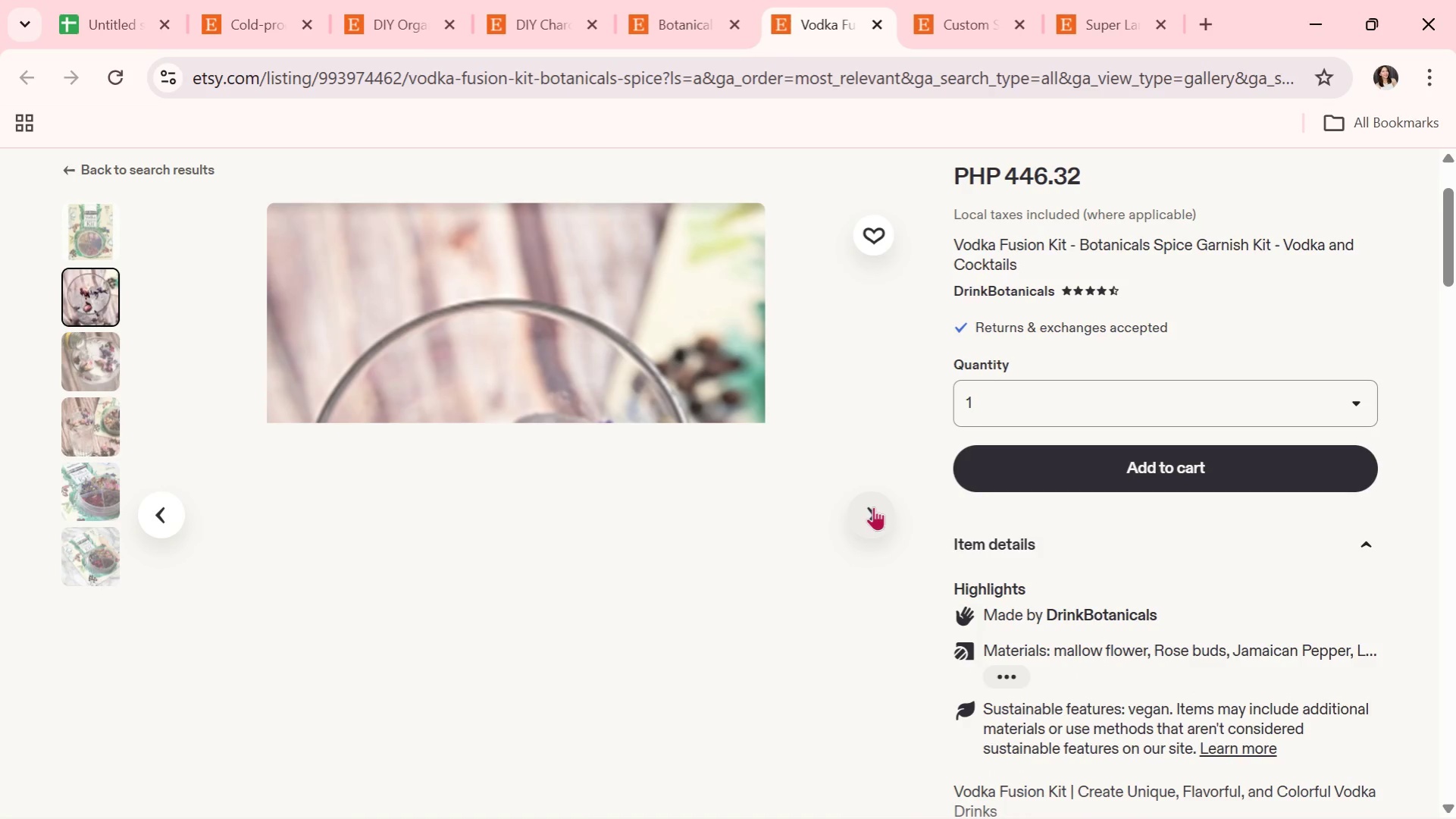 
left_click([873, 507])
 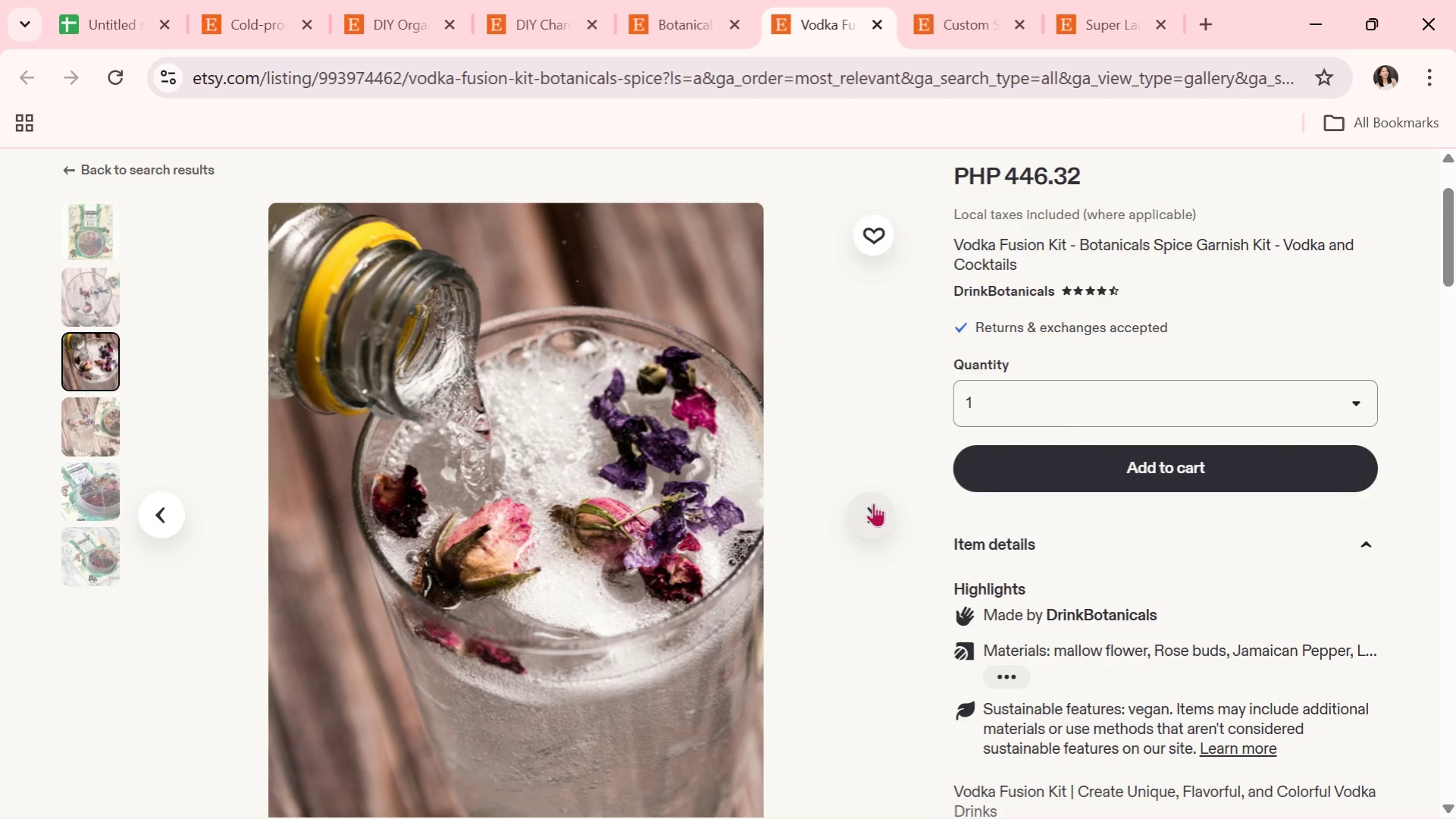 
left_click([873, 503])
 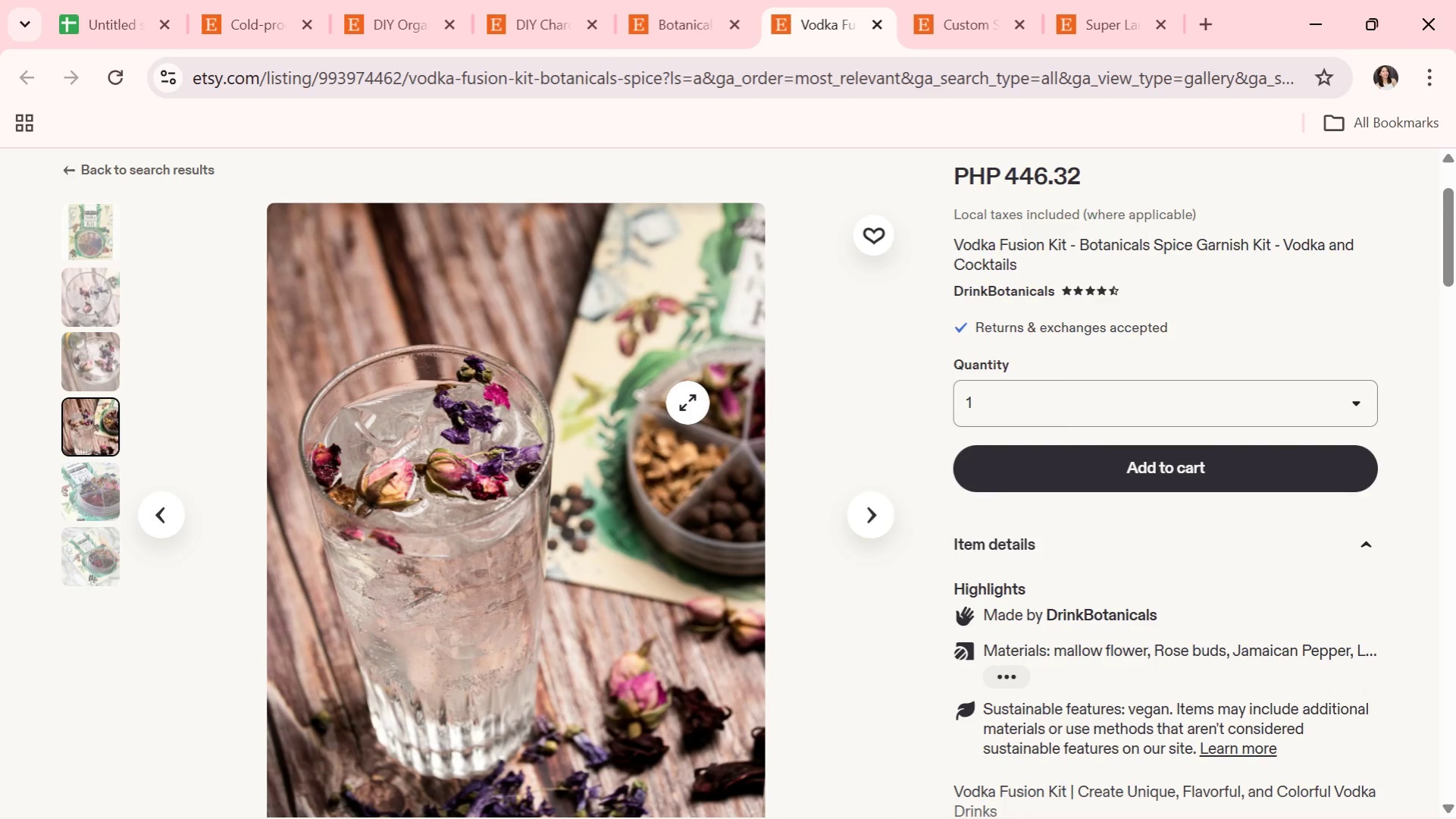 
wait(7.23)
 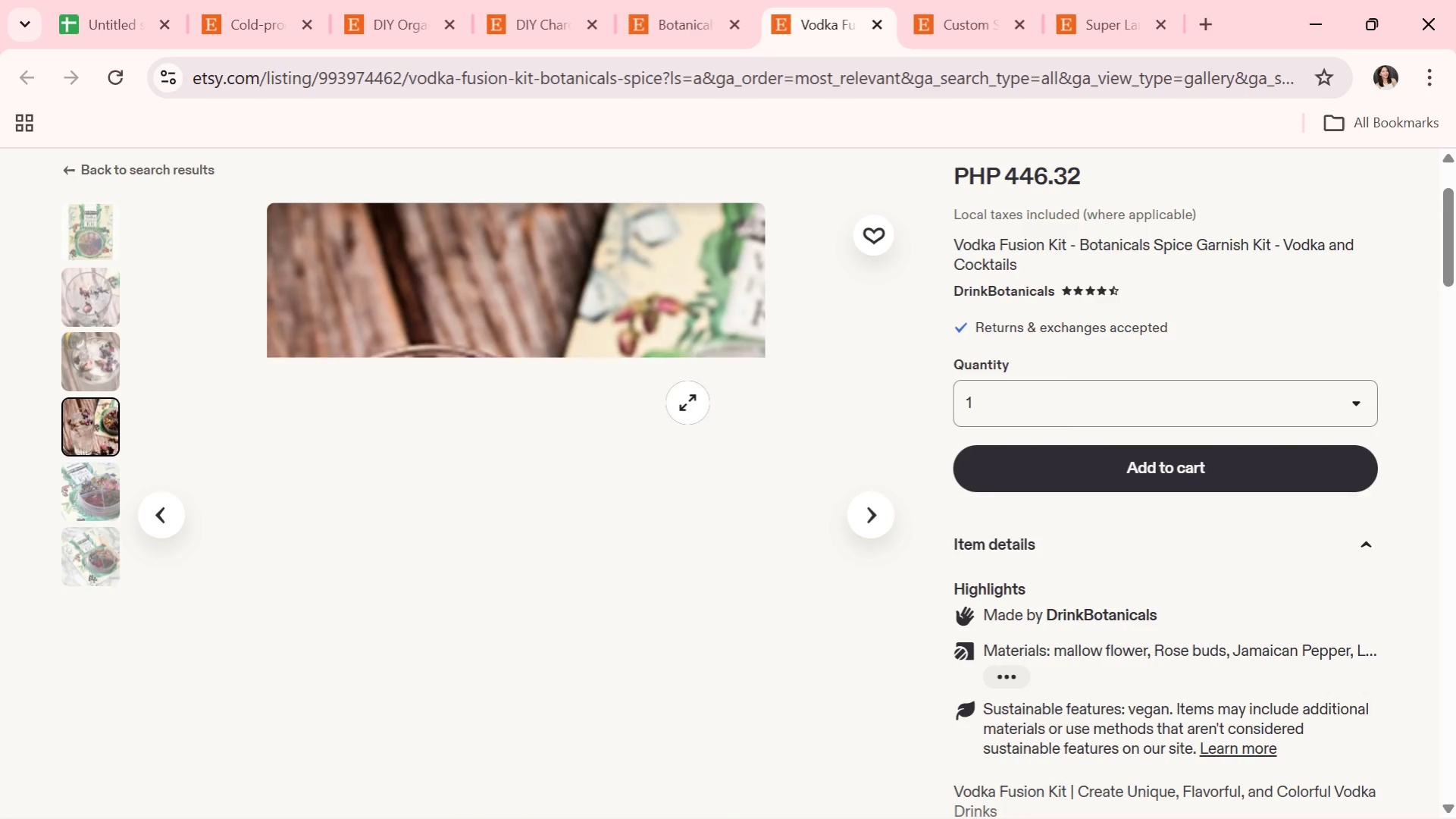 
scroll: coordinate [684, 401], scroll_direction: down, amount: 1.0
 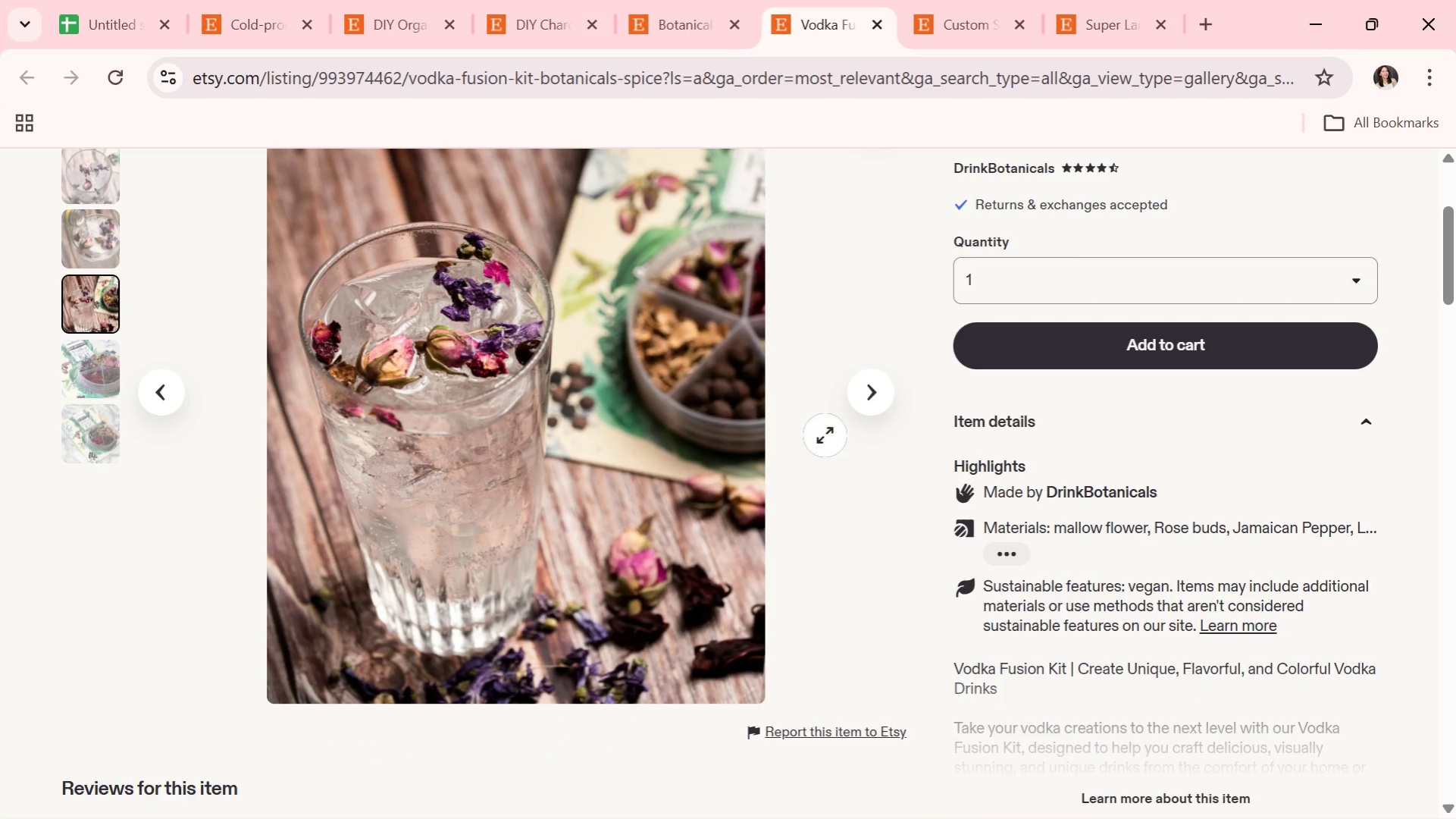 
left_click([871, 391])
 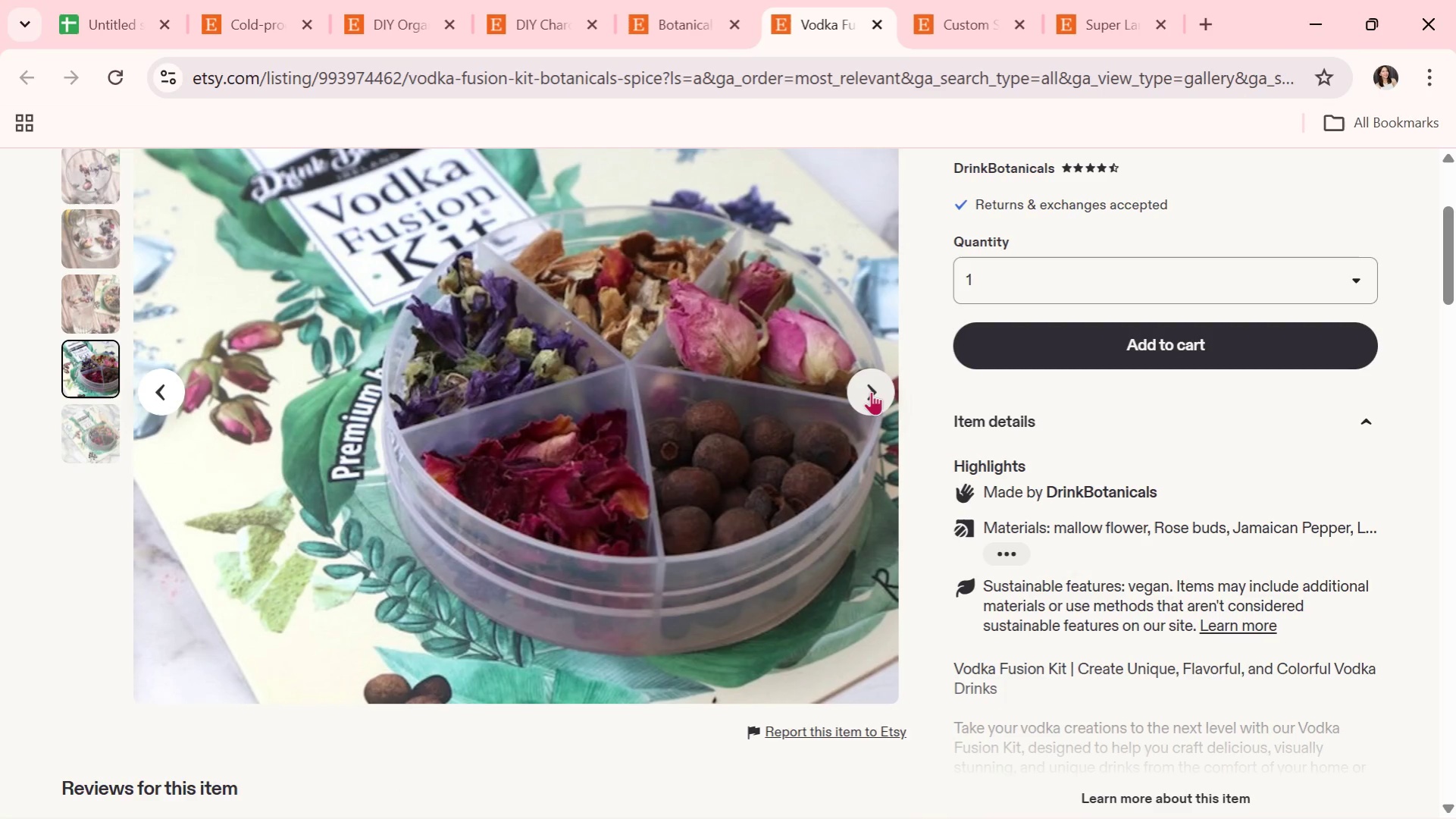 
left_click([871, 391])
 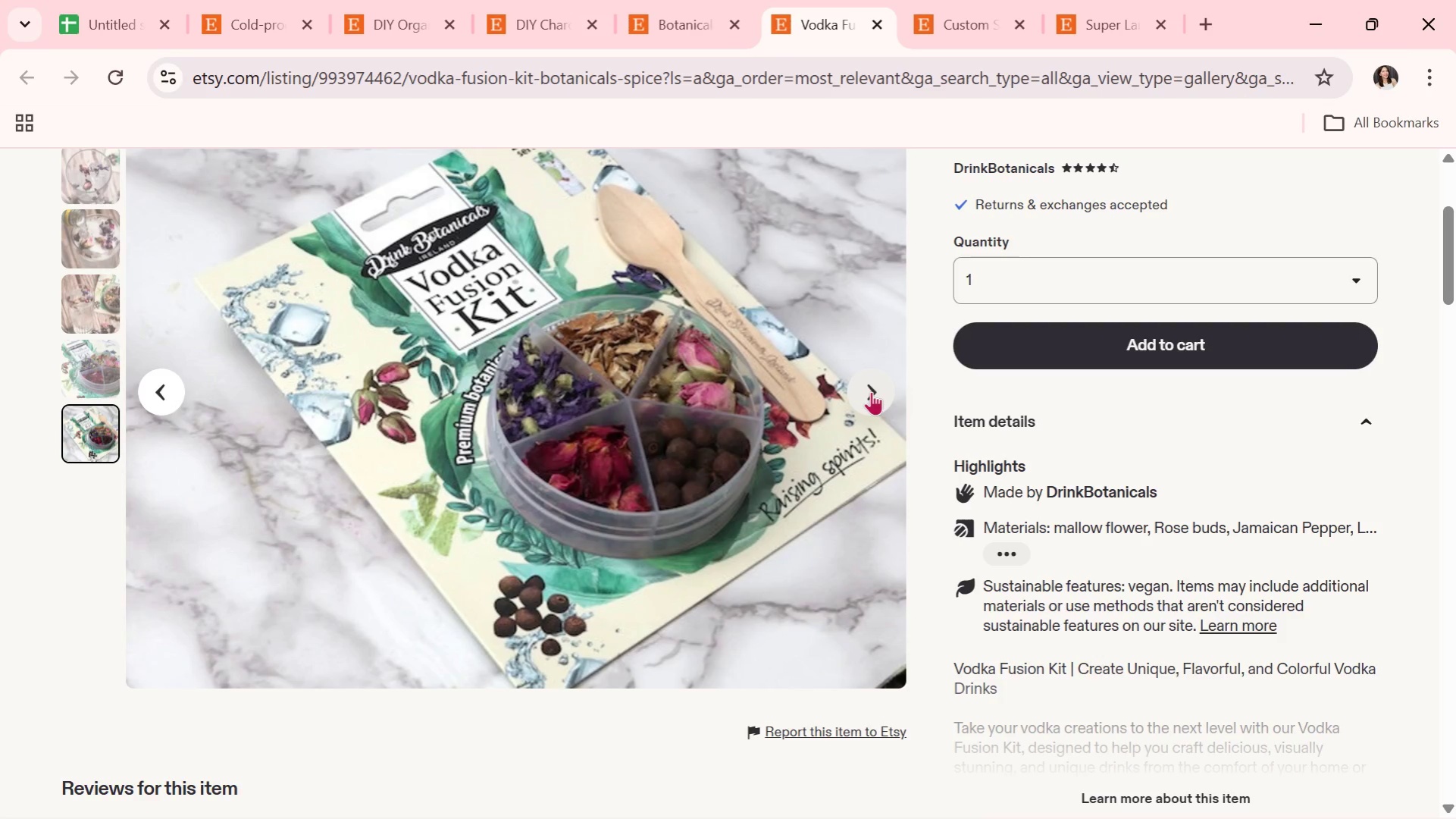 
wait(7.95)
 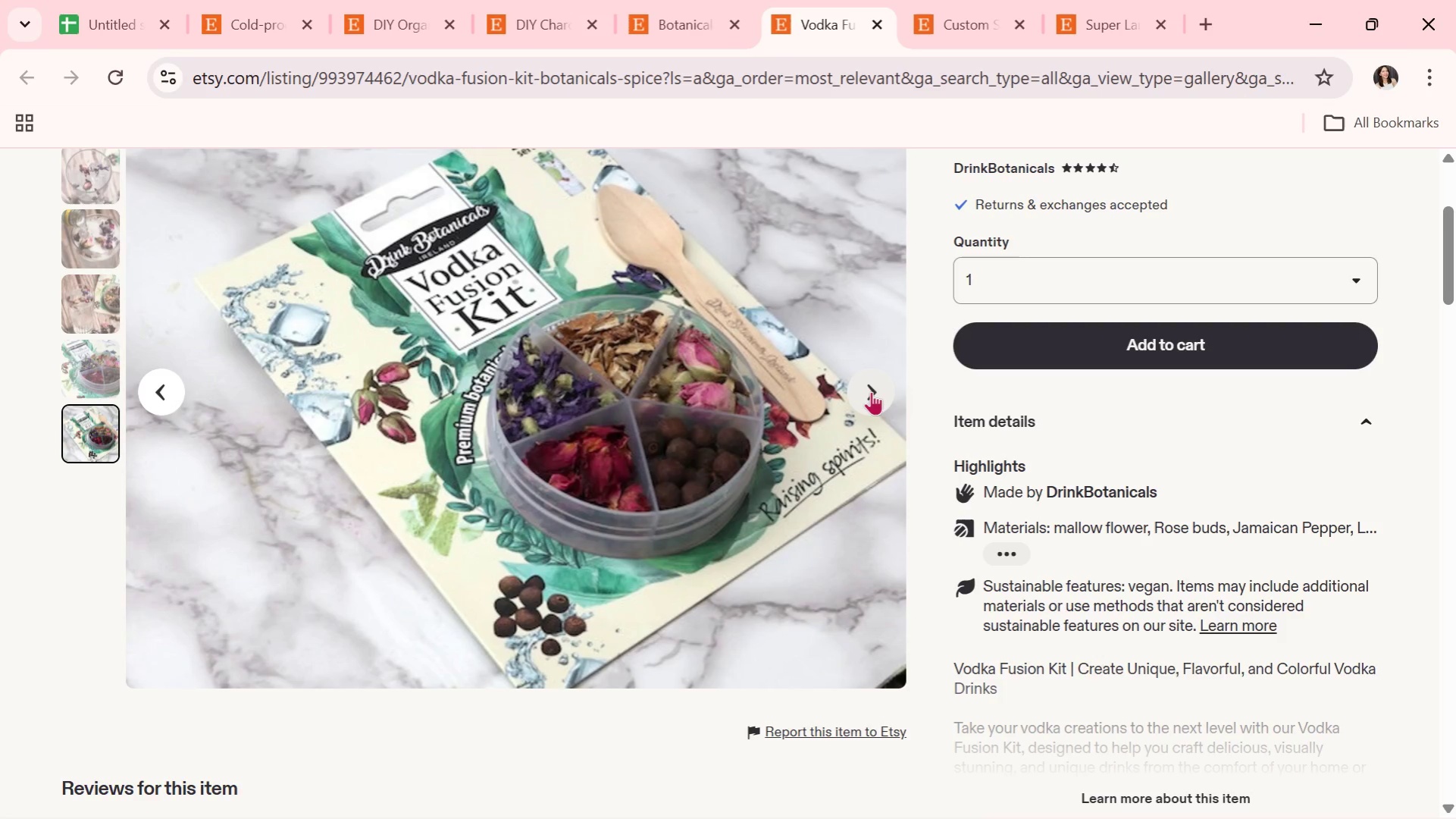 
left_click([871, 391])
 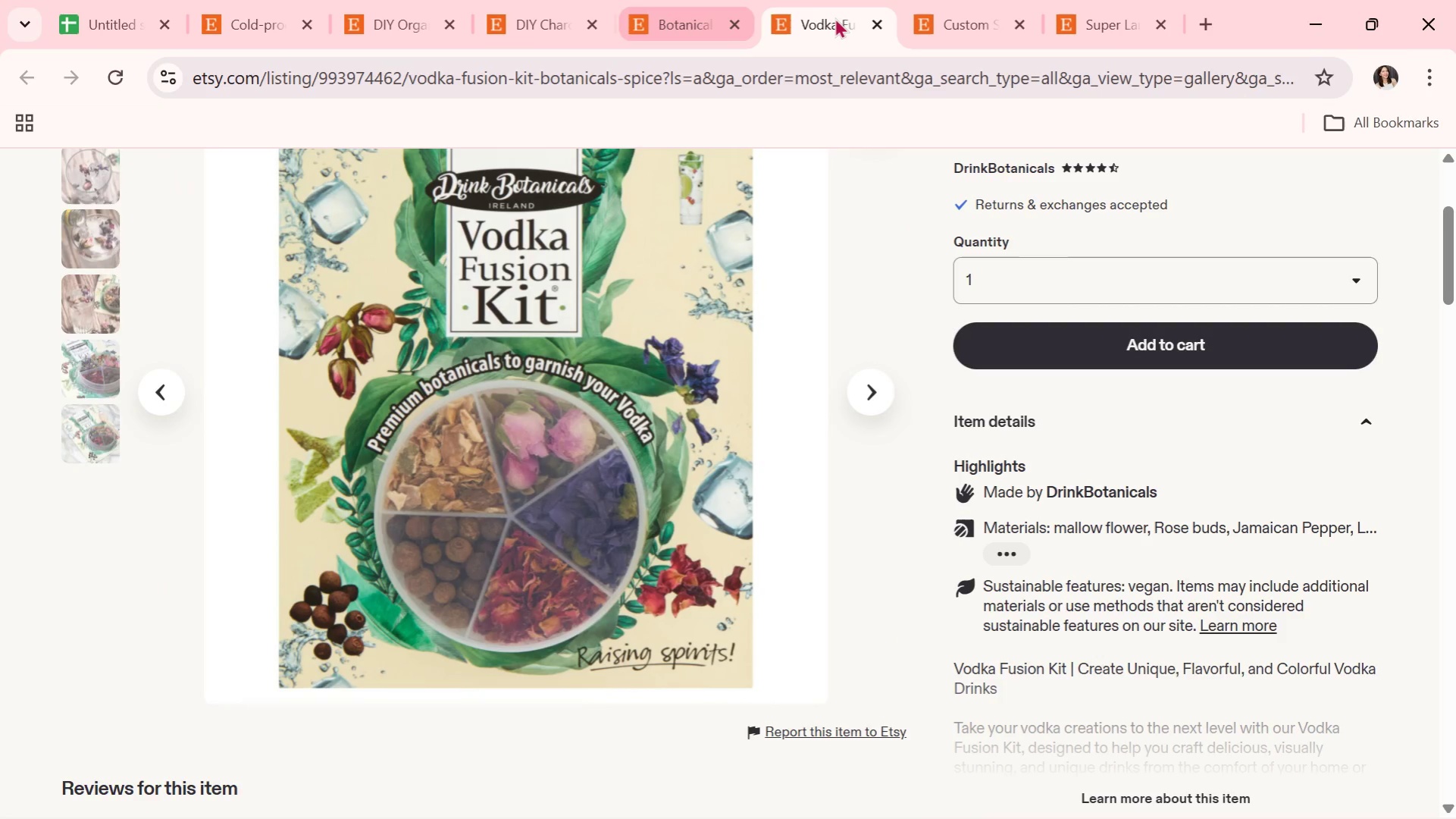 
left_click([705, 0])
 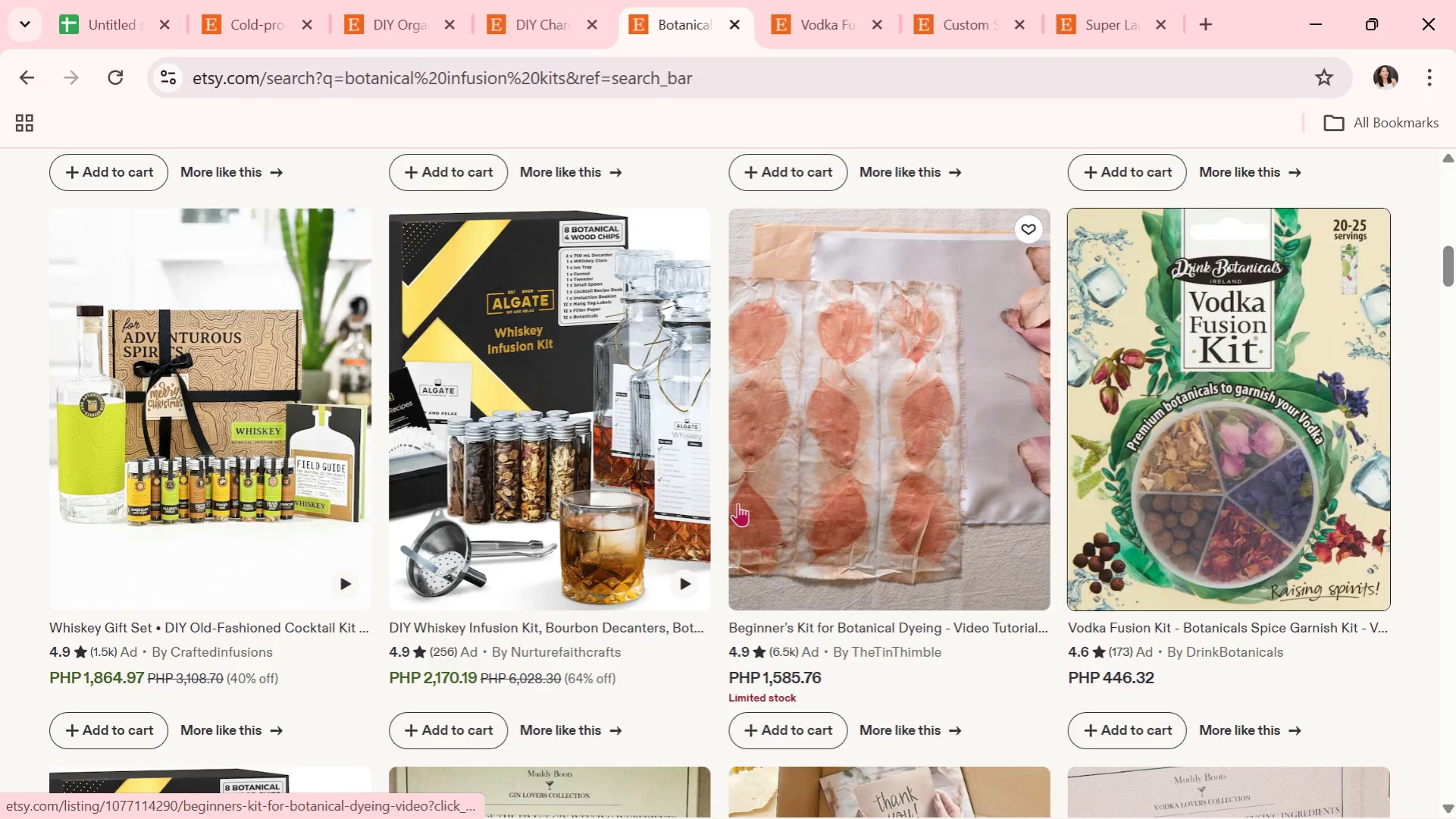 
scroll: coordinate [737, 503], scroll_direction: down, amount: 1.0
 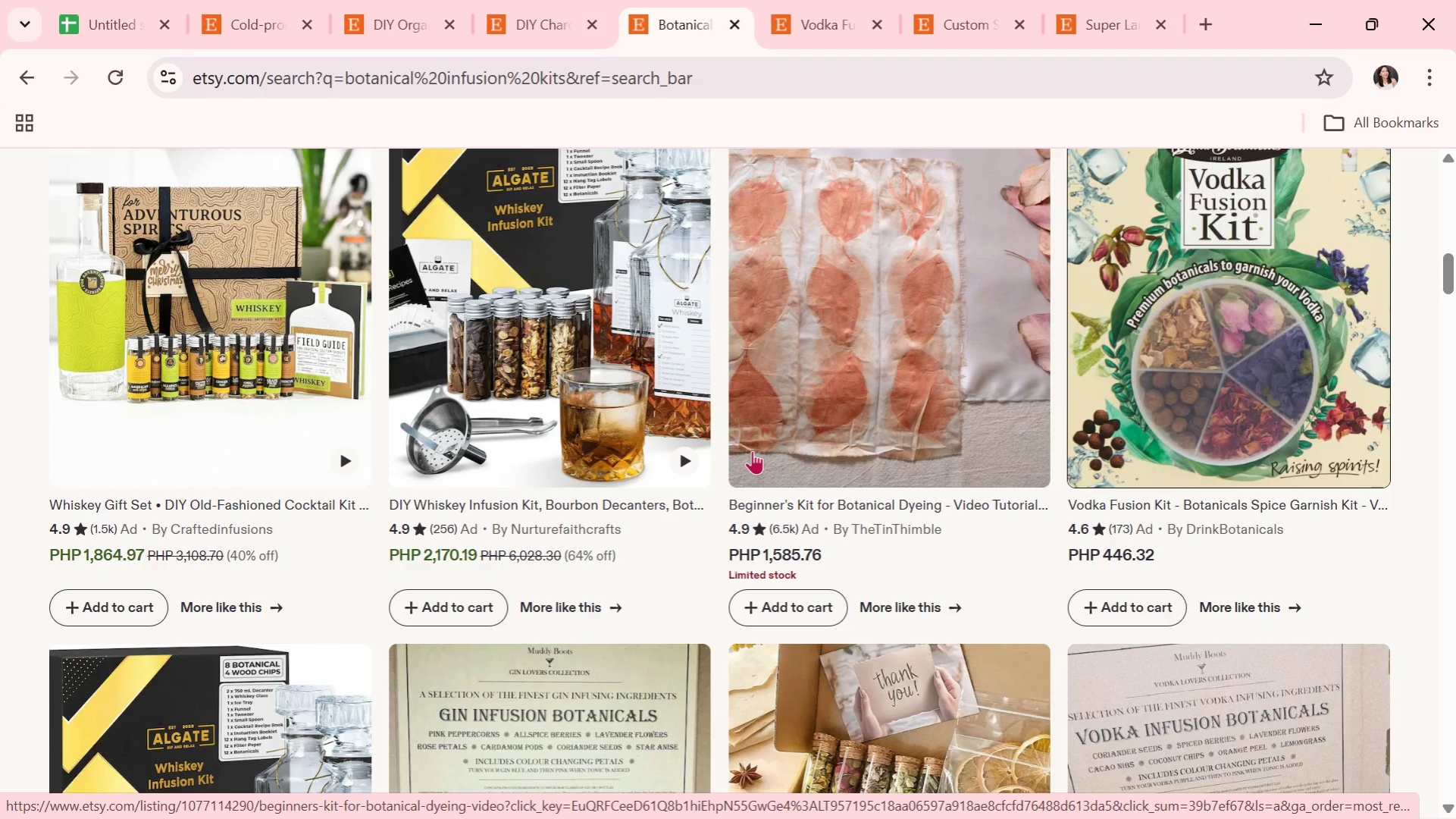 
wait(7.14)
 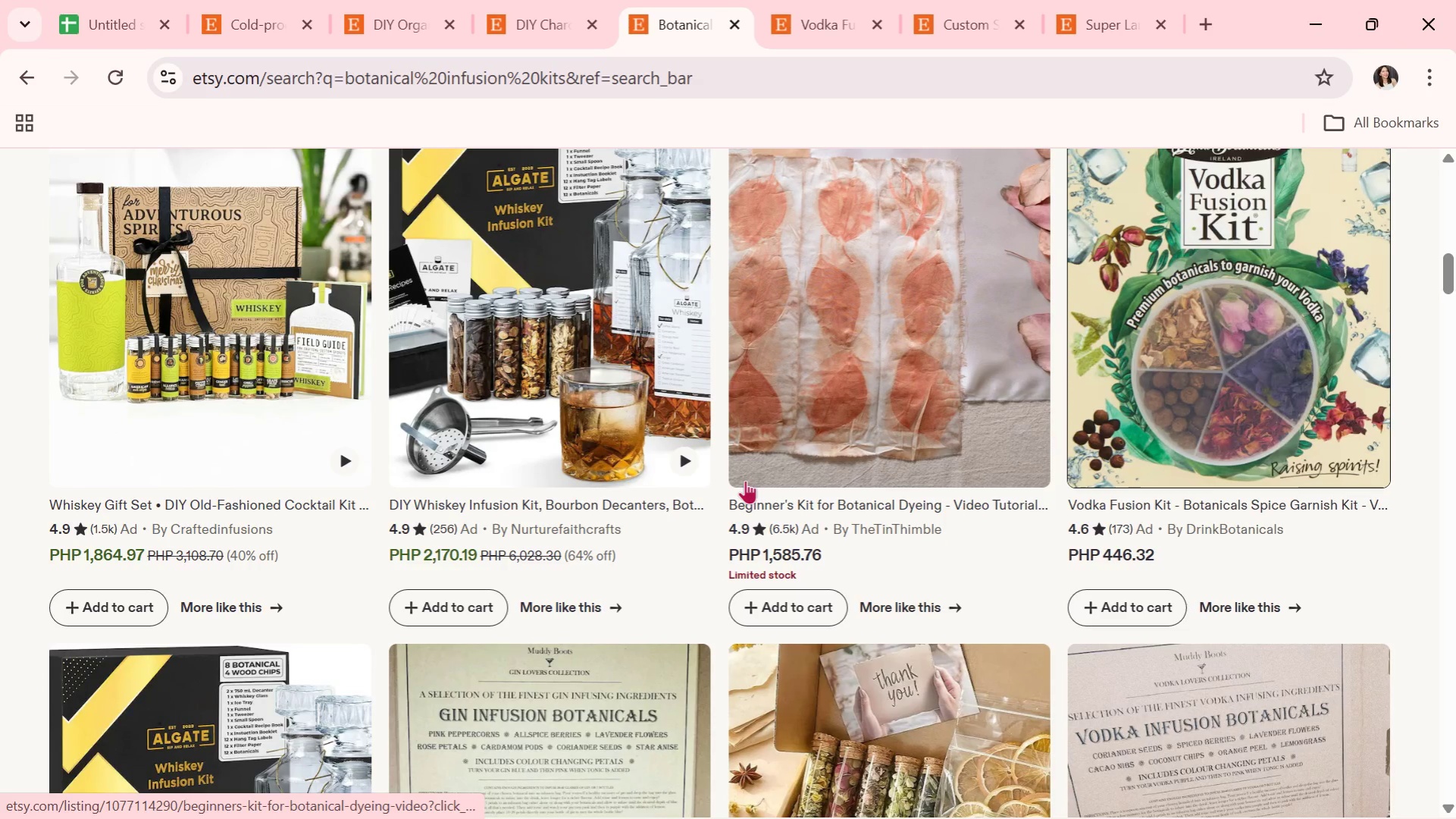 
scroll: coordinate [762, 453], scroll_direction: down, amount: 2.0
 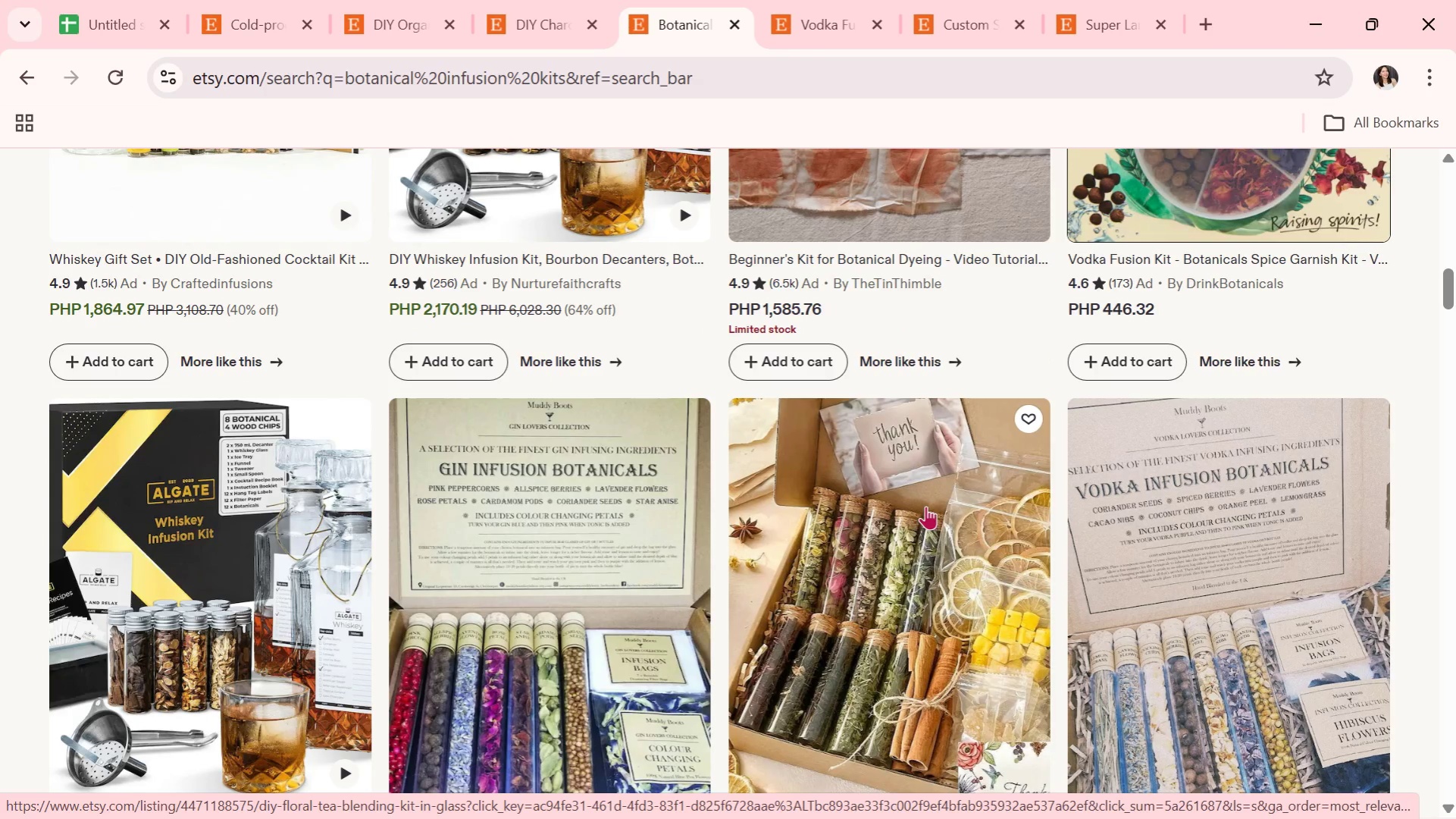 
left_click([925, 506])
 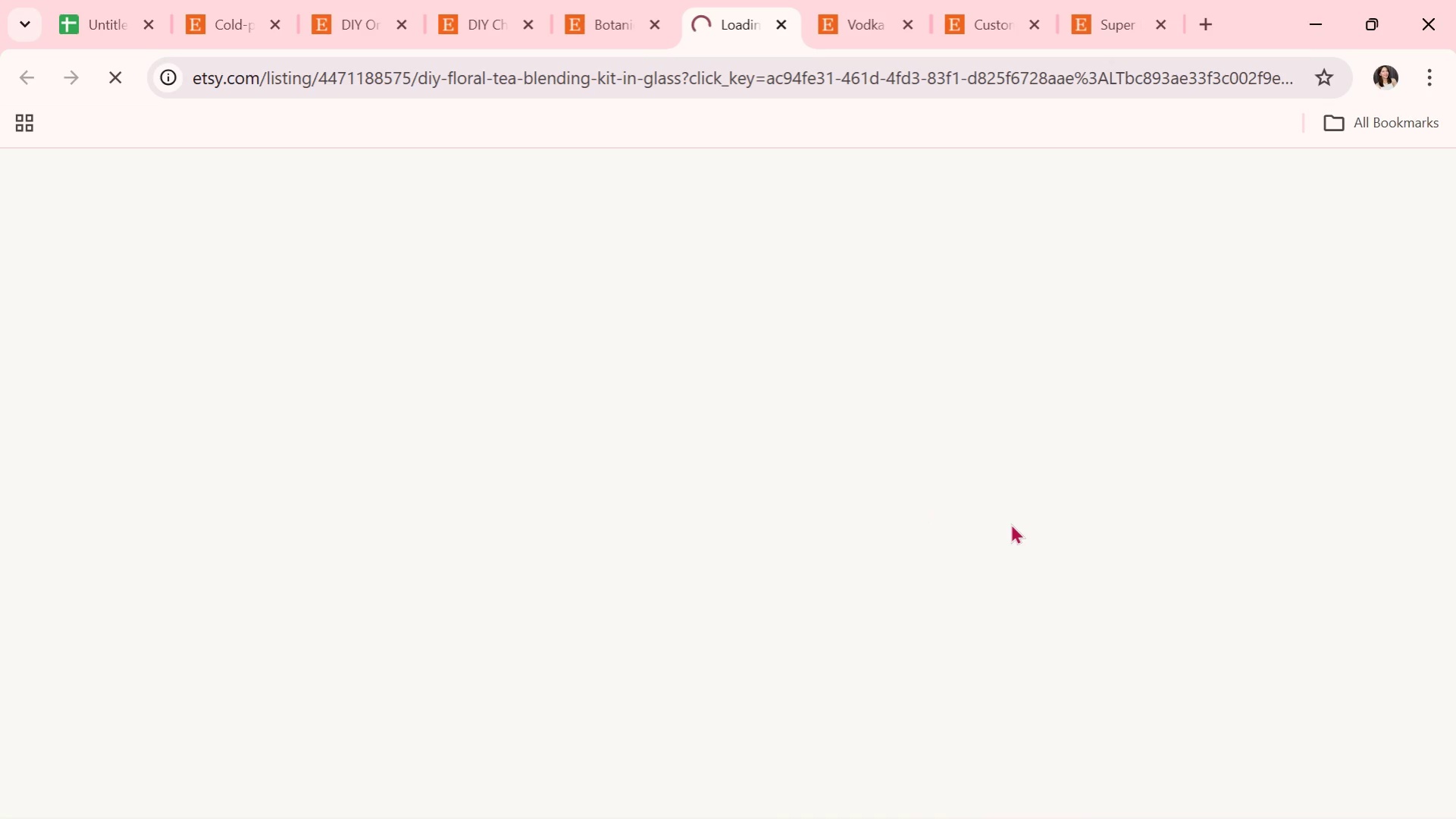 
scroll: coordinate [1010, 523], scroll_direction: down, amount: 1.0
 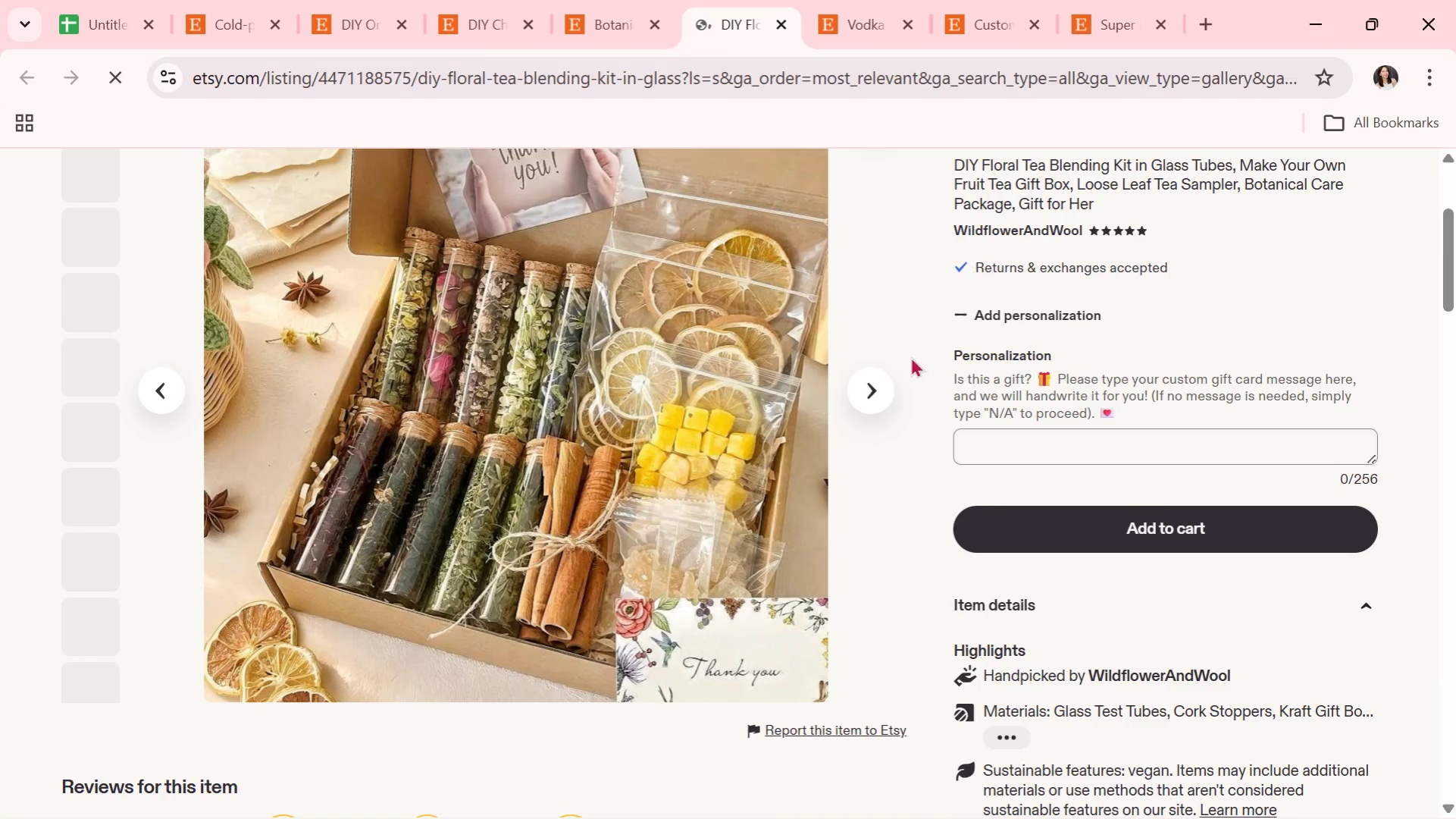 
left_click([875, 379])
 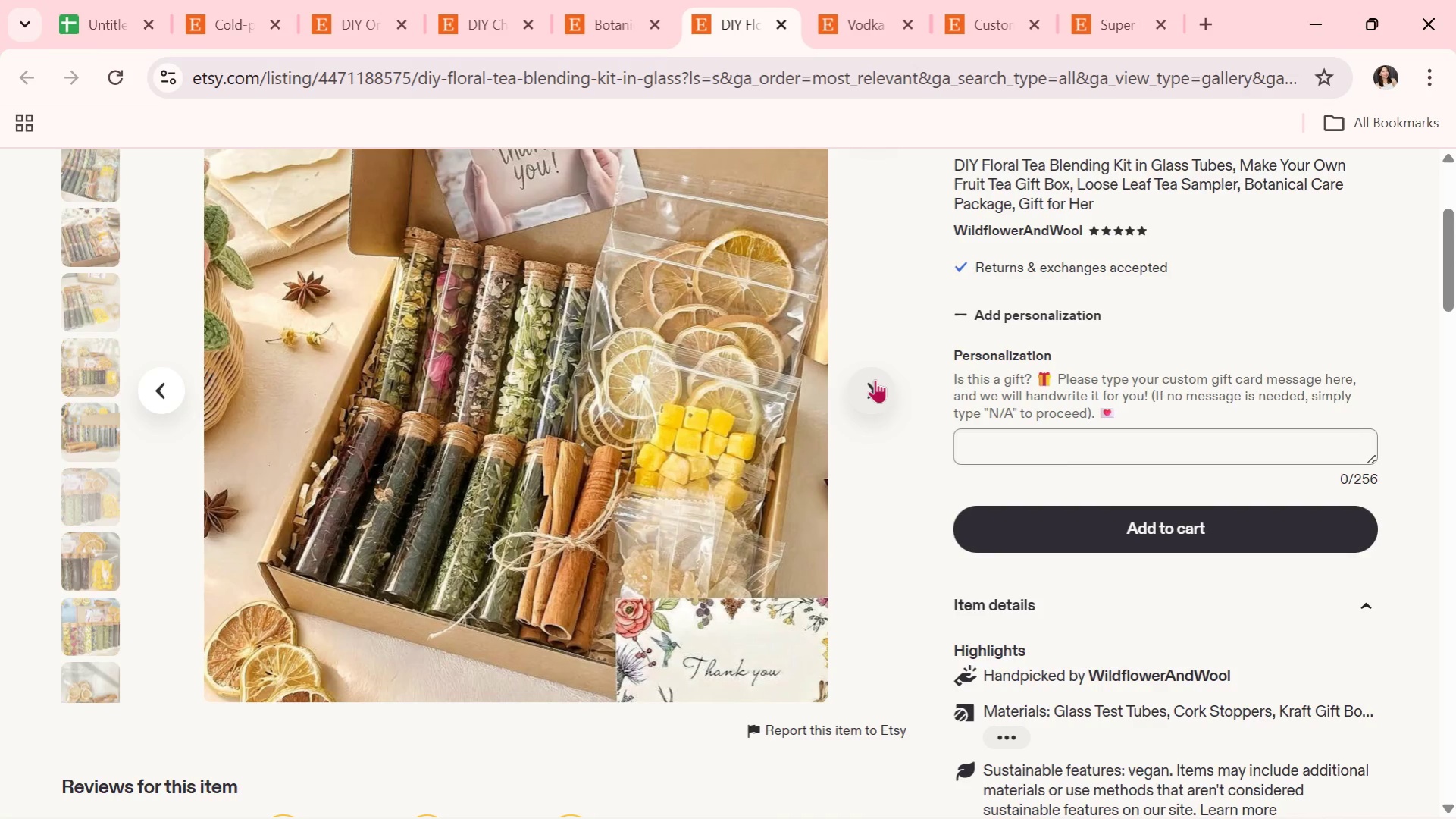 
wait(5.97)
 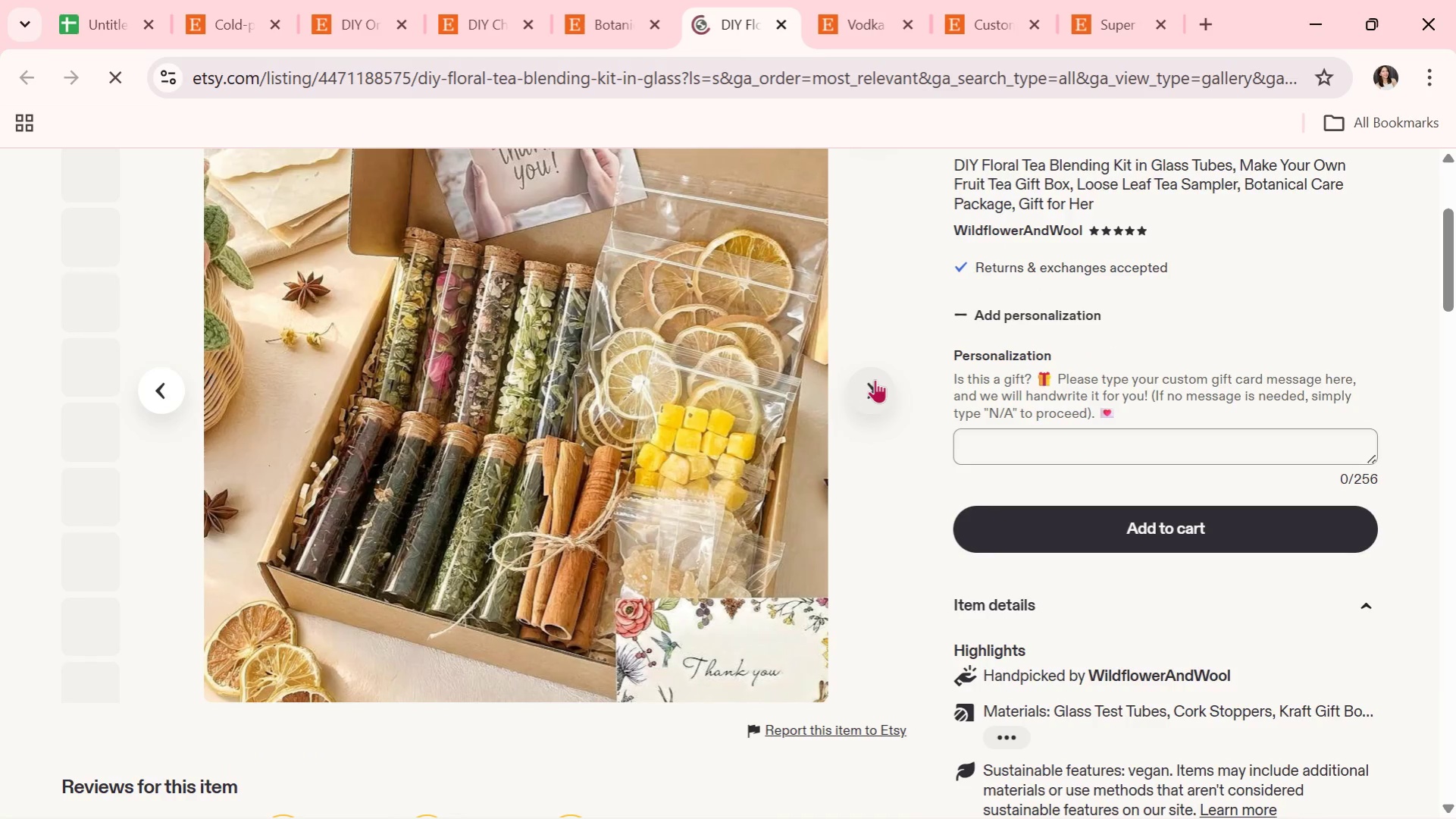 
left_click([875, 379])
 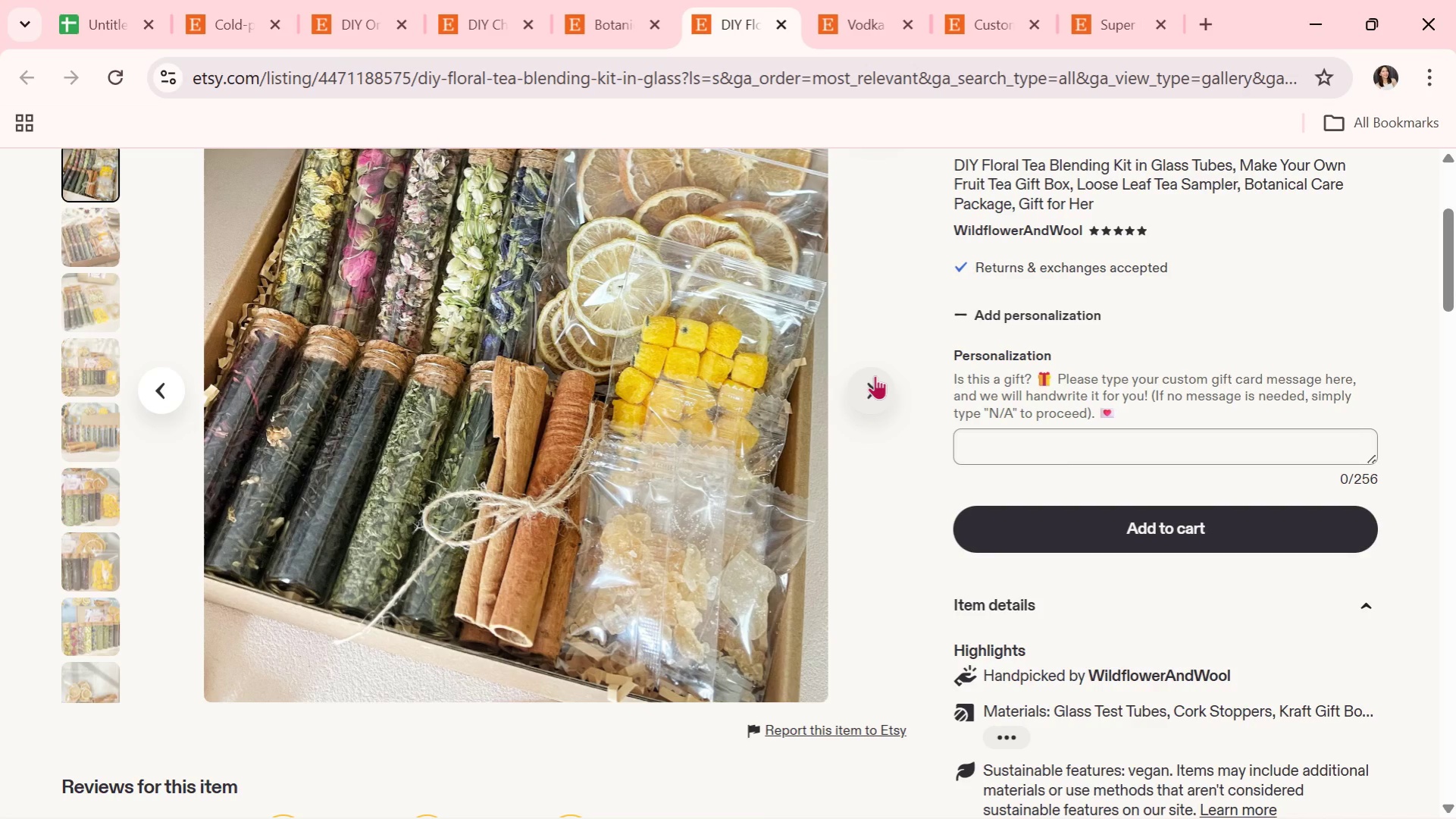 
wait(15.33)
 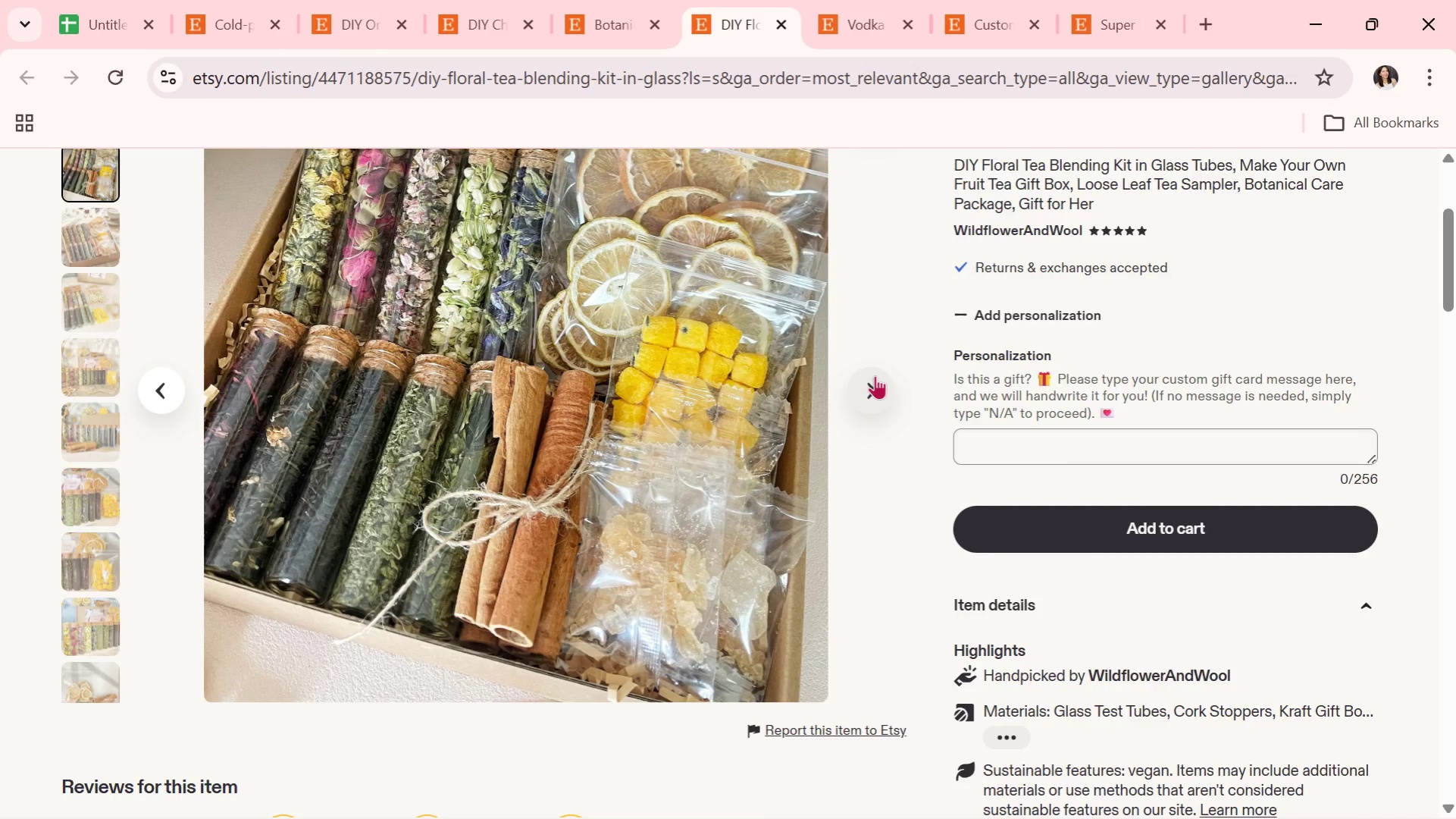 
left_click([873, 375])
 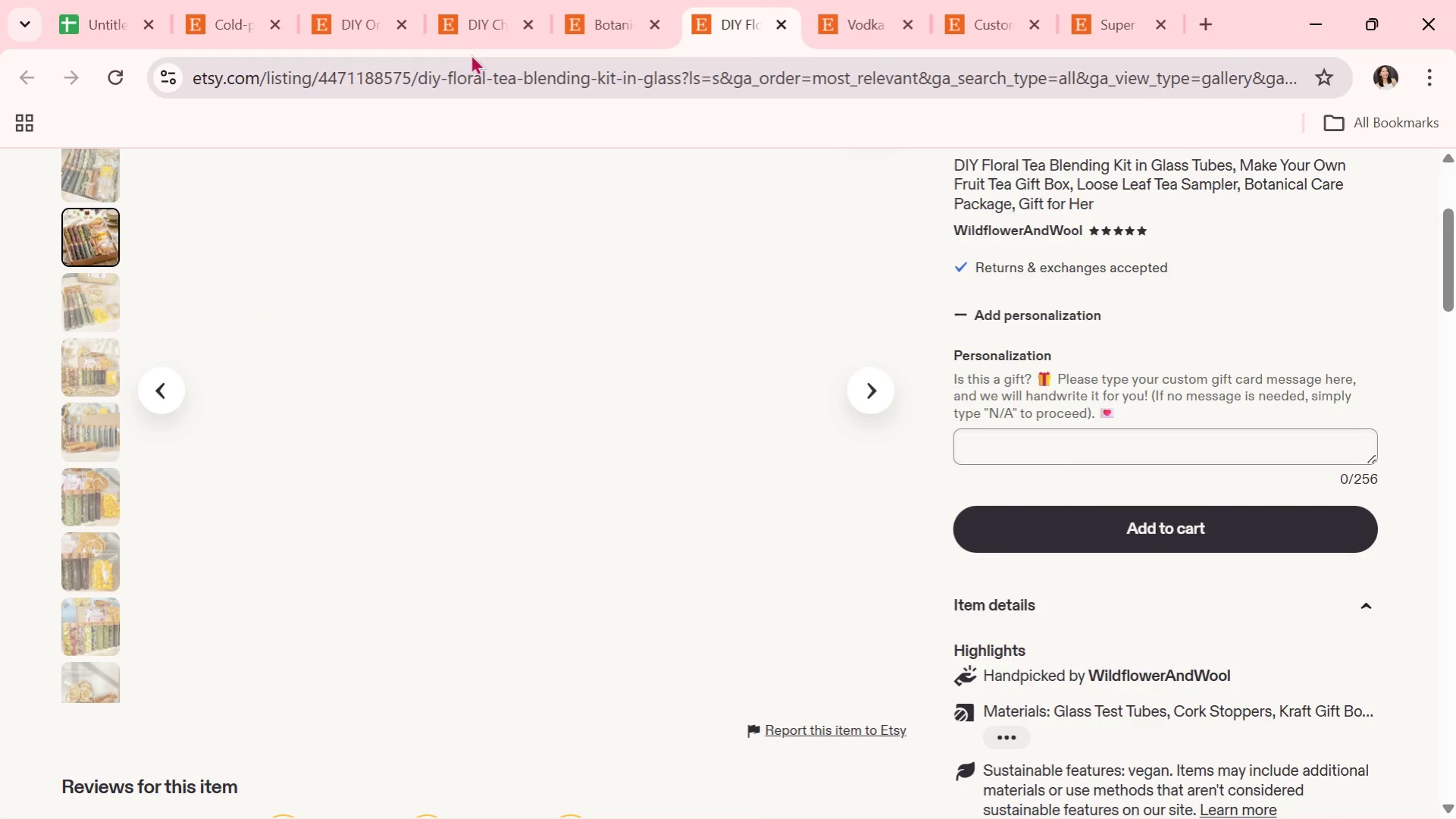 
mouse_move([792, 27])
 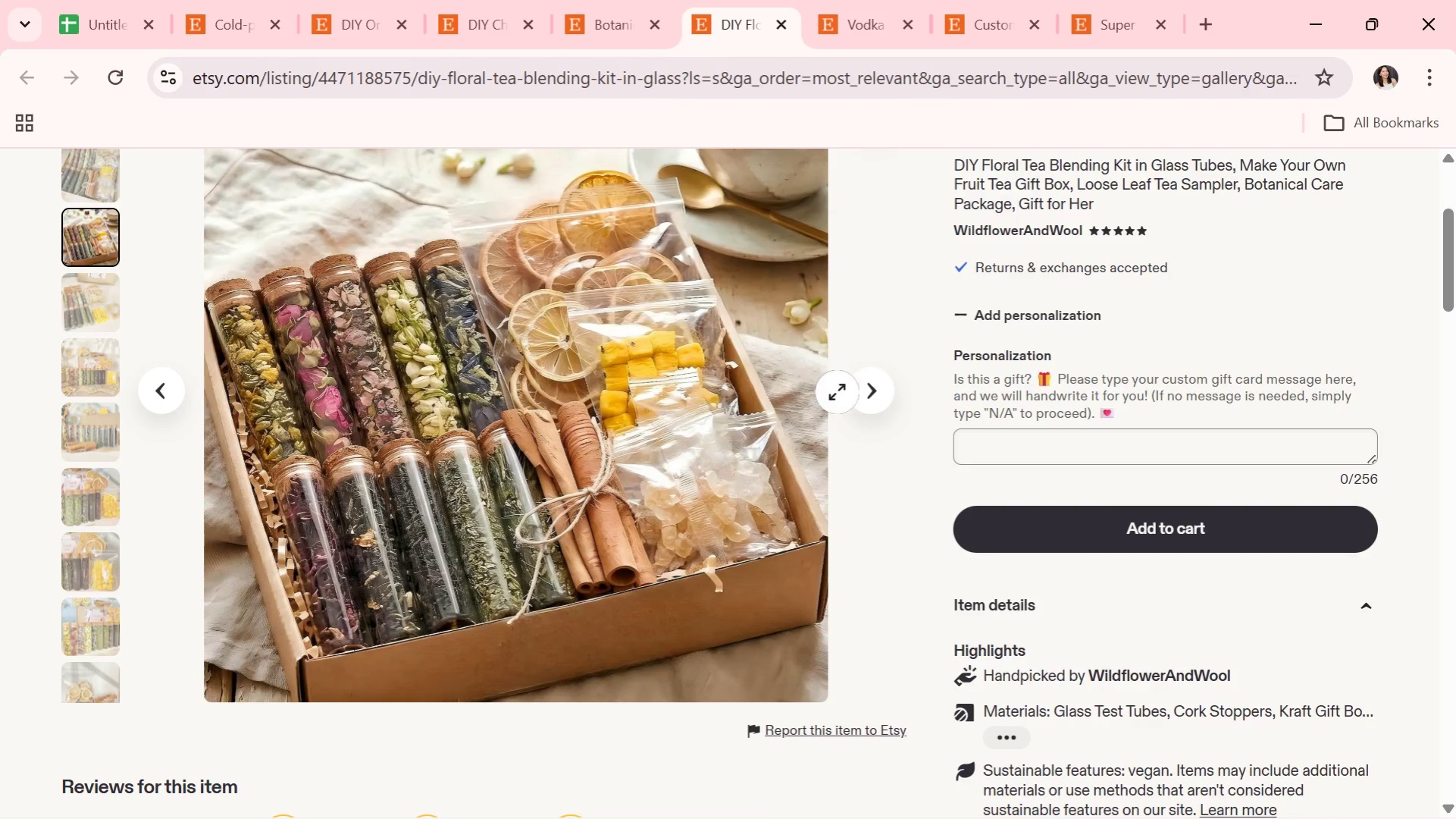 
left_click([855, 398])
 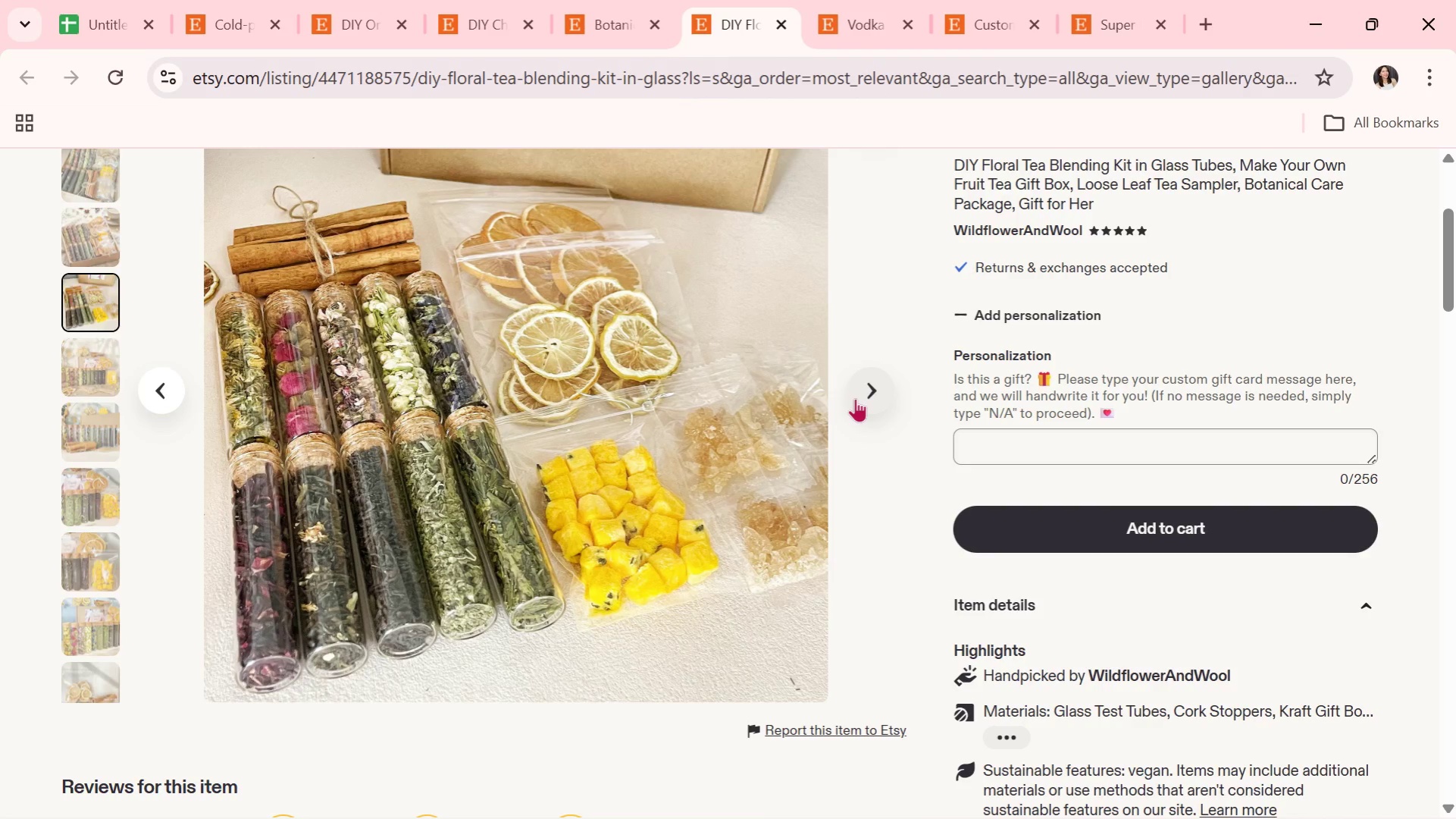 
wait(8.27)
 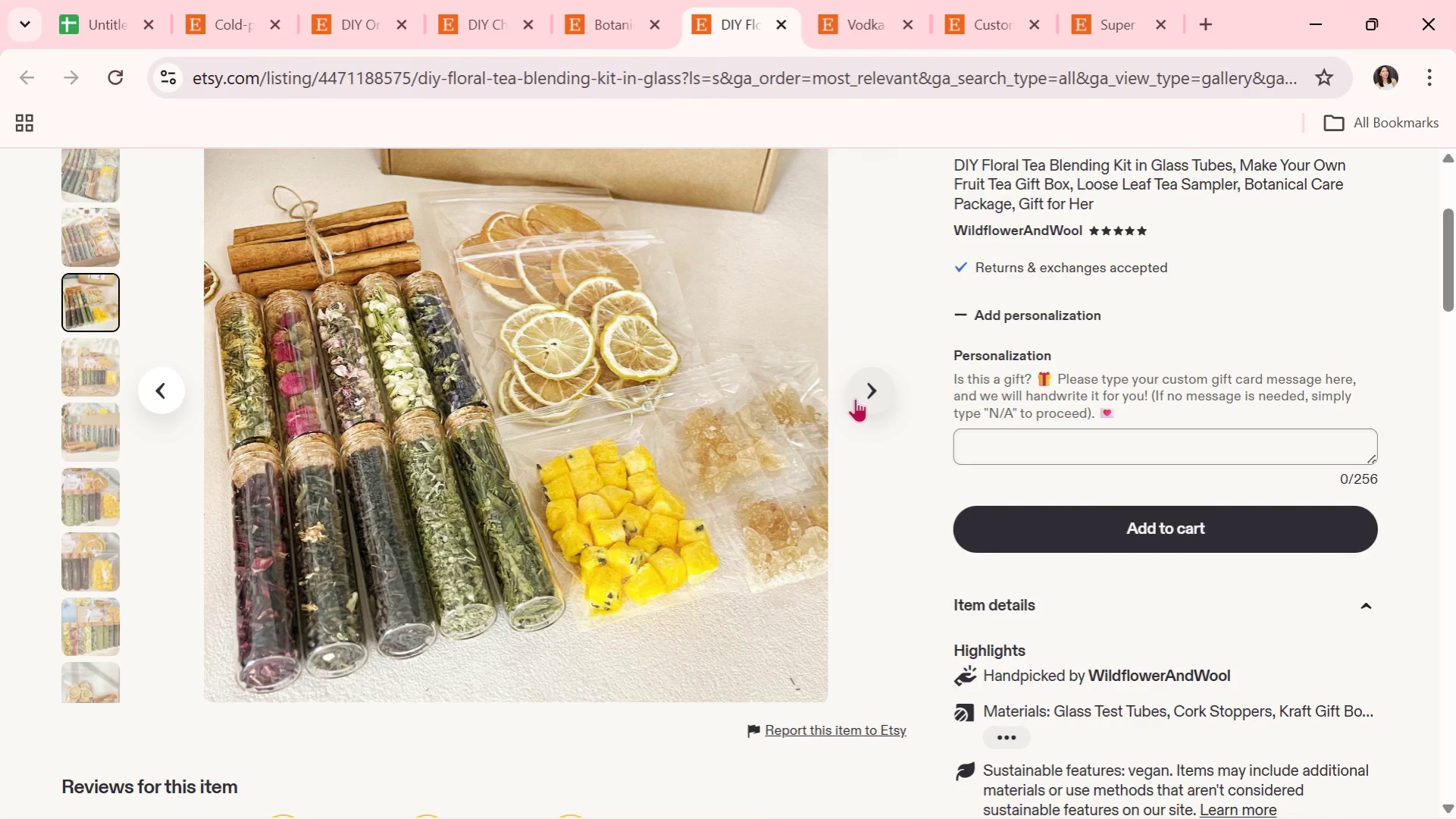 
left_click([855, 398])
 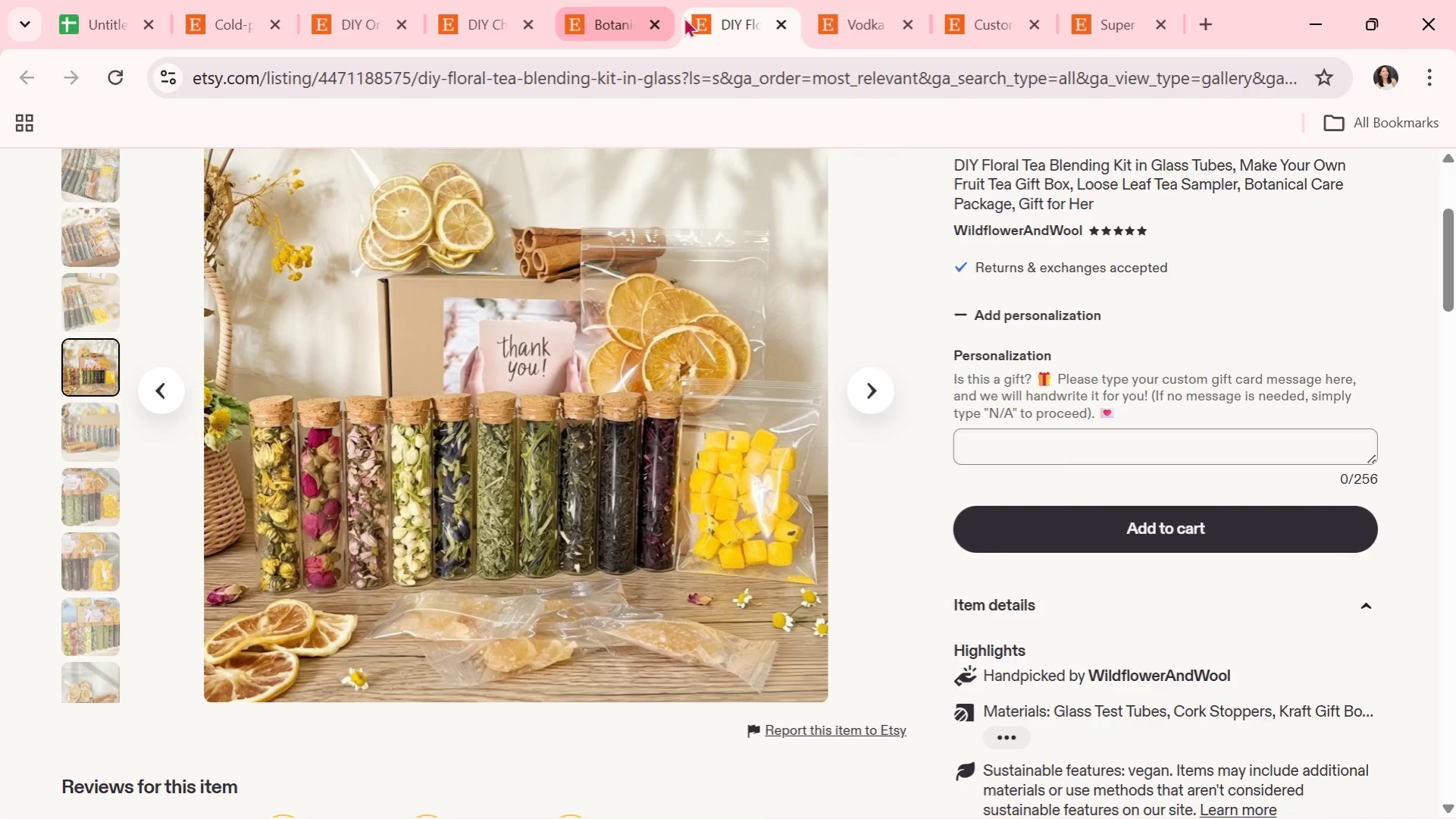 
left_click([791, 29])
 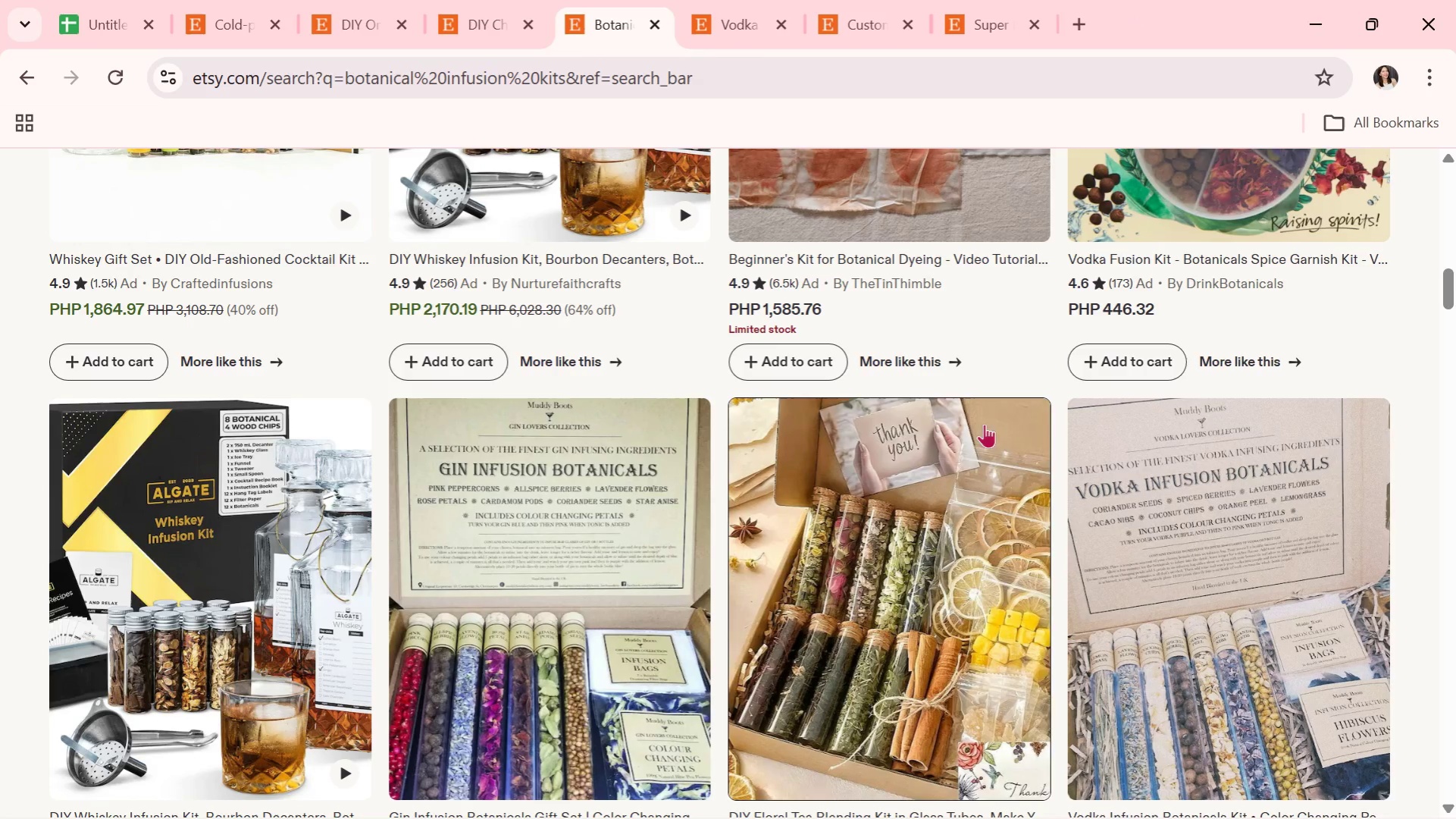 
scroll: coordinate [236, 451], scroll_direction: down, amount: 10.0
 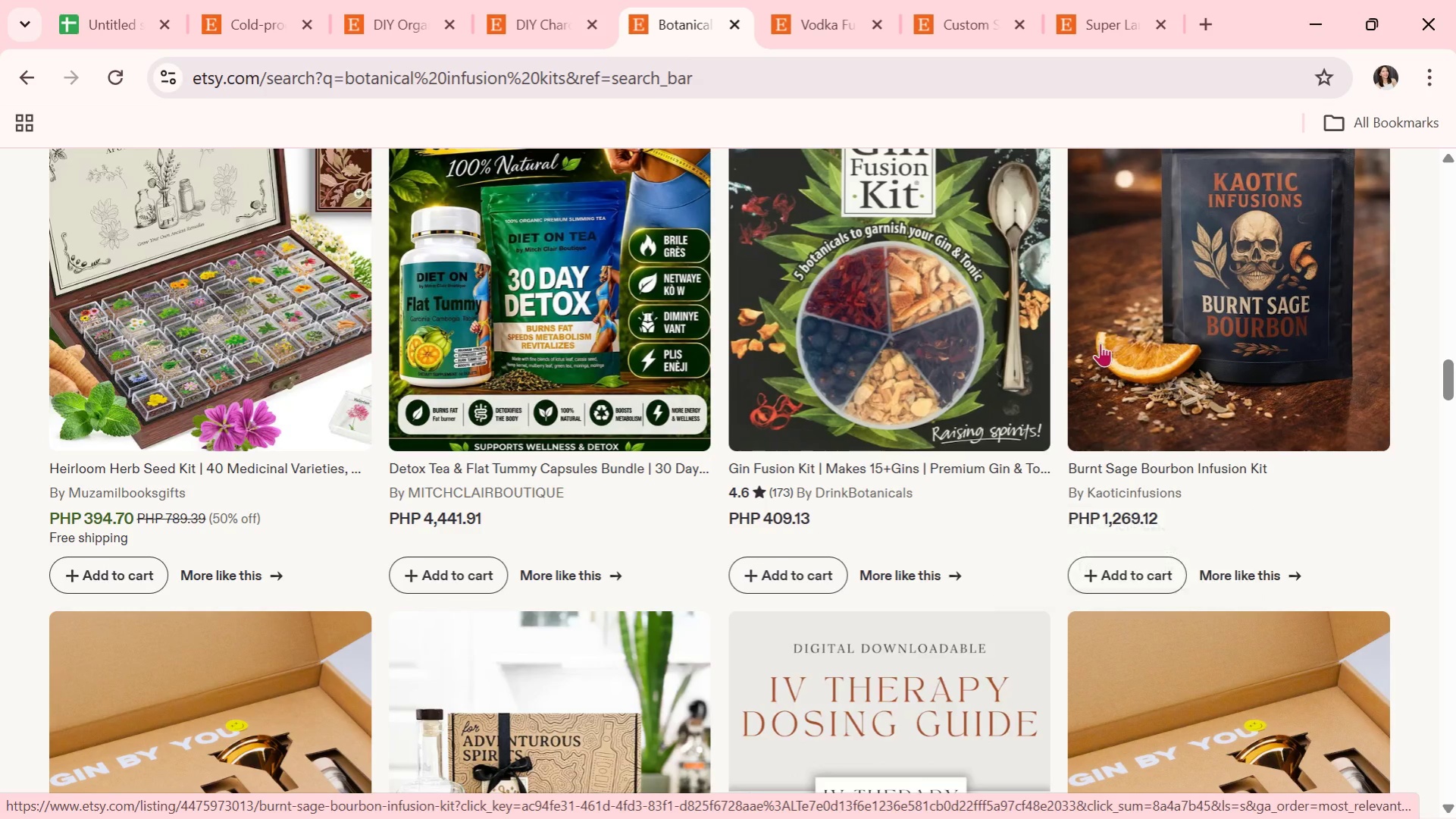 
left_click([1298, 358])
 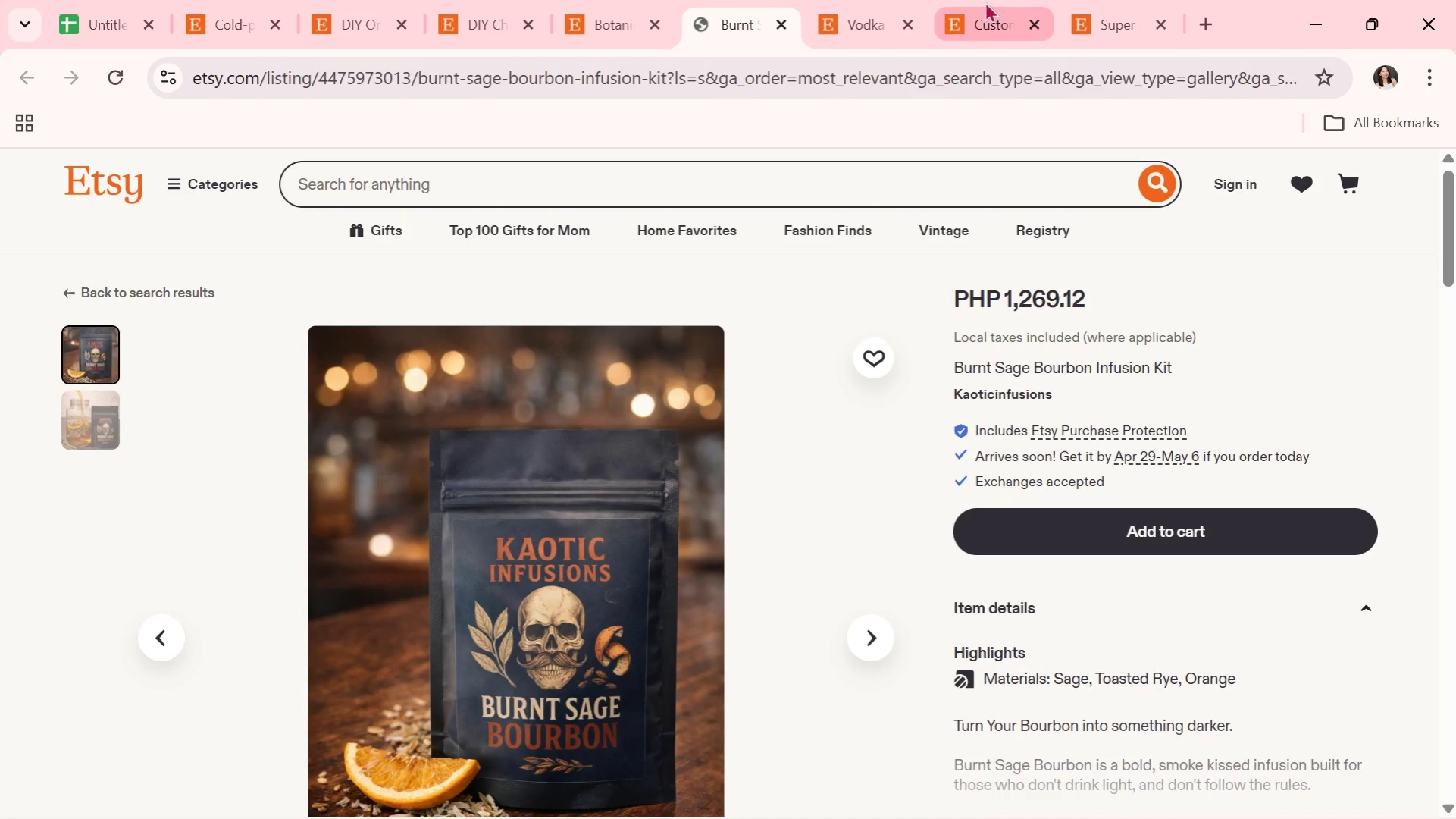 
wait(6.25)
 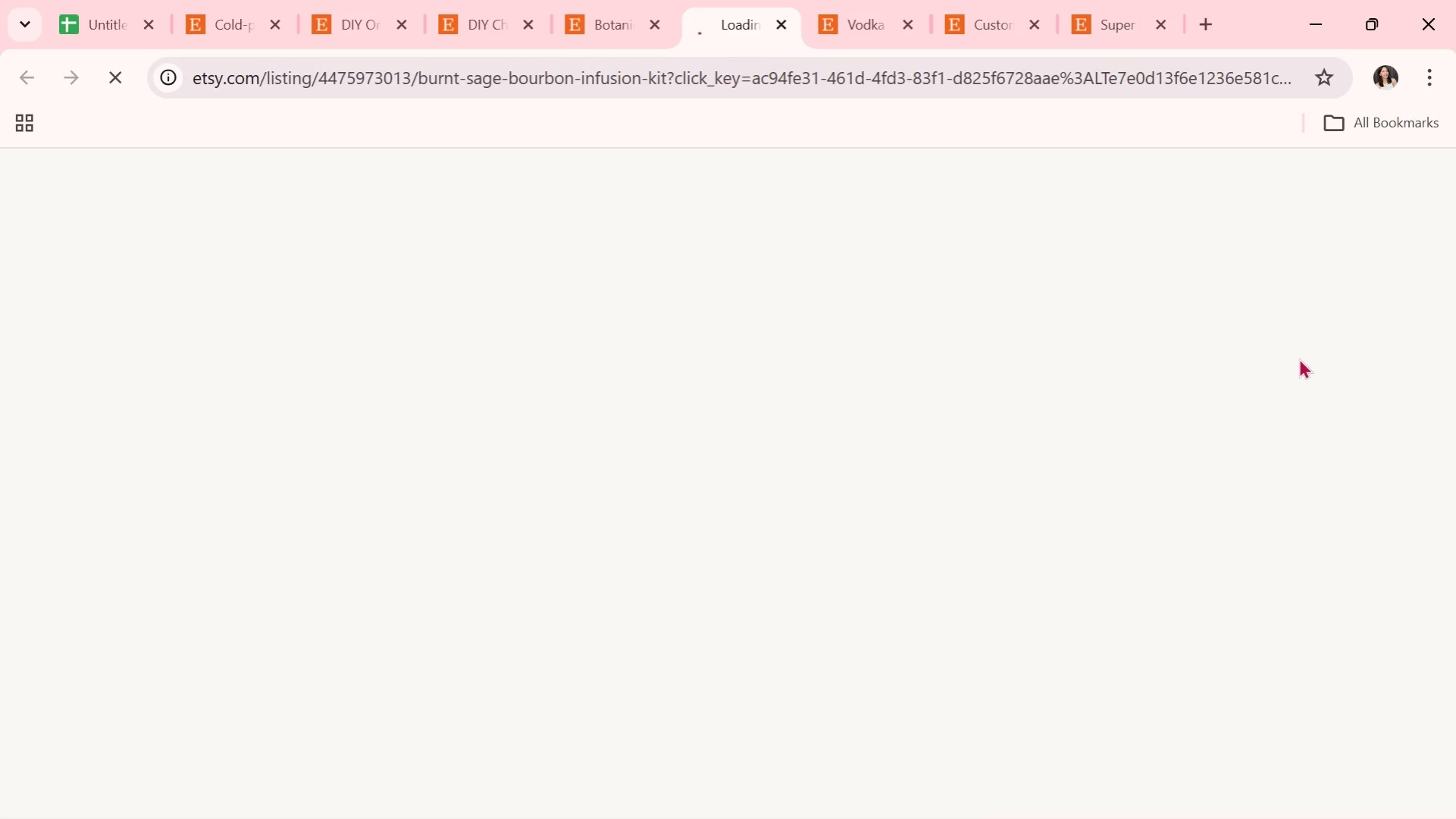 
left_click([786, 24])
 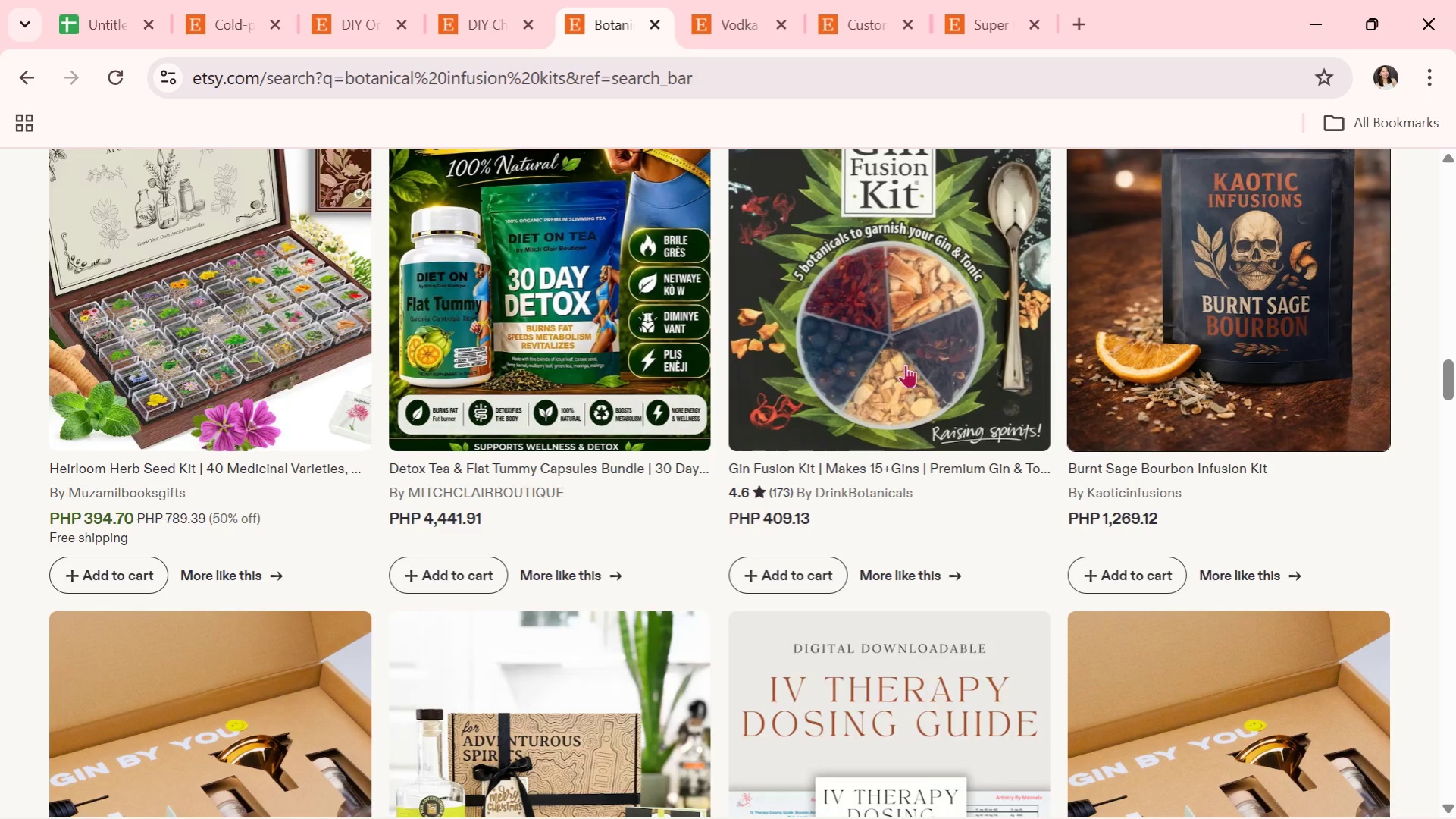 
scroll: coordinate [723, 491], scroll_direction: down, amount: 10.0
 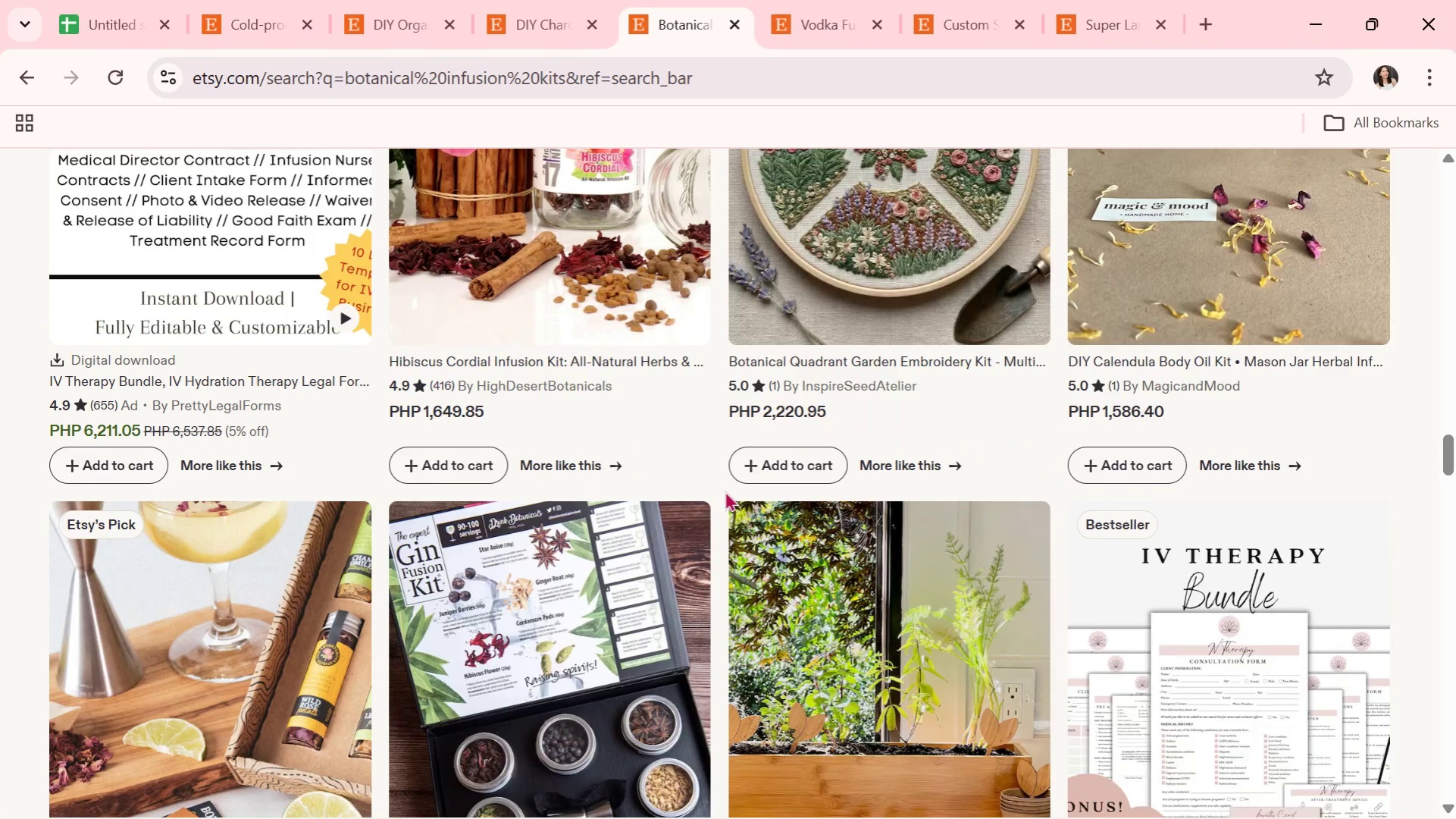 
scroll: coordinate [726, 490], scroll_direction: up, amount: 2.0
 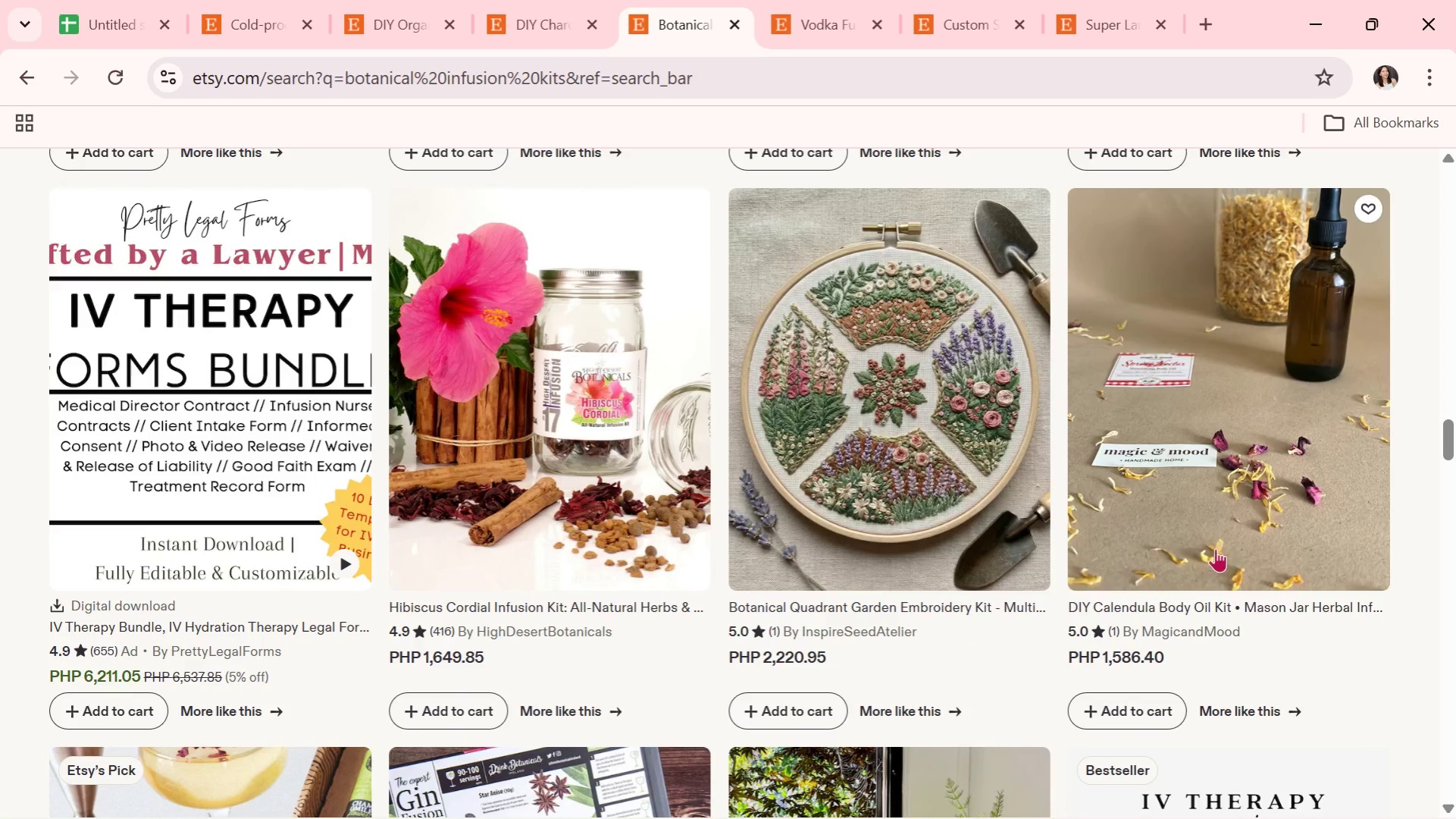 
left_click([1204, 523])
 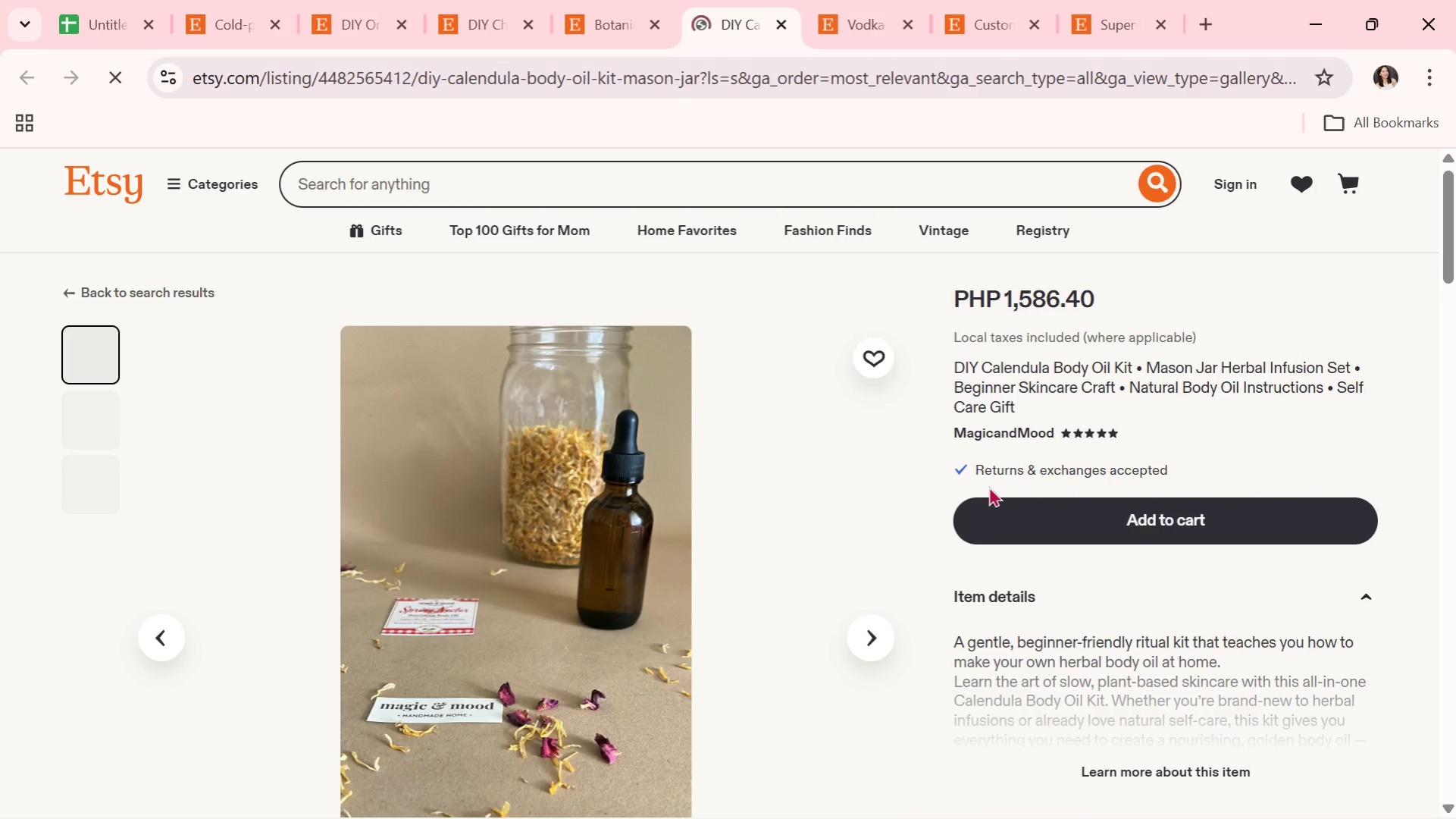 
wait(11.02)
 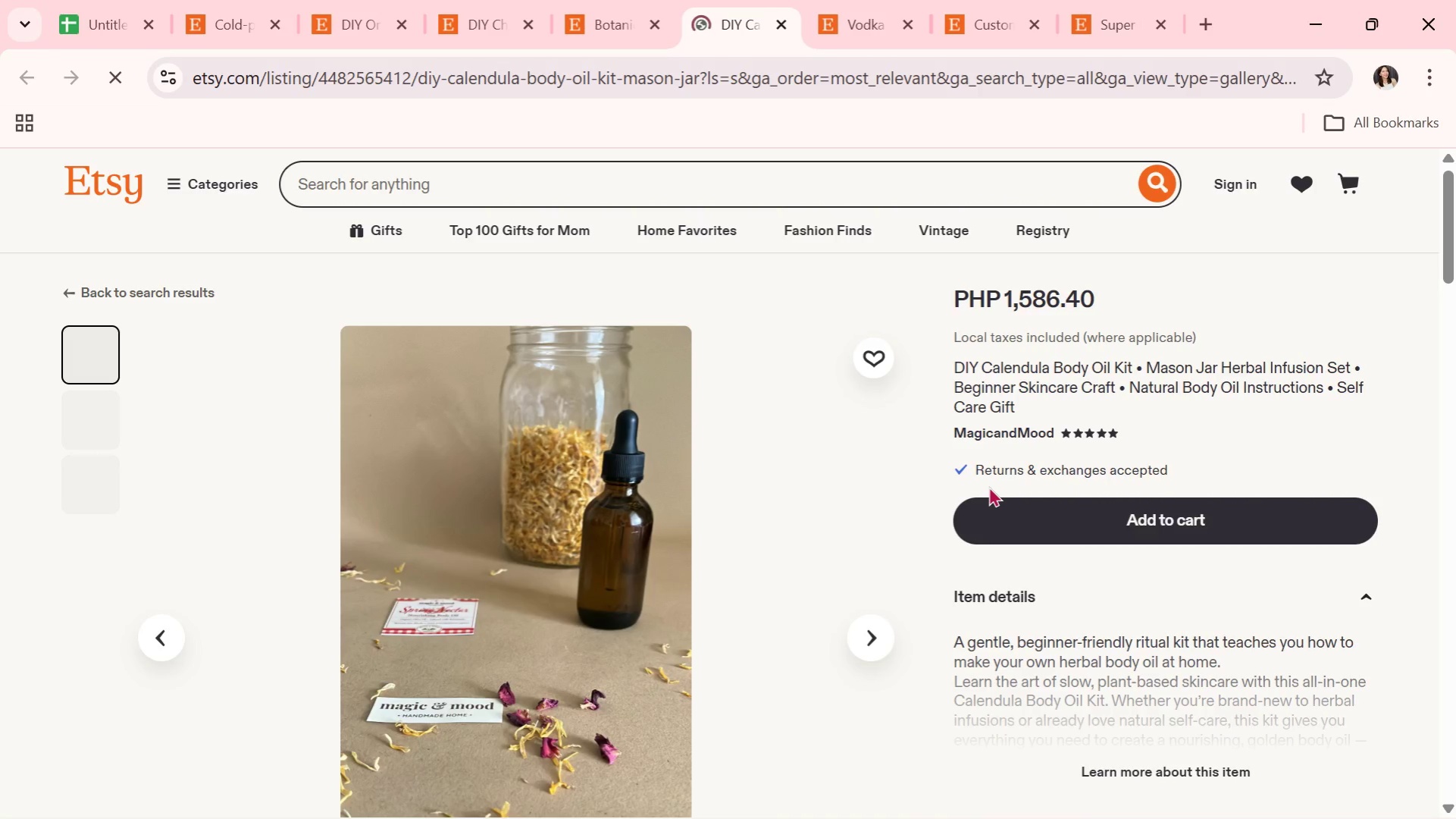 
scroll: coordinate [996, 486], scroll_direction: down, amount: 1.0
 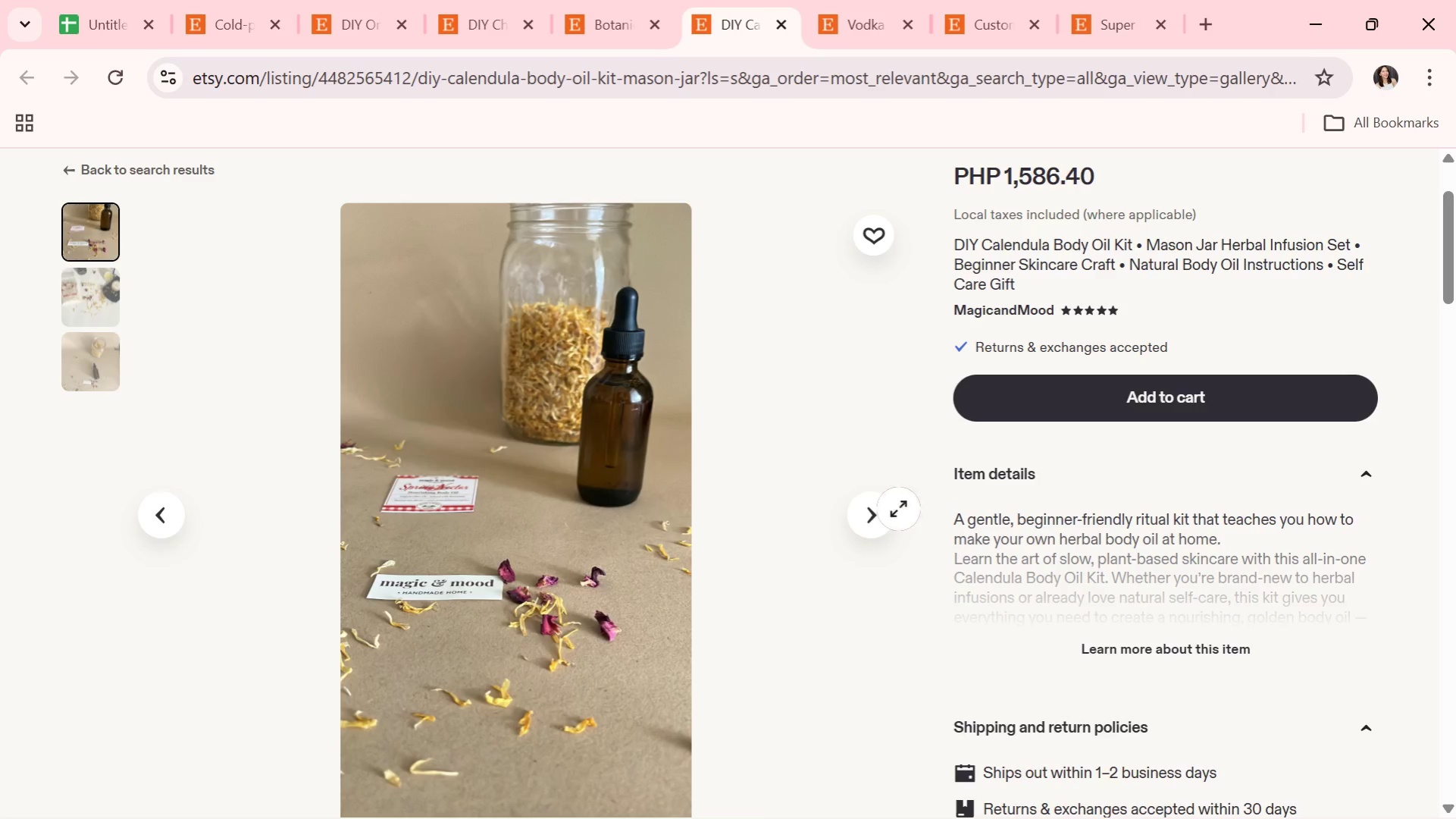 
left_click([870, 506])
 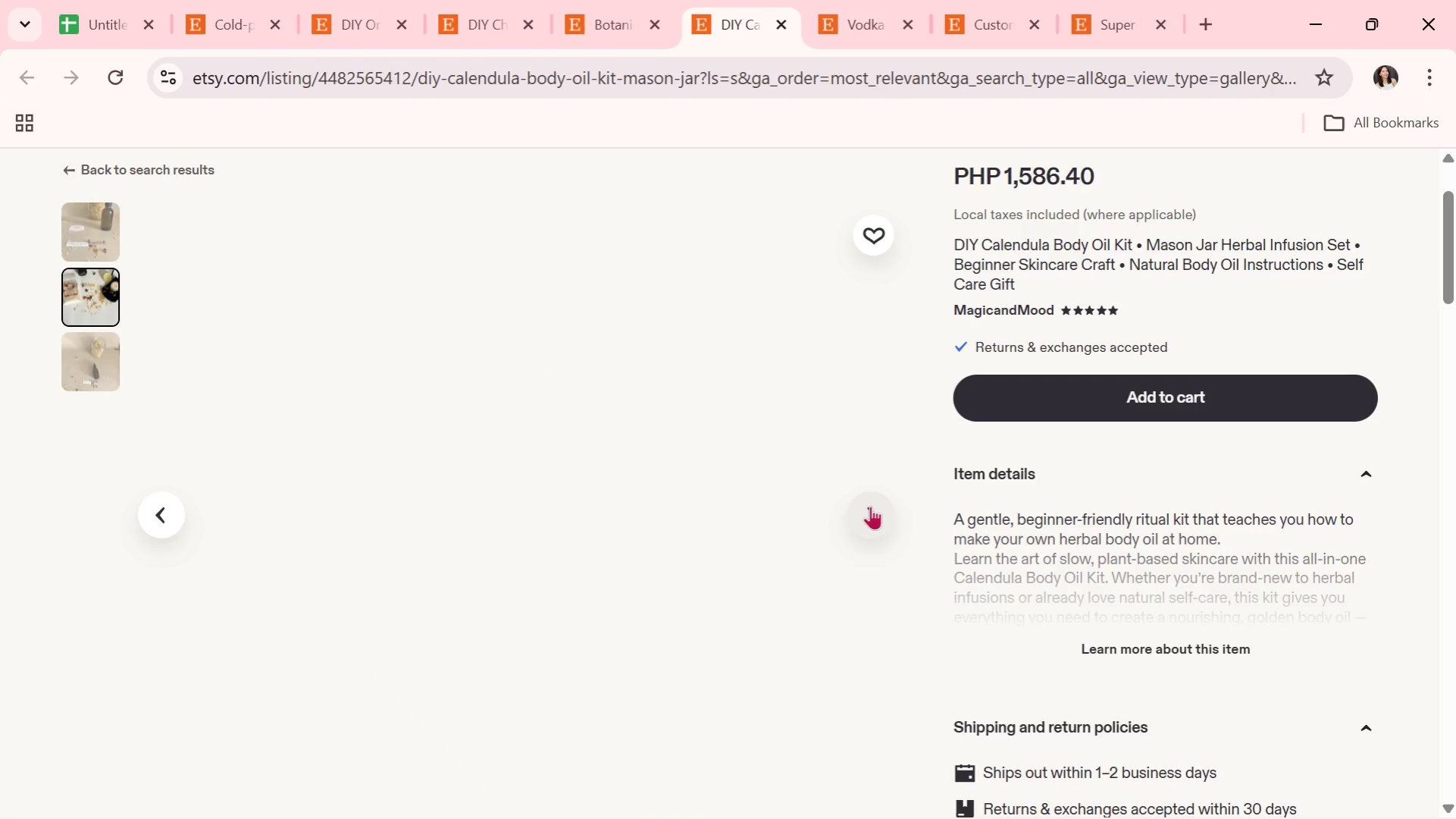 
left_click([870, 506])
 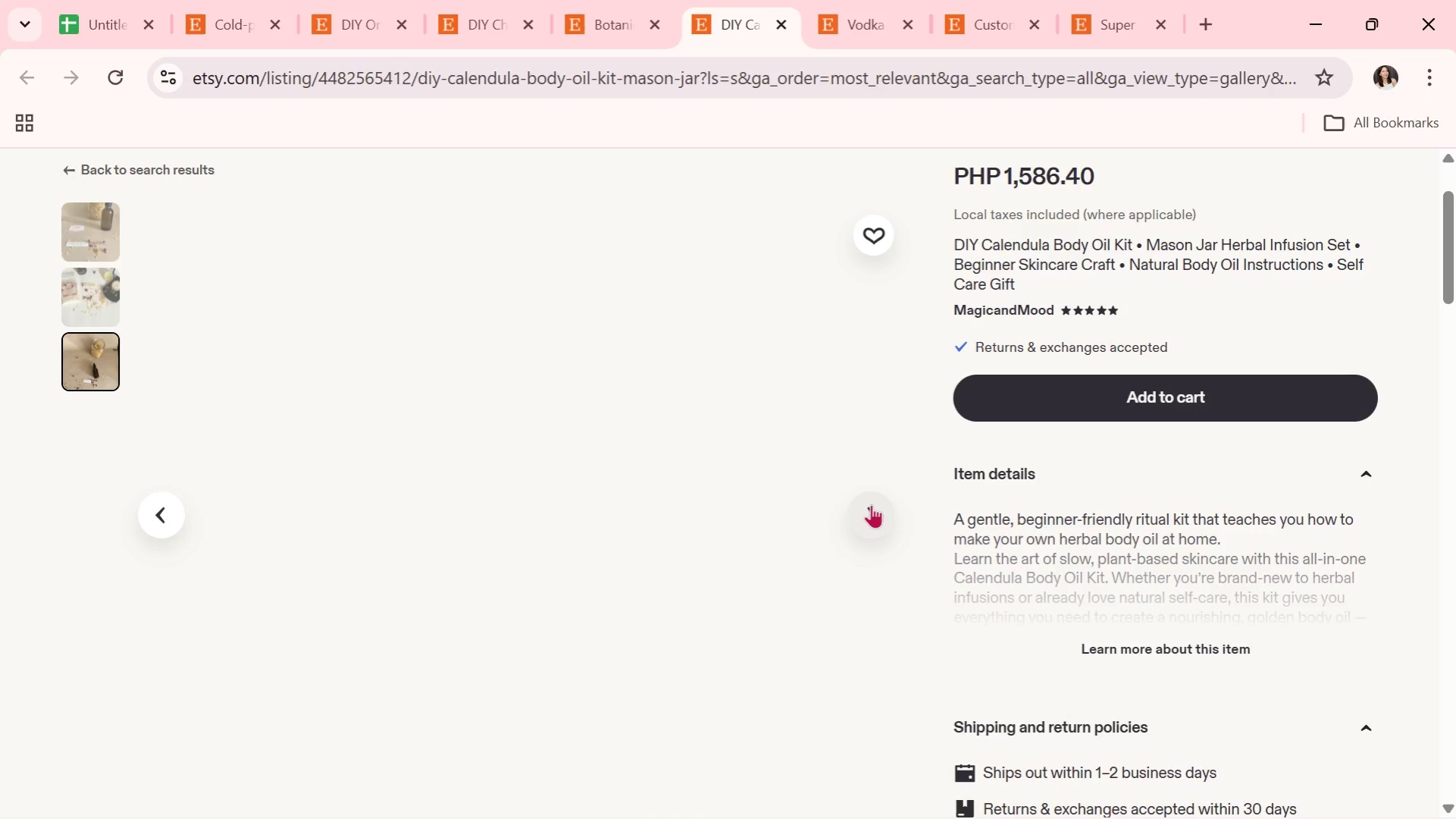 
left_click([871, 504])
 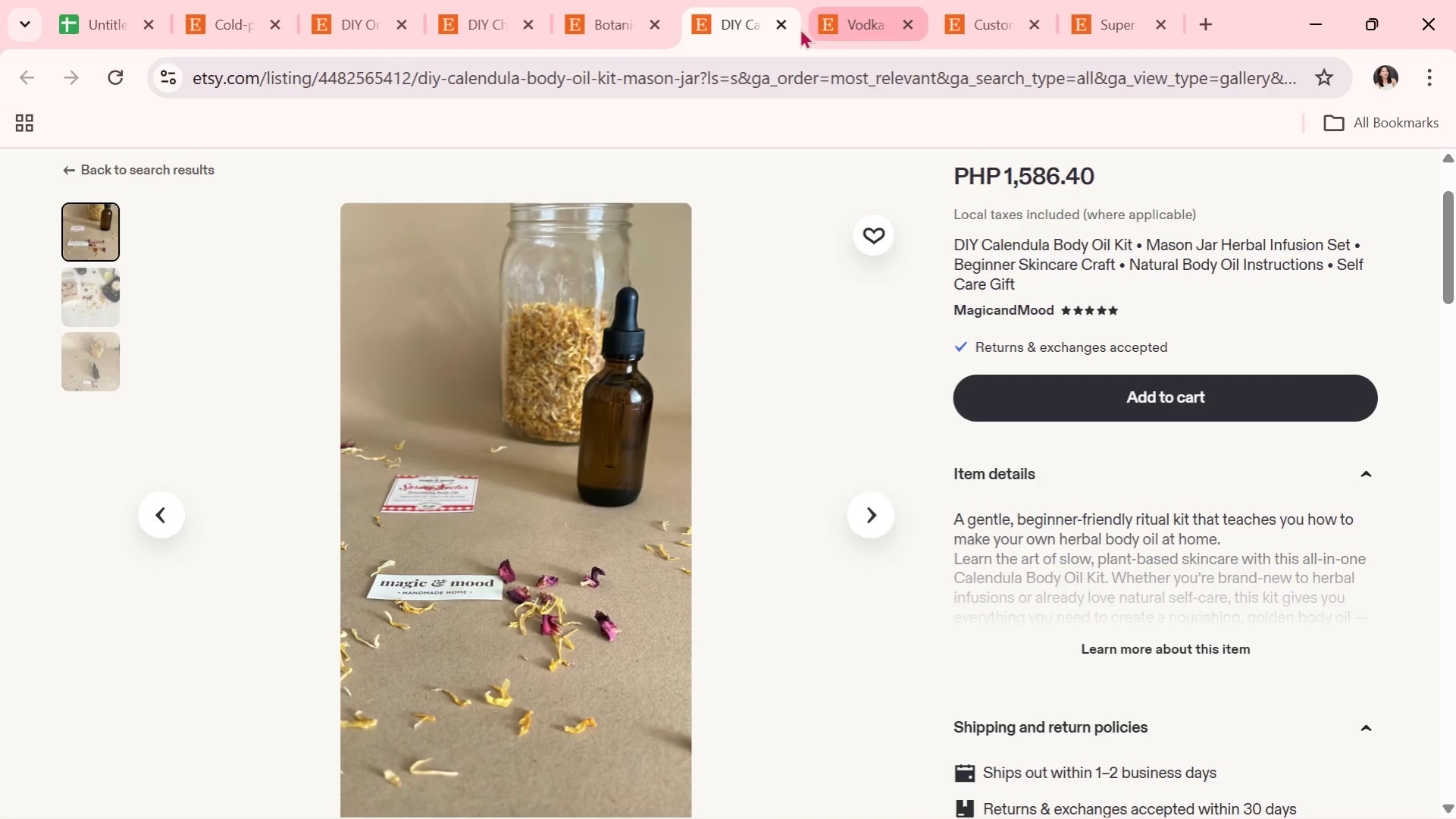 
left_click([787, 22])
 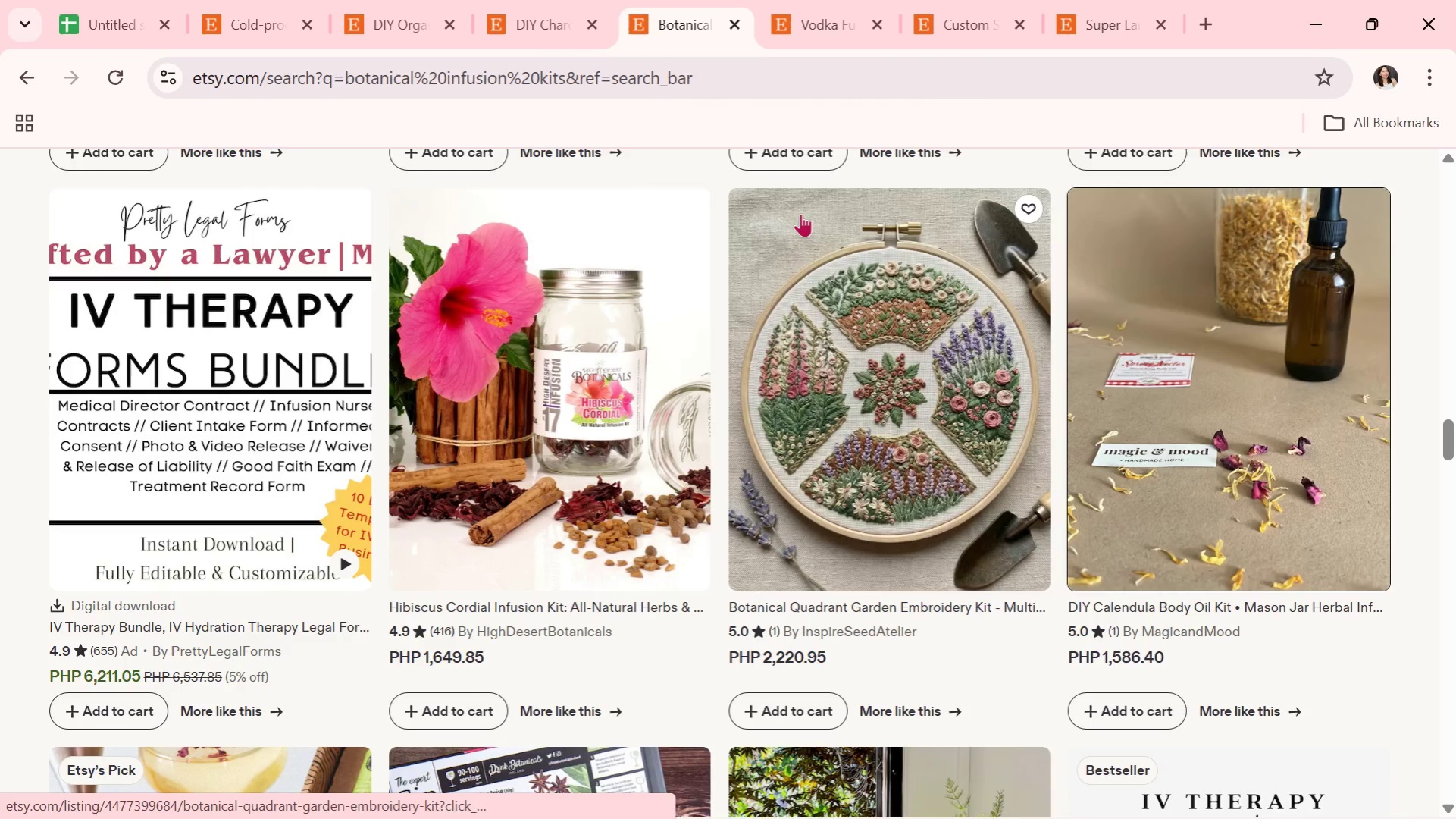 
scroll: coordinate [659, 441], scroll_direction: down, amount: 13.0
 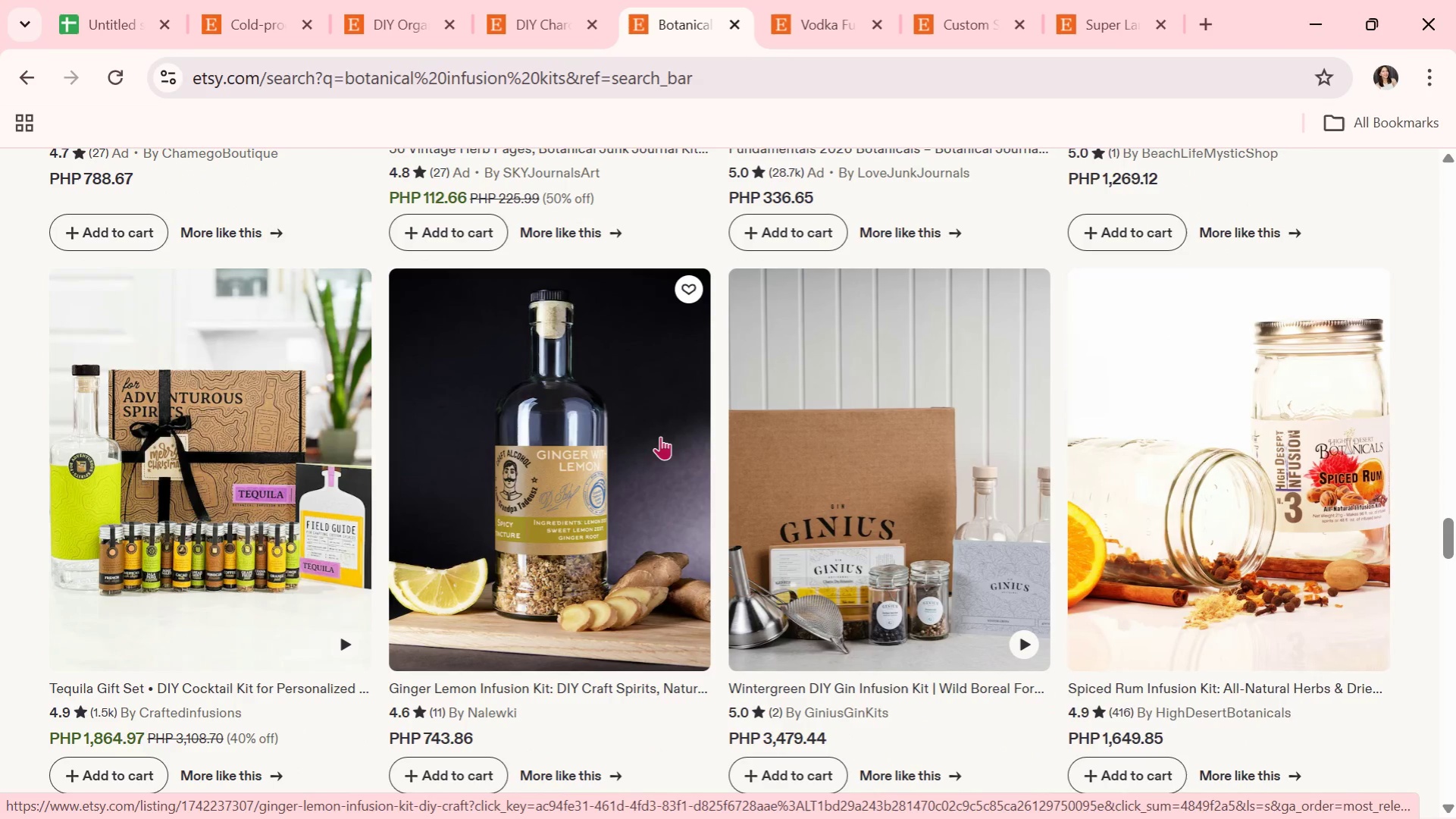 
left_click([658, 402])
 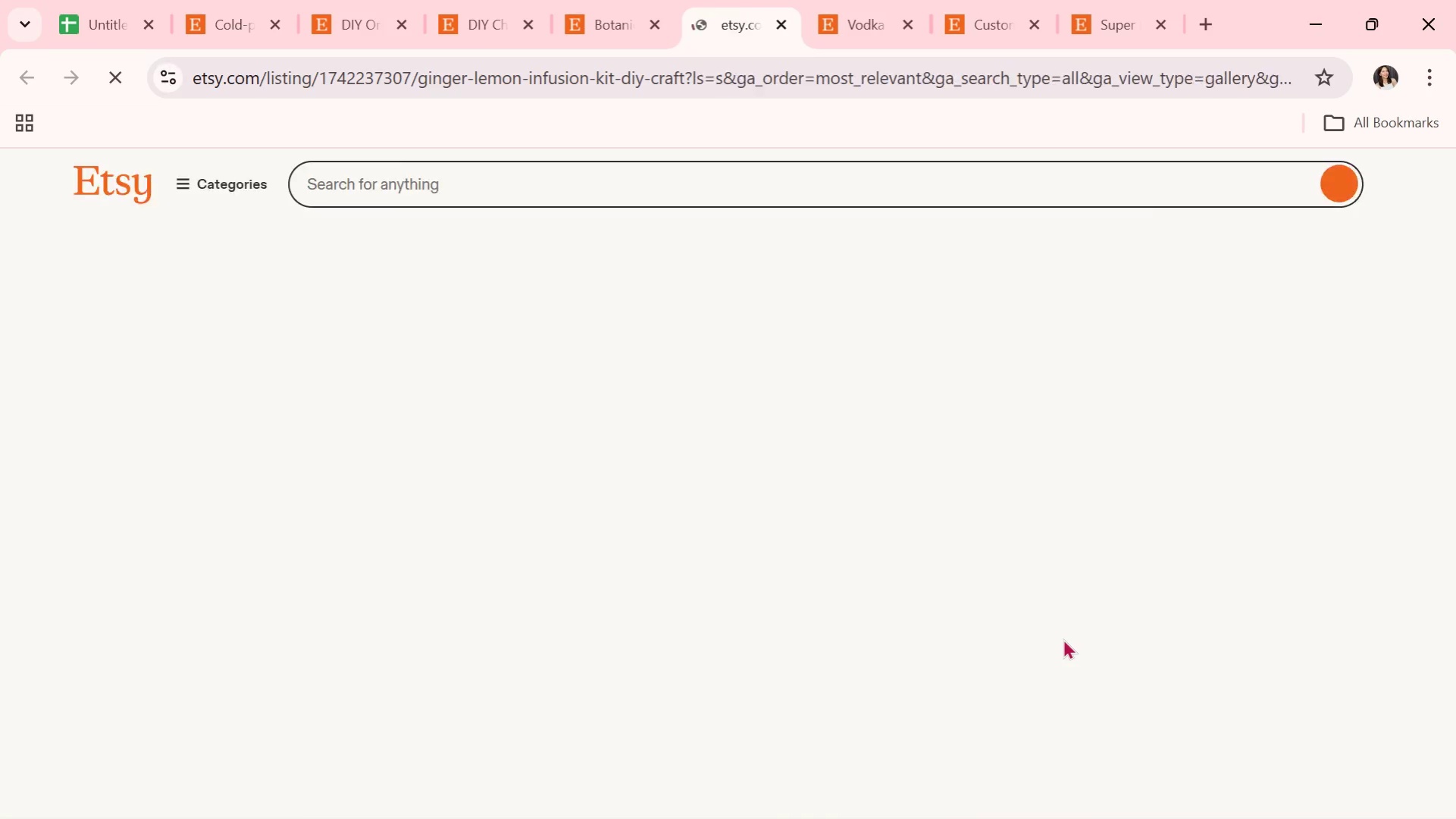 
scroll: coordinate [1063, 639], scroll_direction: down, amount: 1.0
 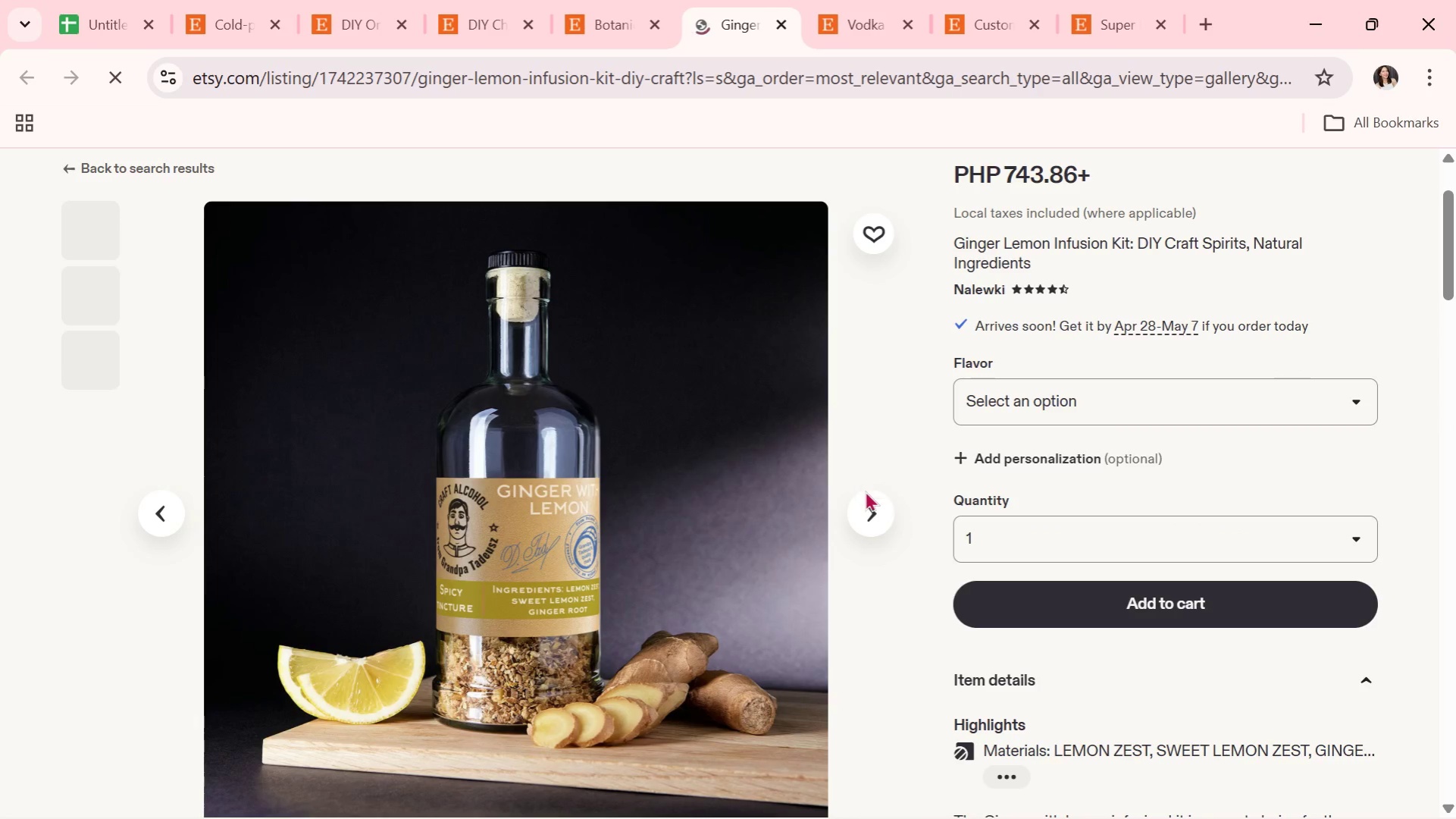 
left_click([869, 500])
 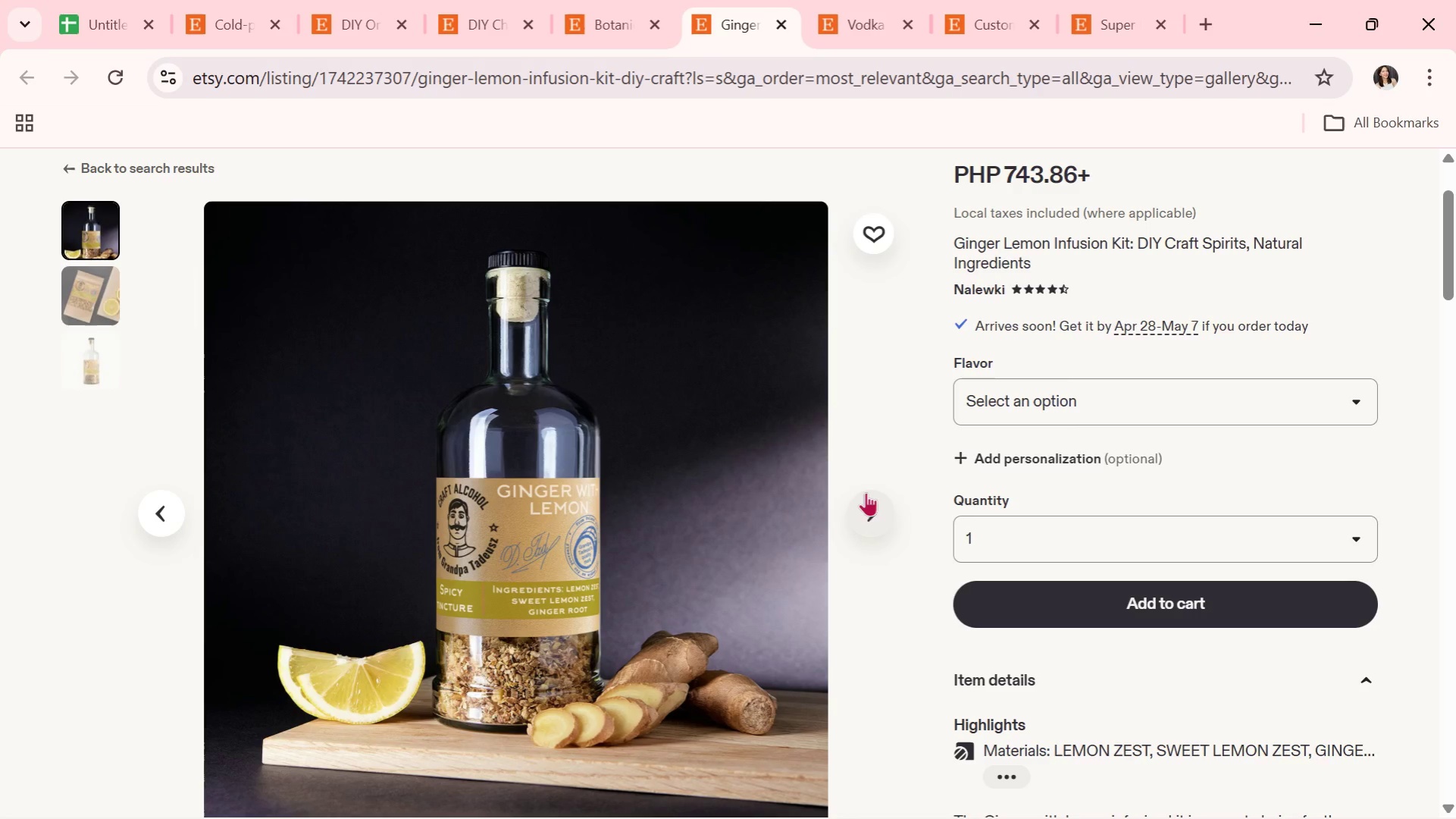 
wait(5.73)
 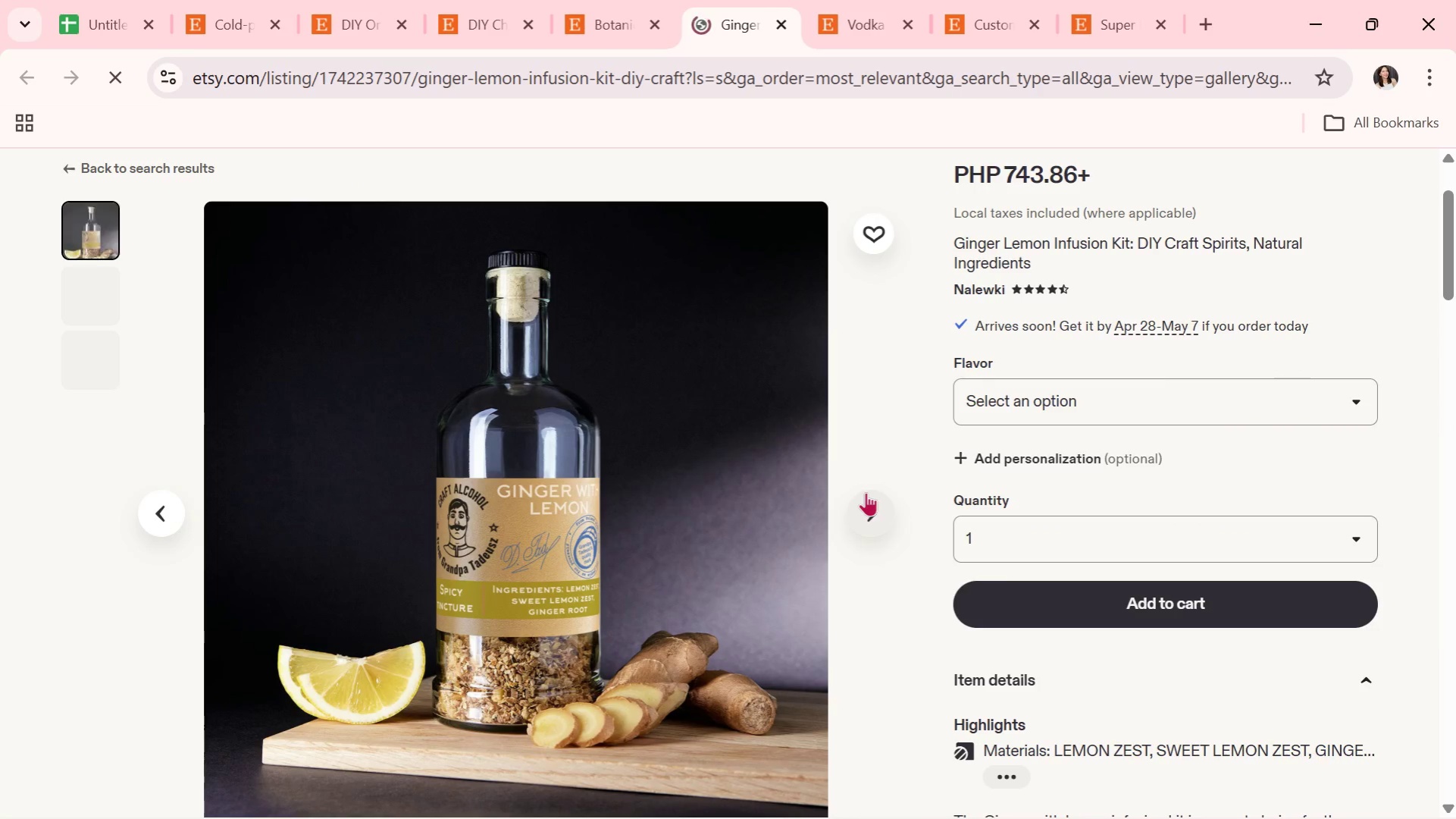 
left_click([866, 492])
 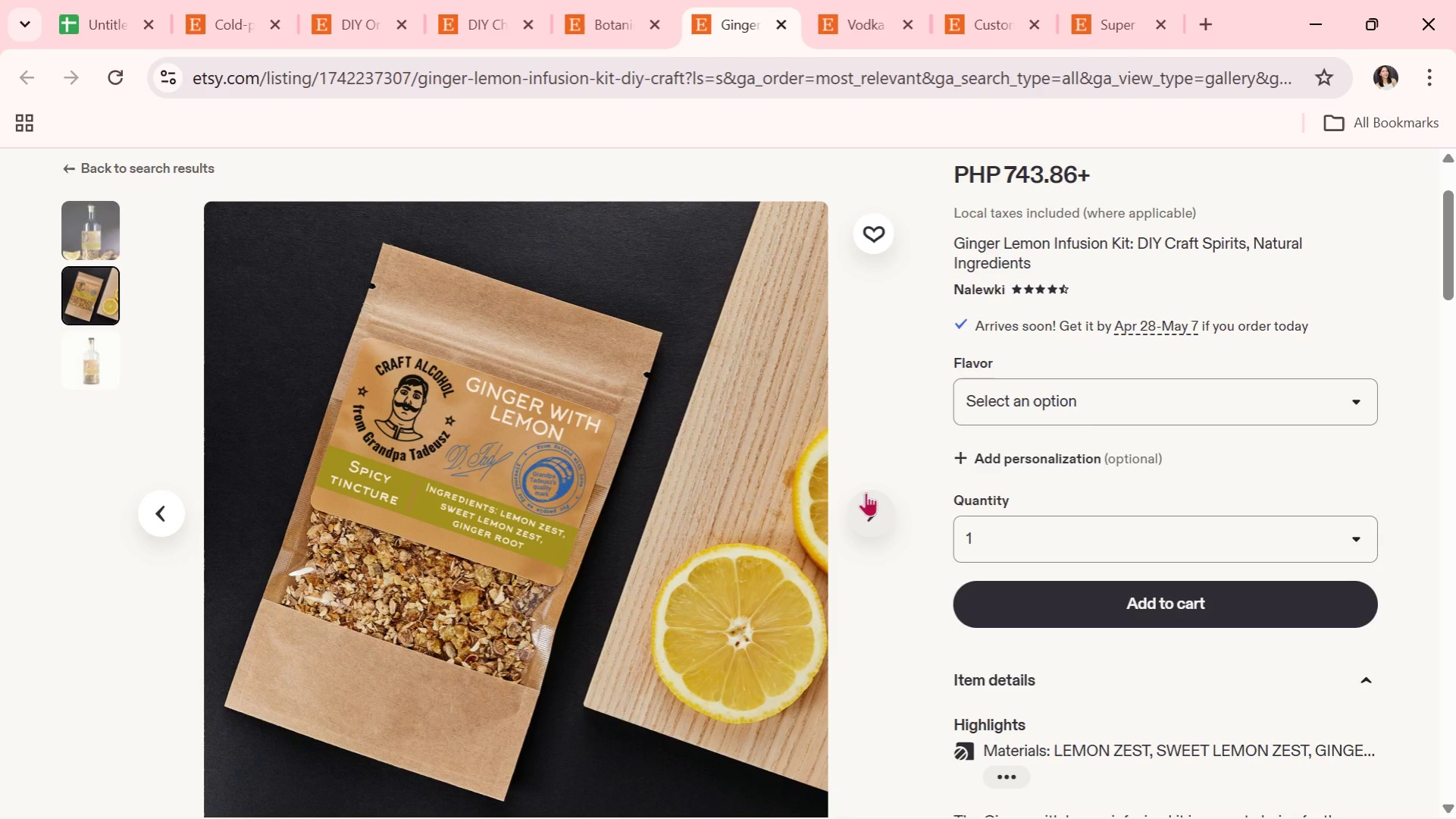 
wait(5.3)
 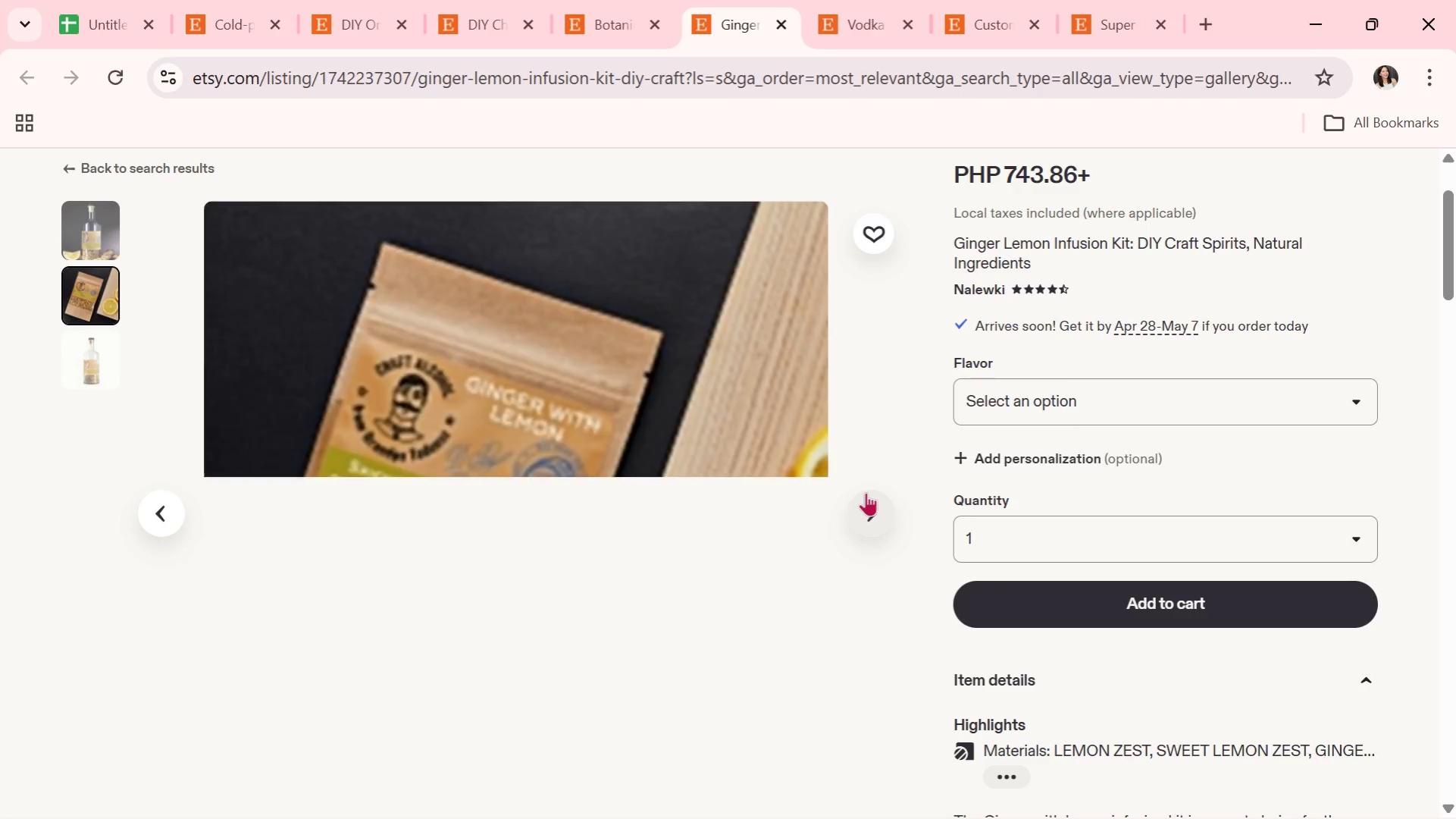 
left_click([866, 492])
 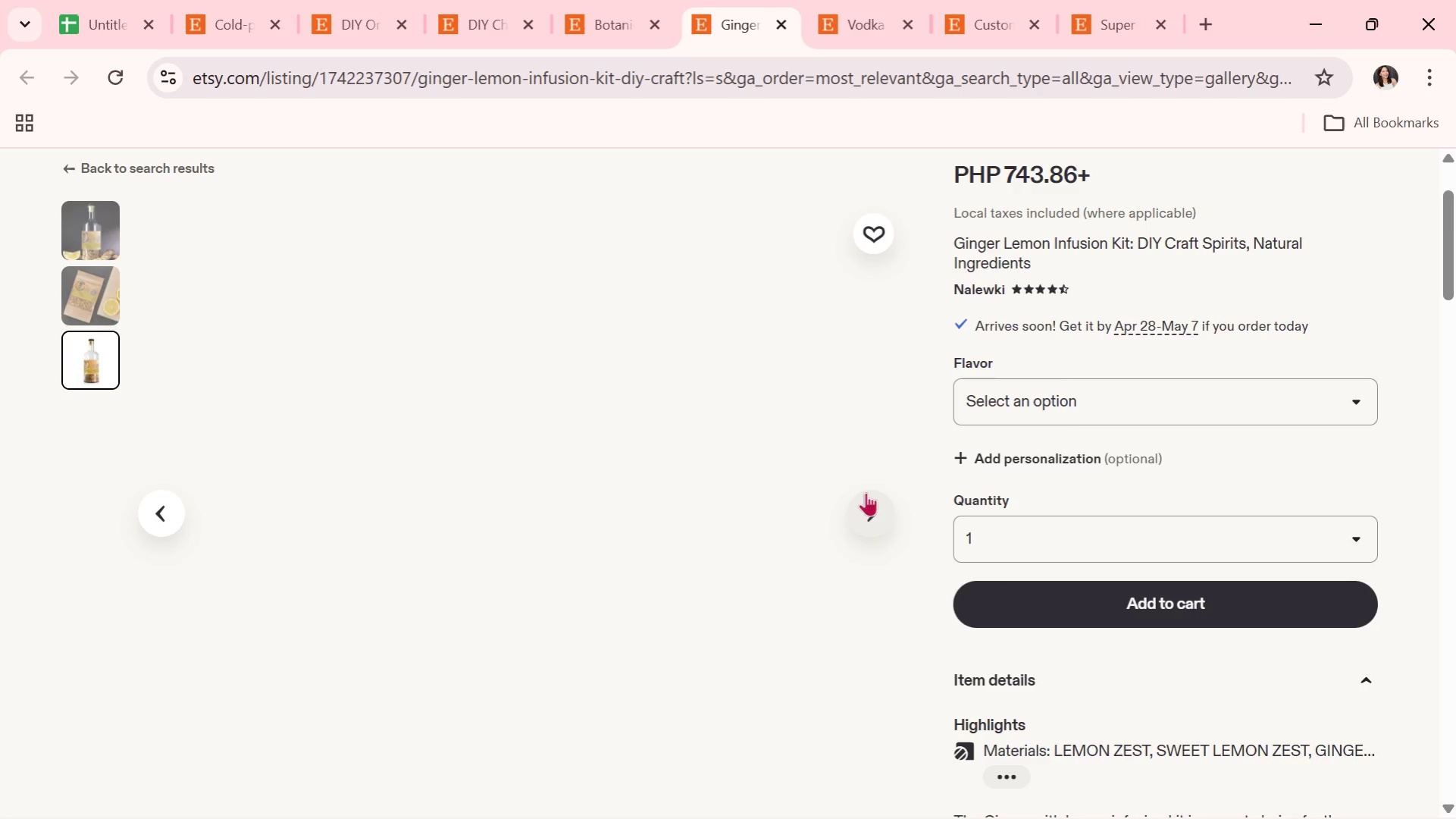 
left_click([863, 489])
 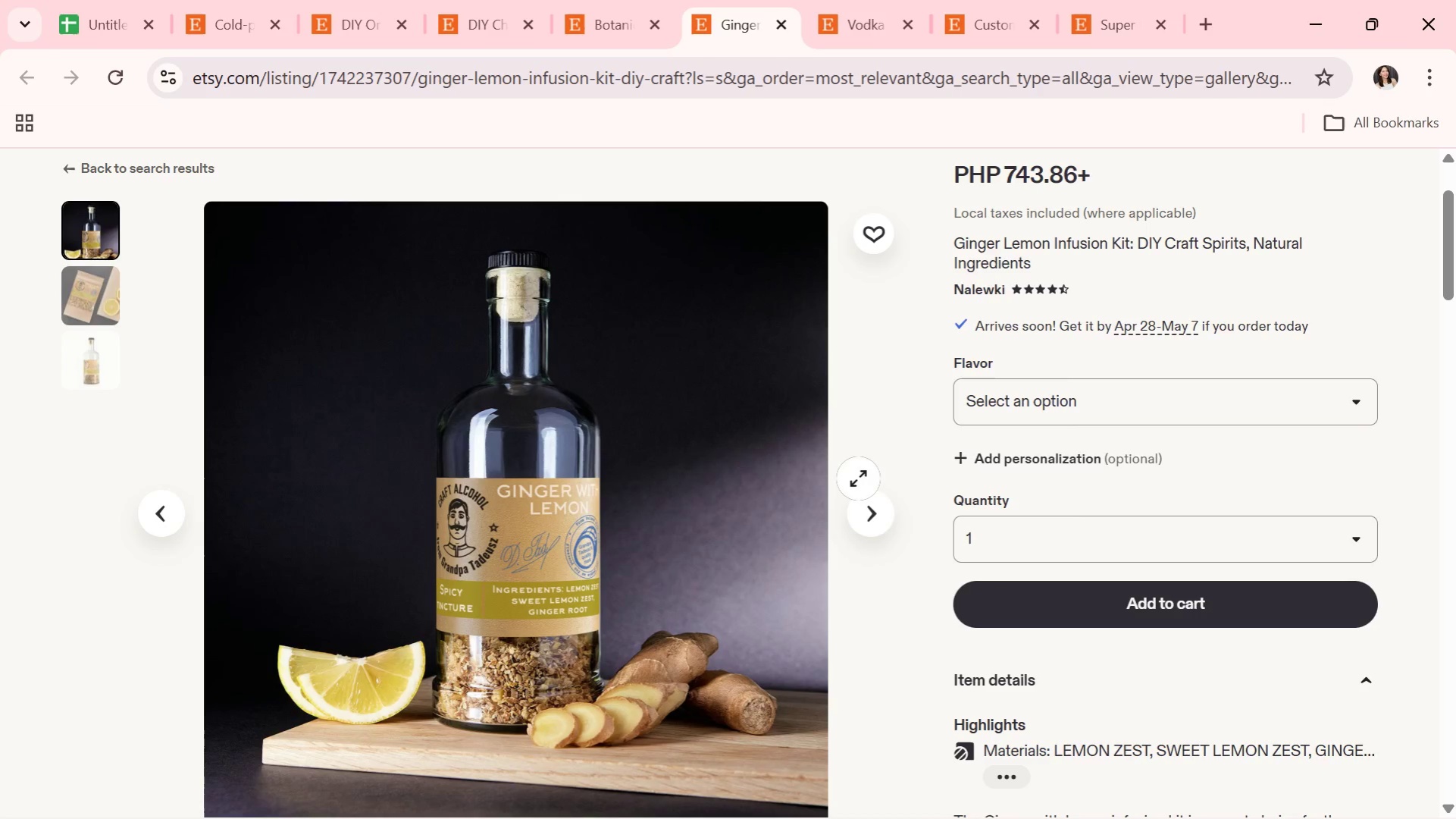 
left_click([857, 479])
 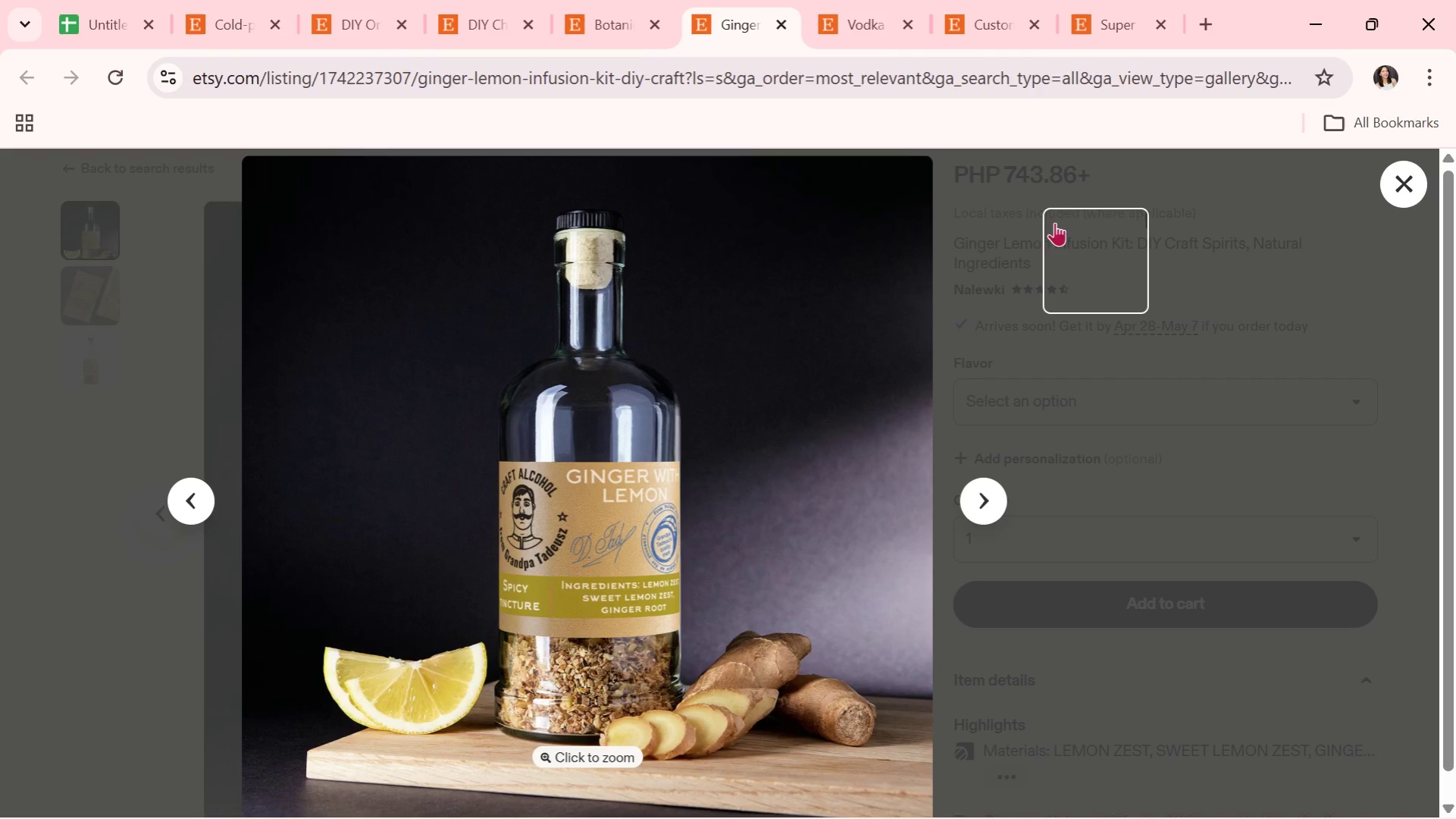 
left_click([891, 116])
 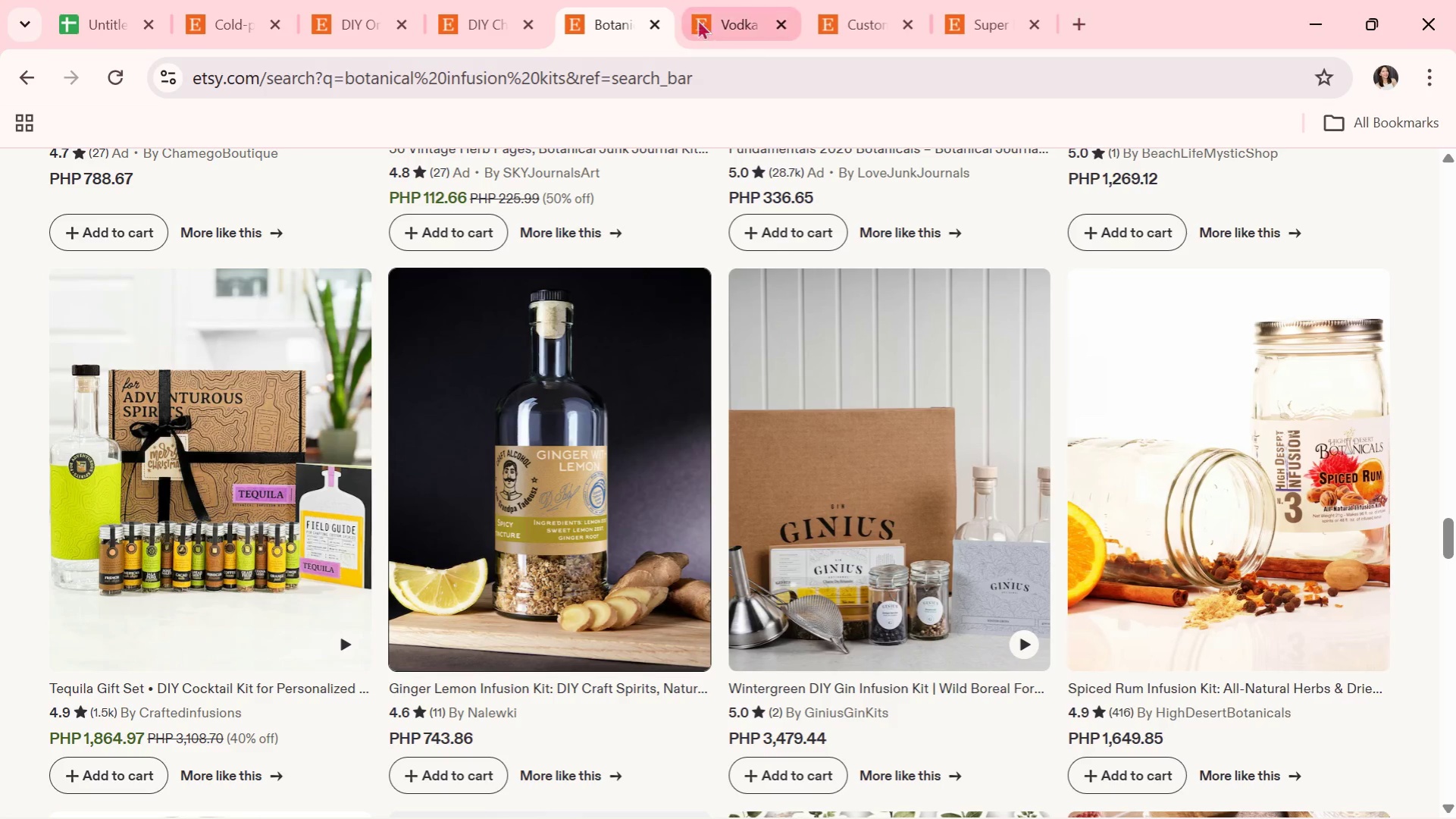 
scroll: coordinate [700, 356], scroll_direction: down, amount: 7.0
 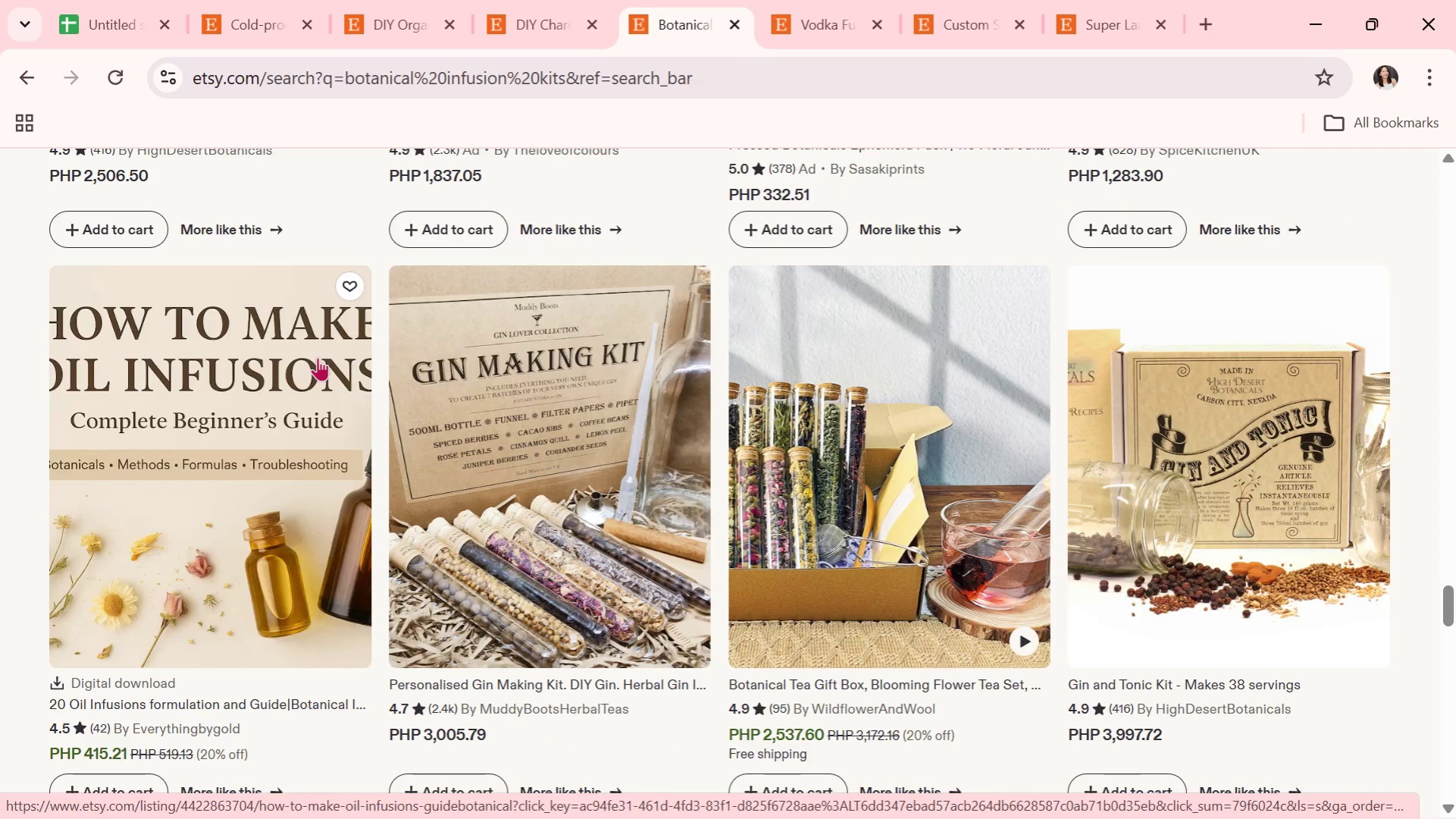 
wait(5.47)
 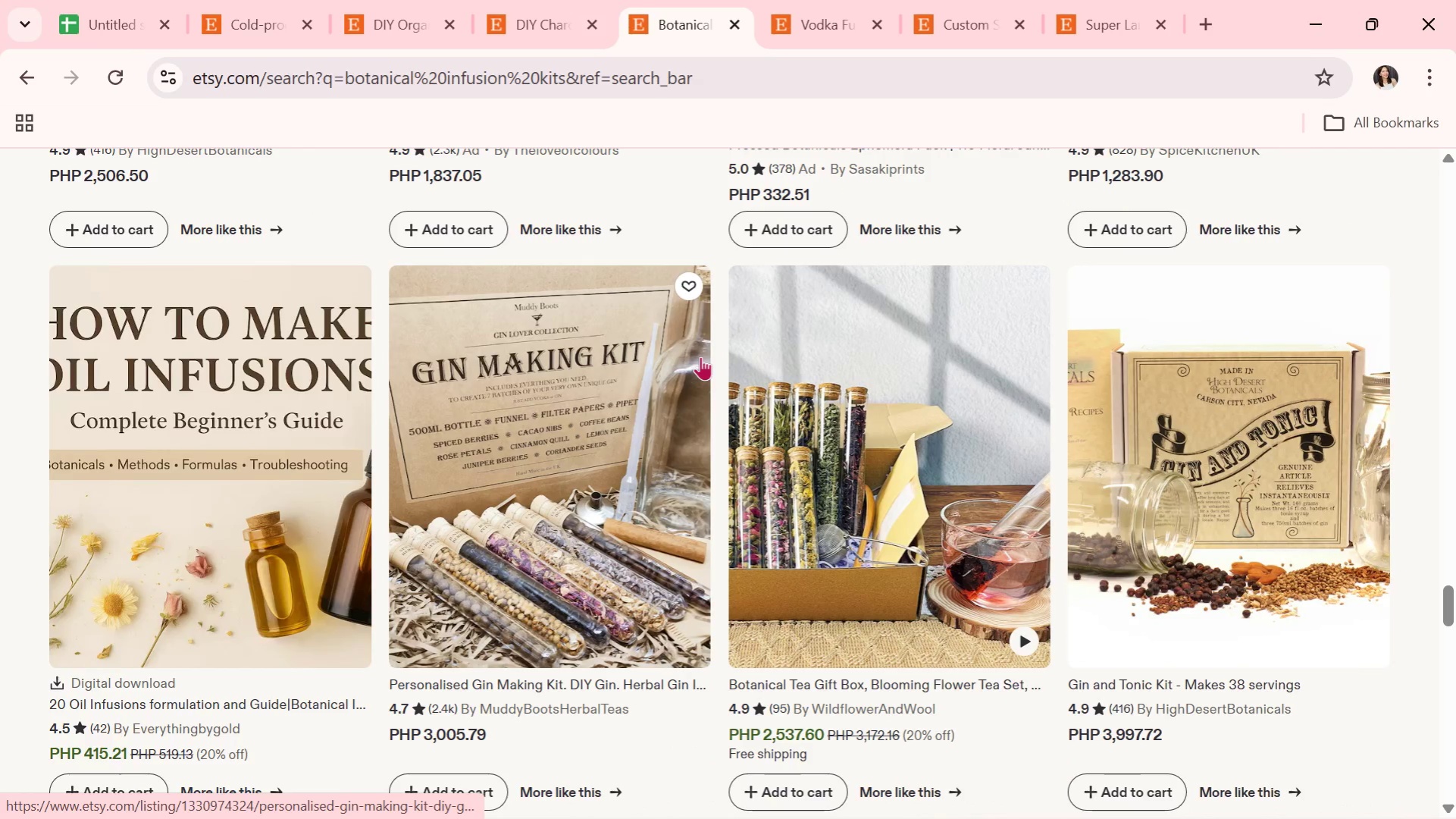 
left_click([318, 357])
 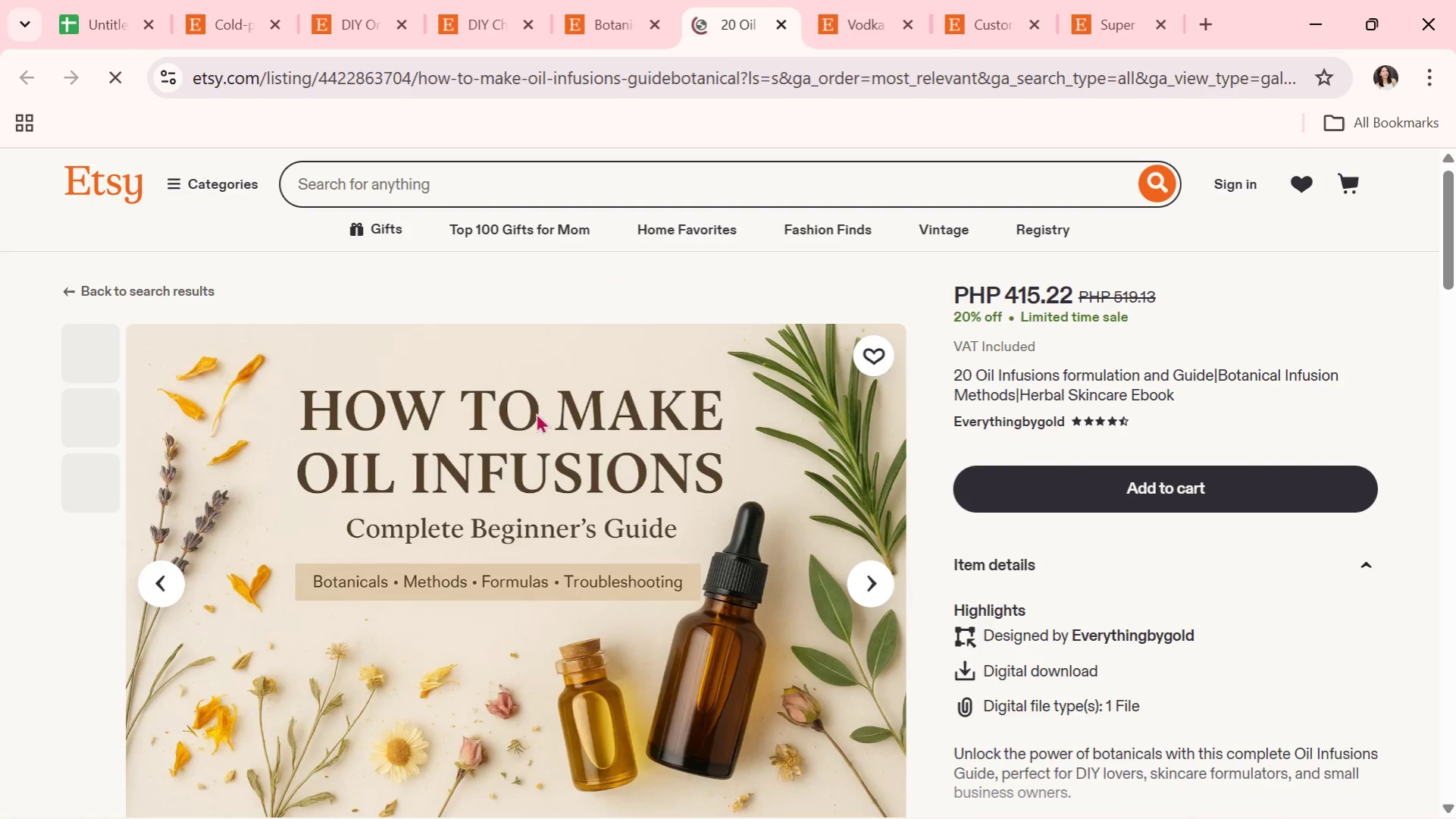 
scroll: coordinate [800, 551], scroll_direction: down, amount: 1.0
 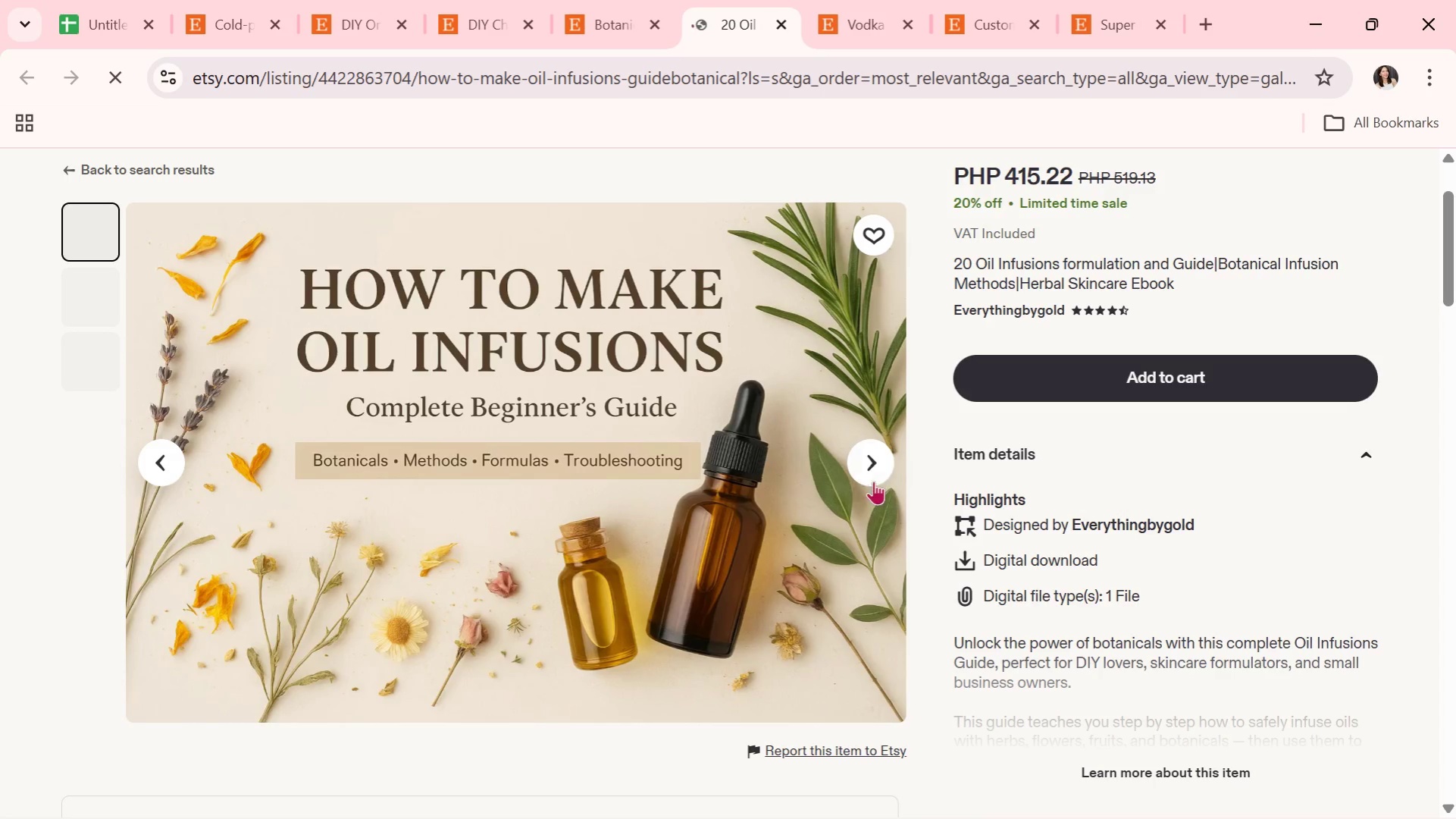 
left_click([874, 473])
 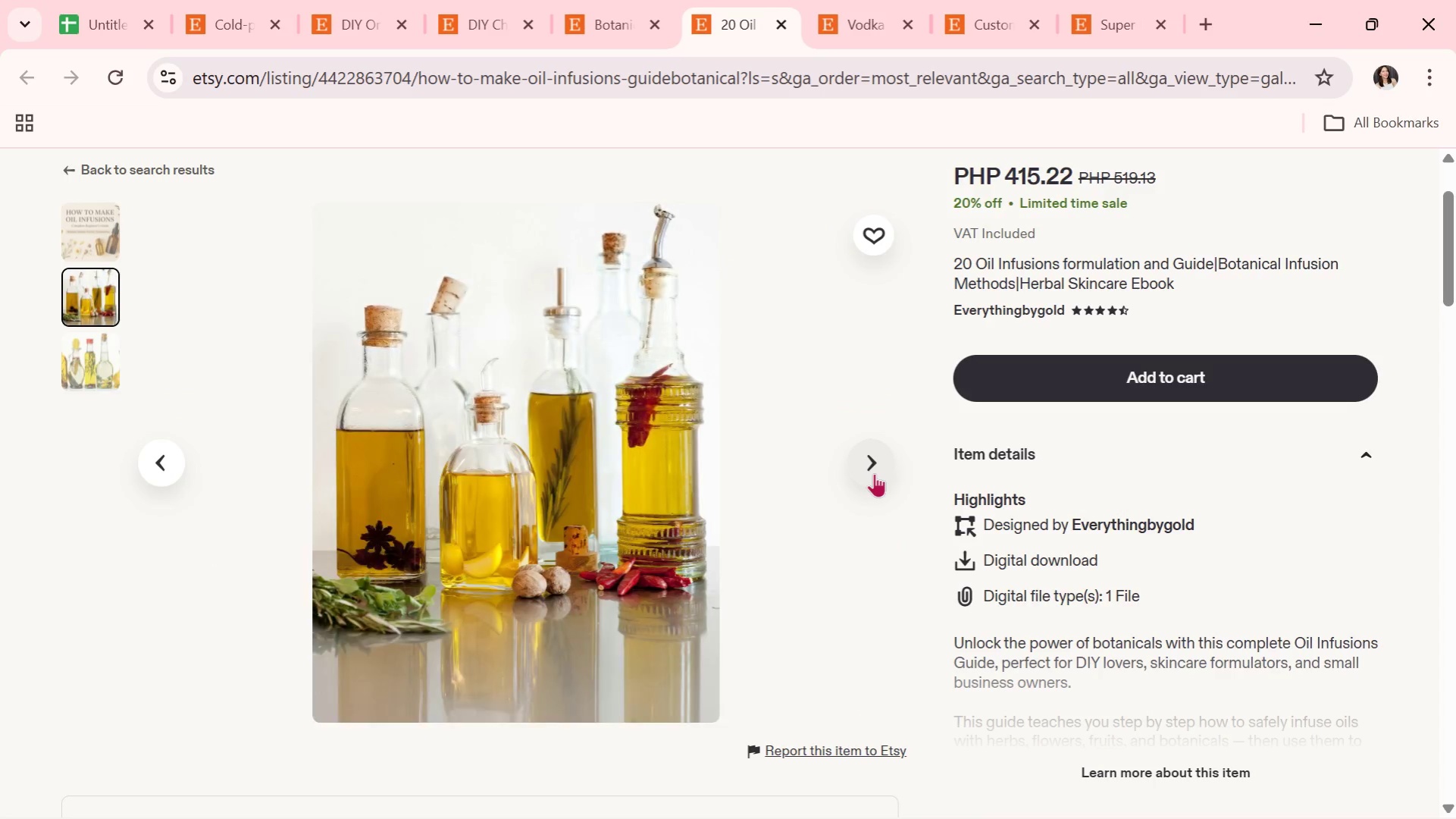 
left_click([874, 473])
 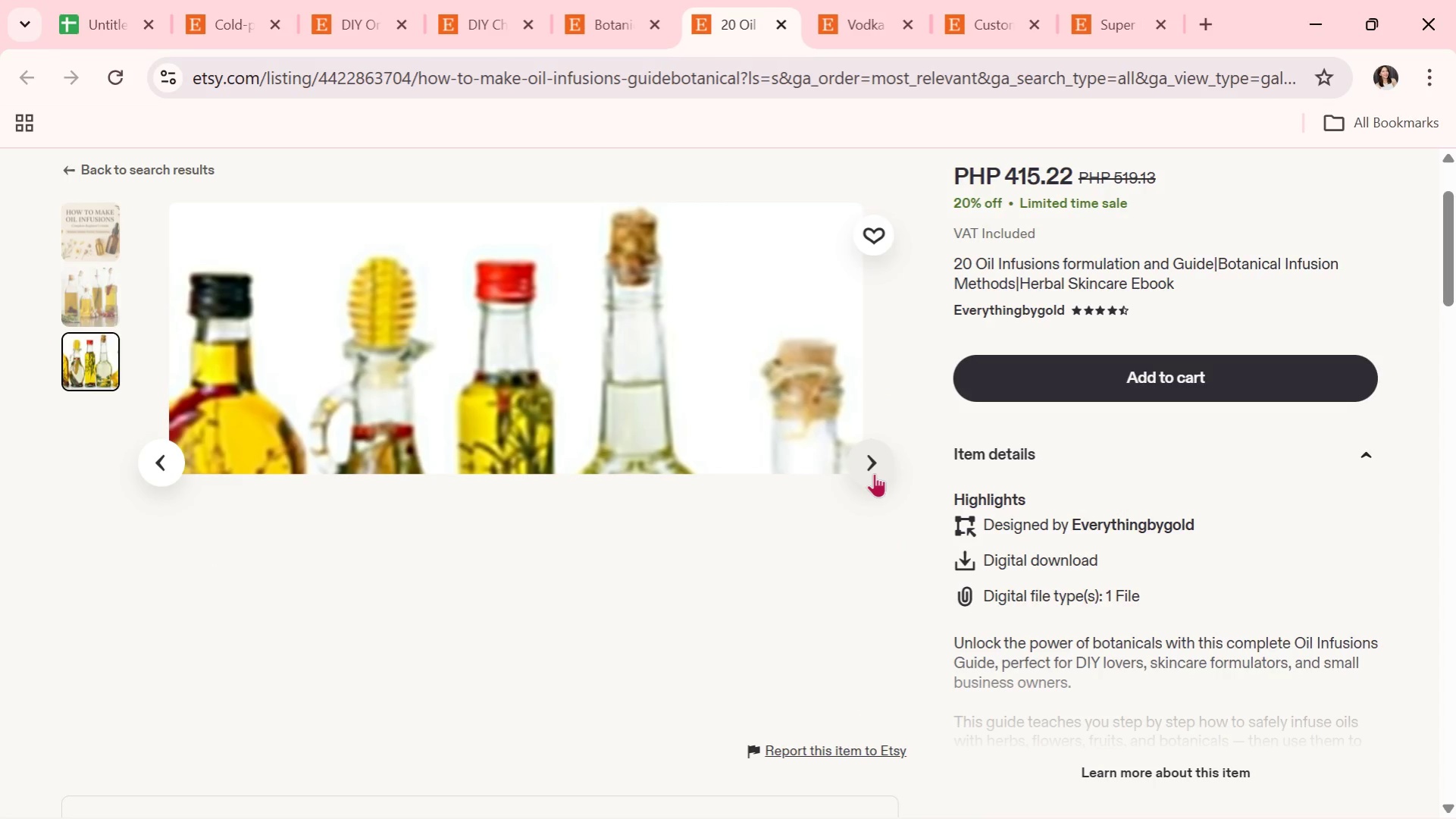 
left_click([874, 473])
 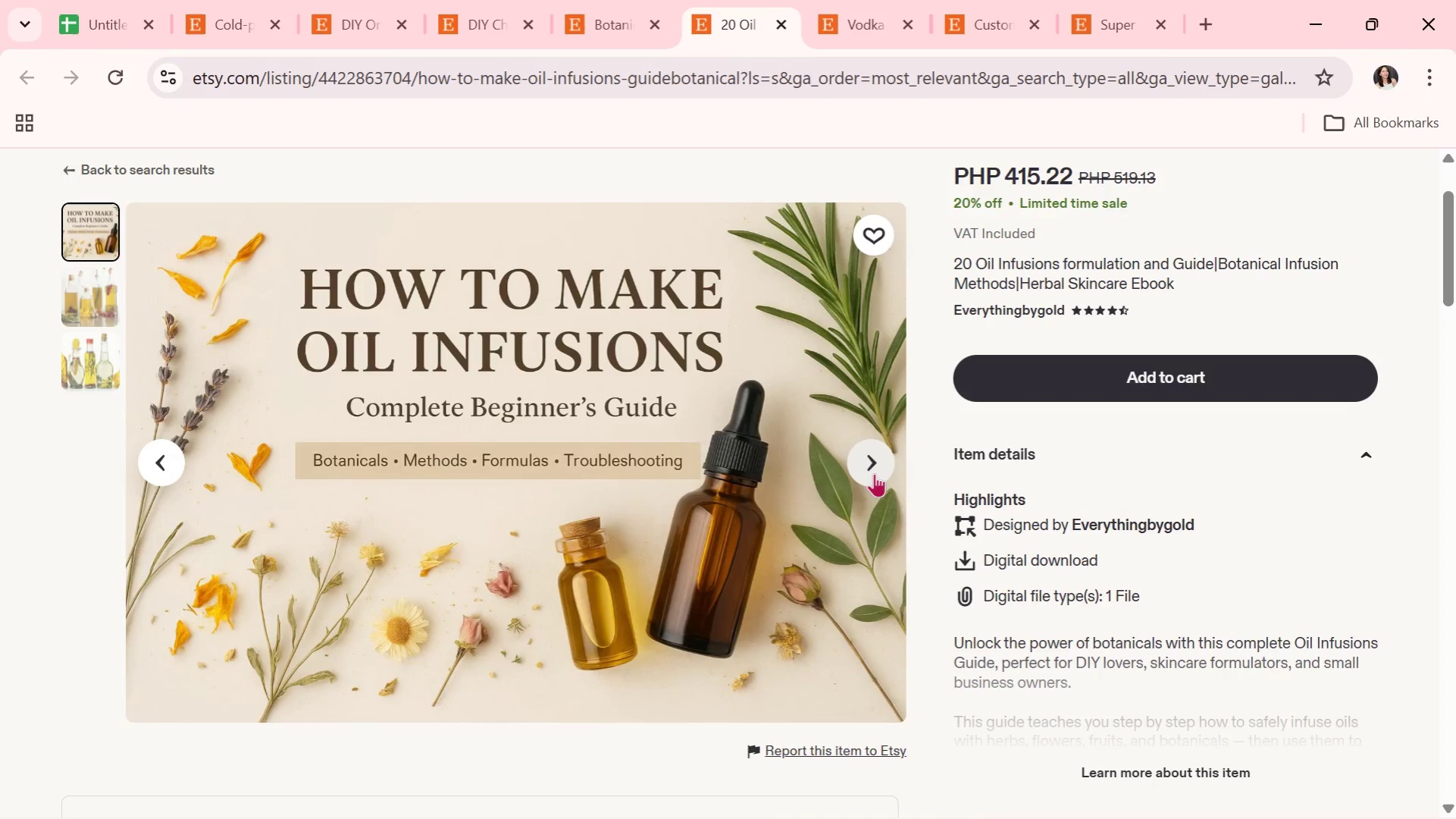 
wait(11.91)
 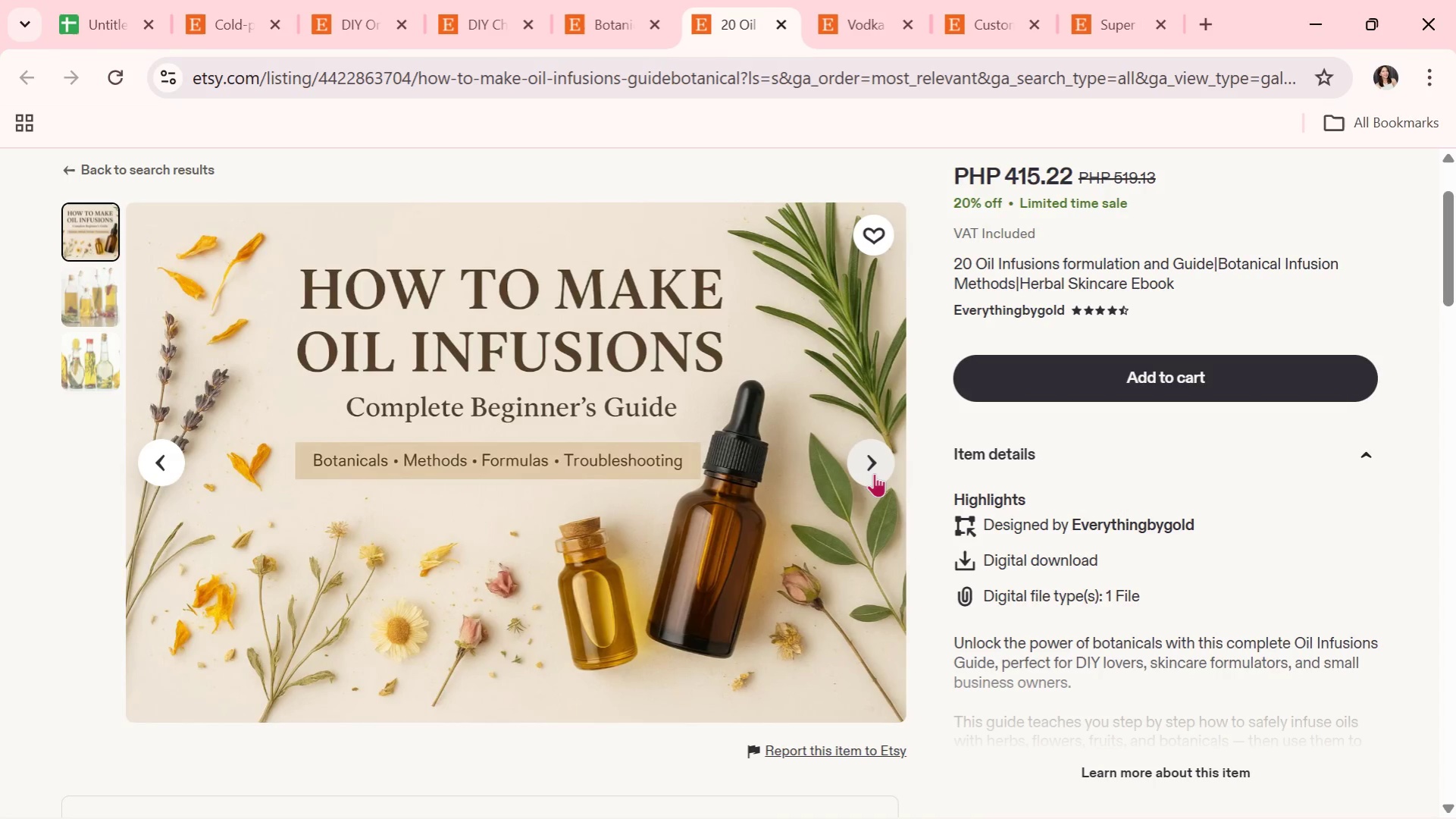 
left_click([874, 473])
 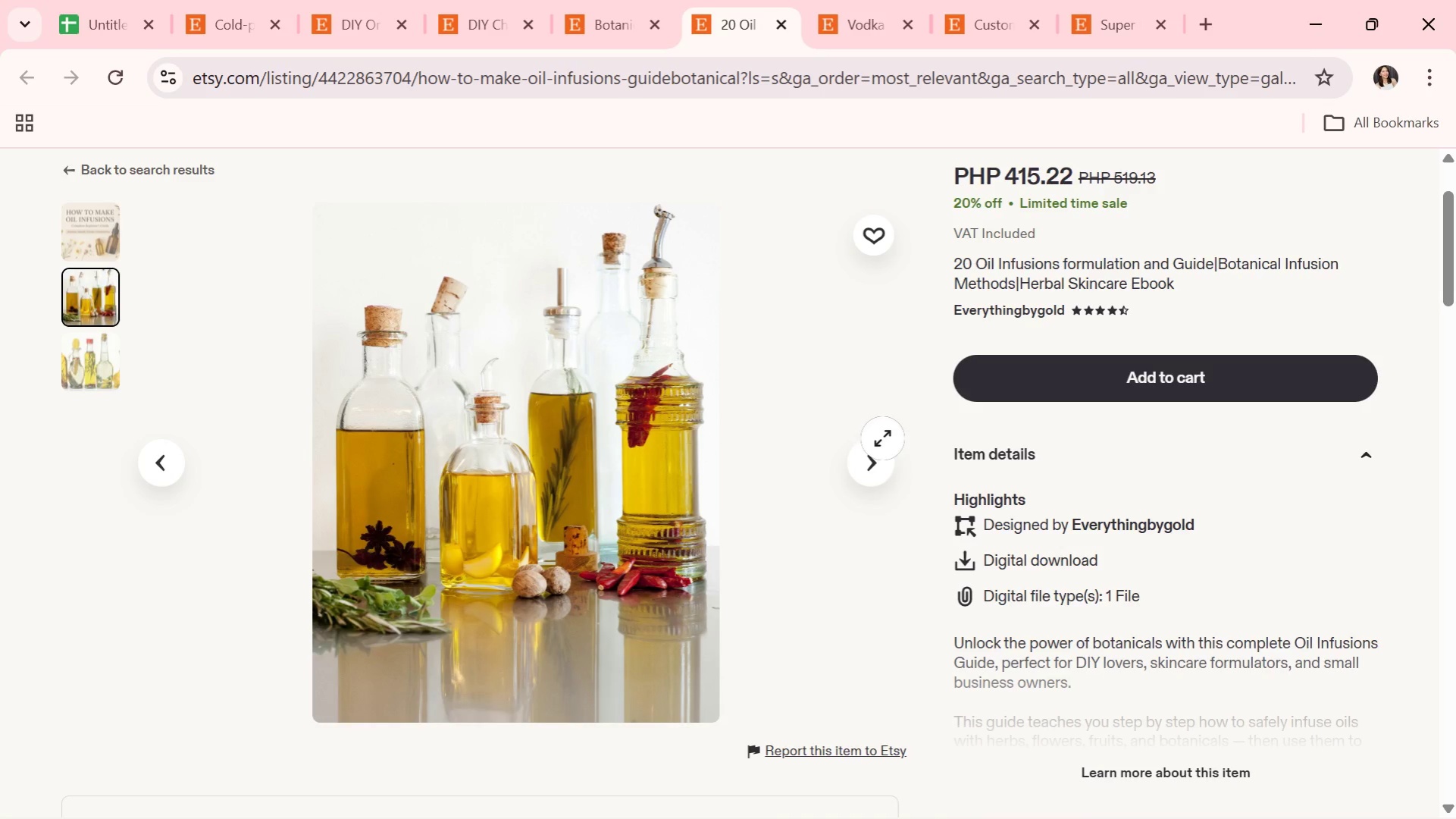 
wait(11.61)
 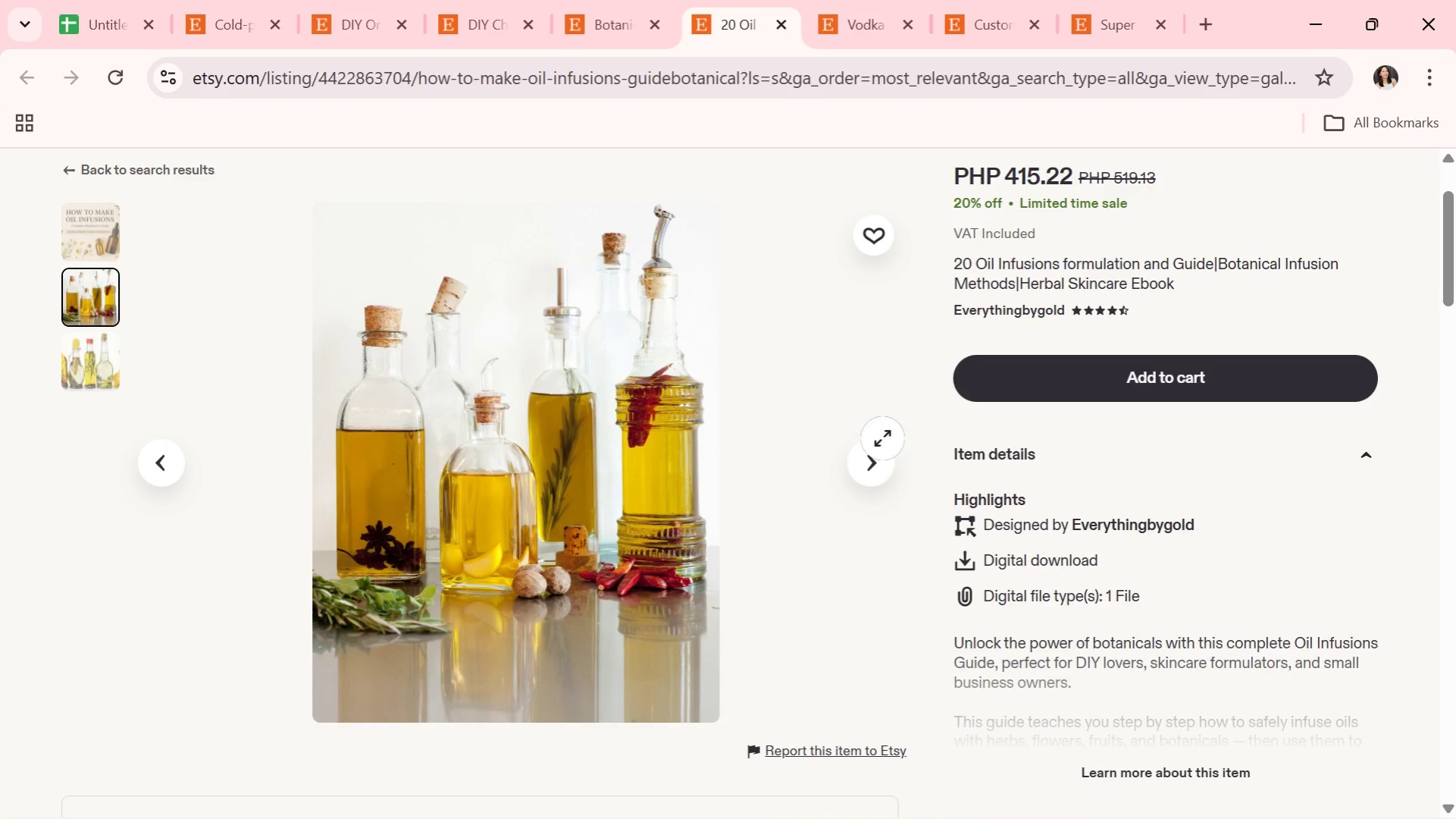 
scroll: coordinate [883, 435], scroll_direction: down, amount: 1.0
 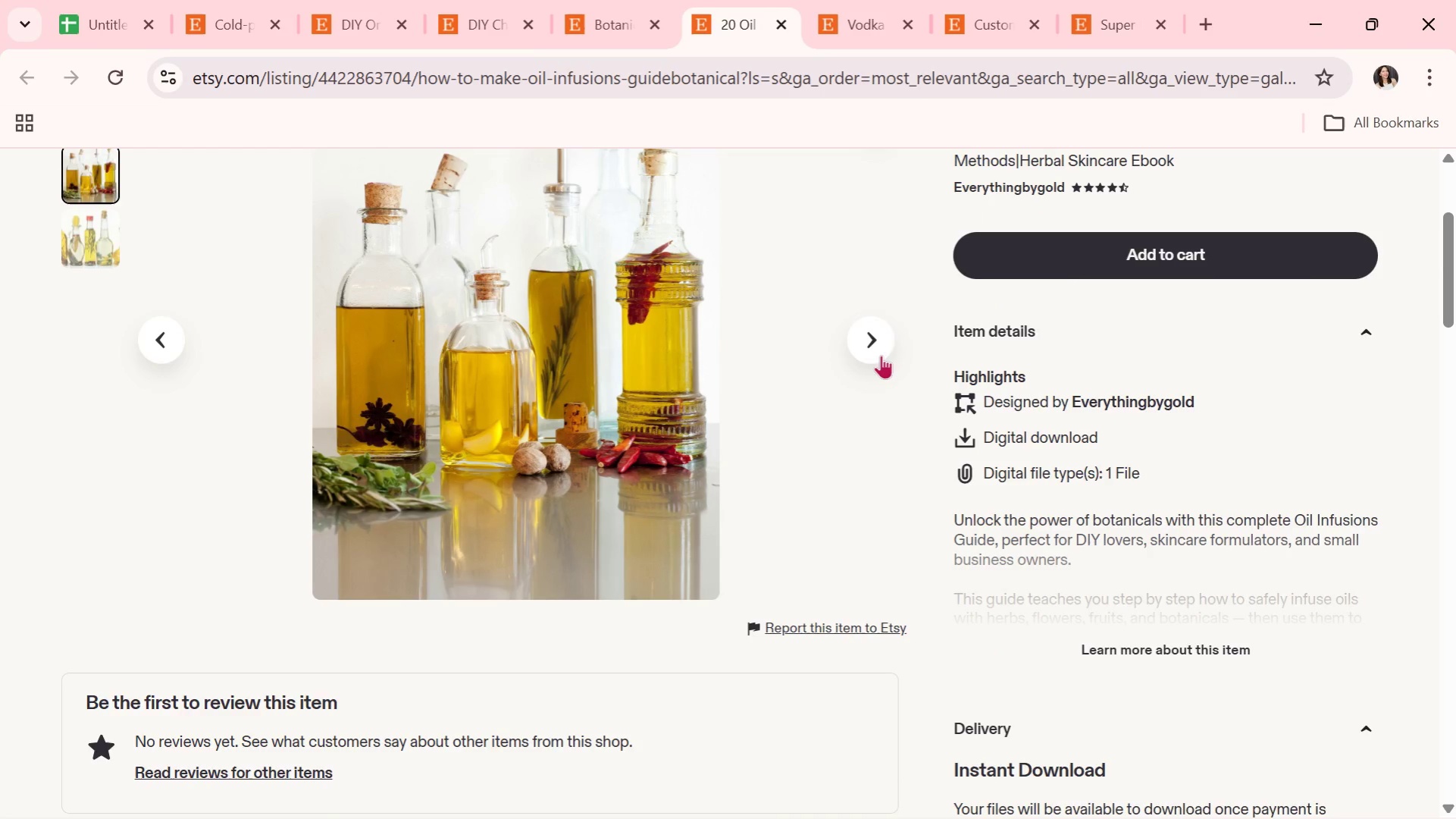 
left_click([881, 349])
 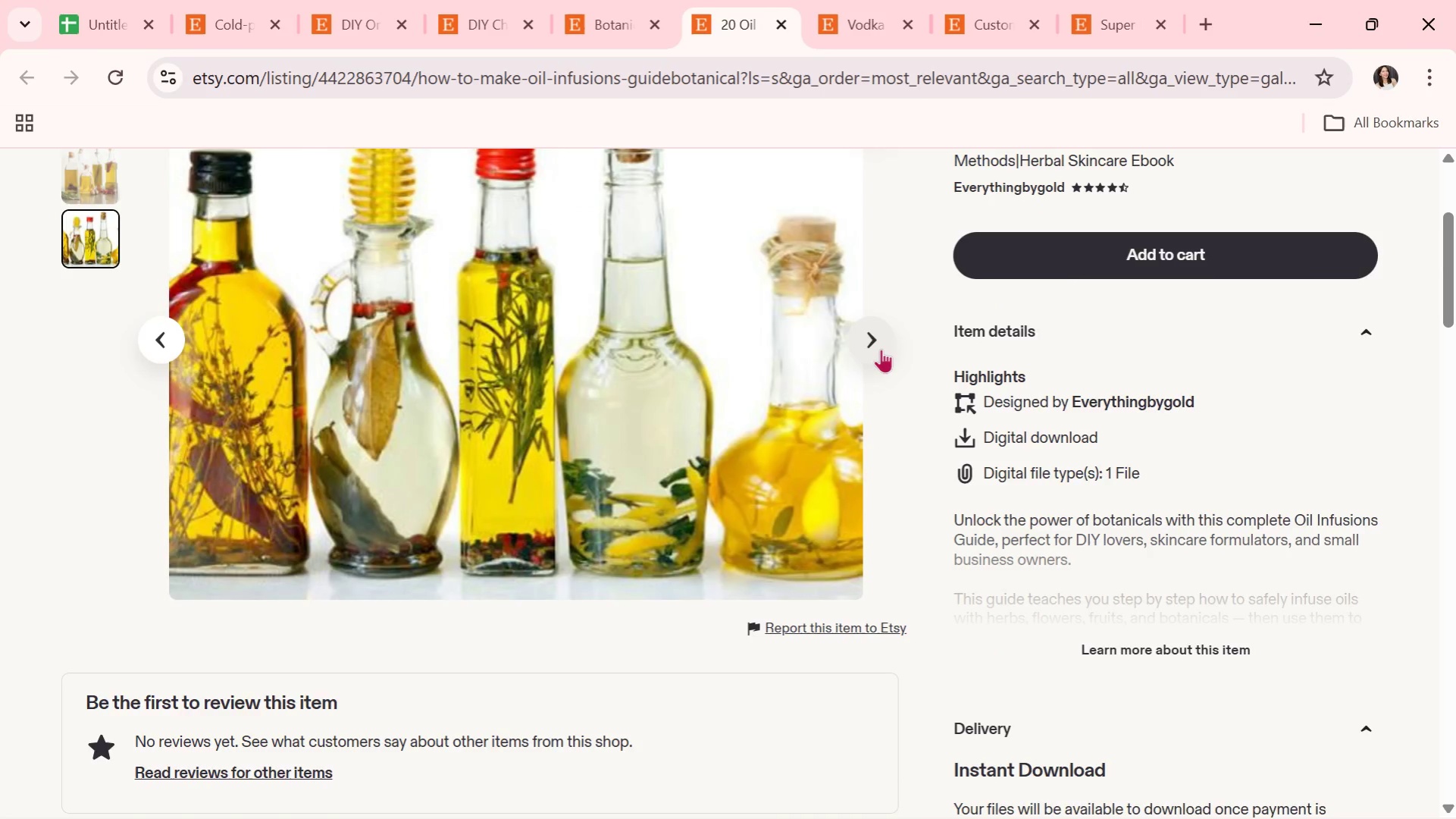 
left_click([881, 349])
 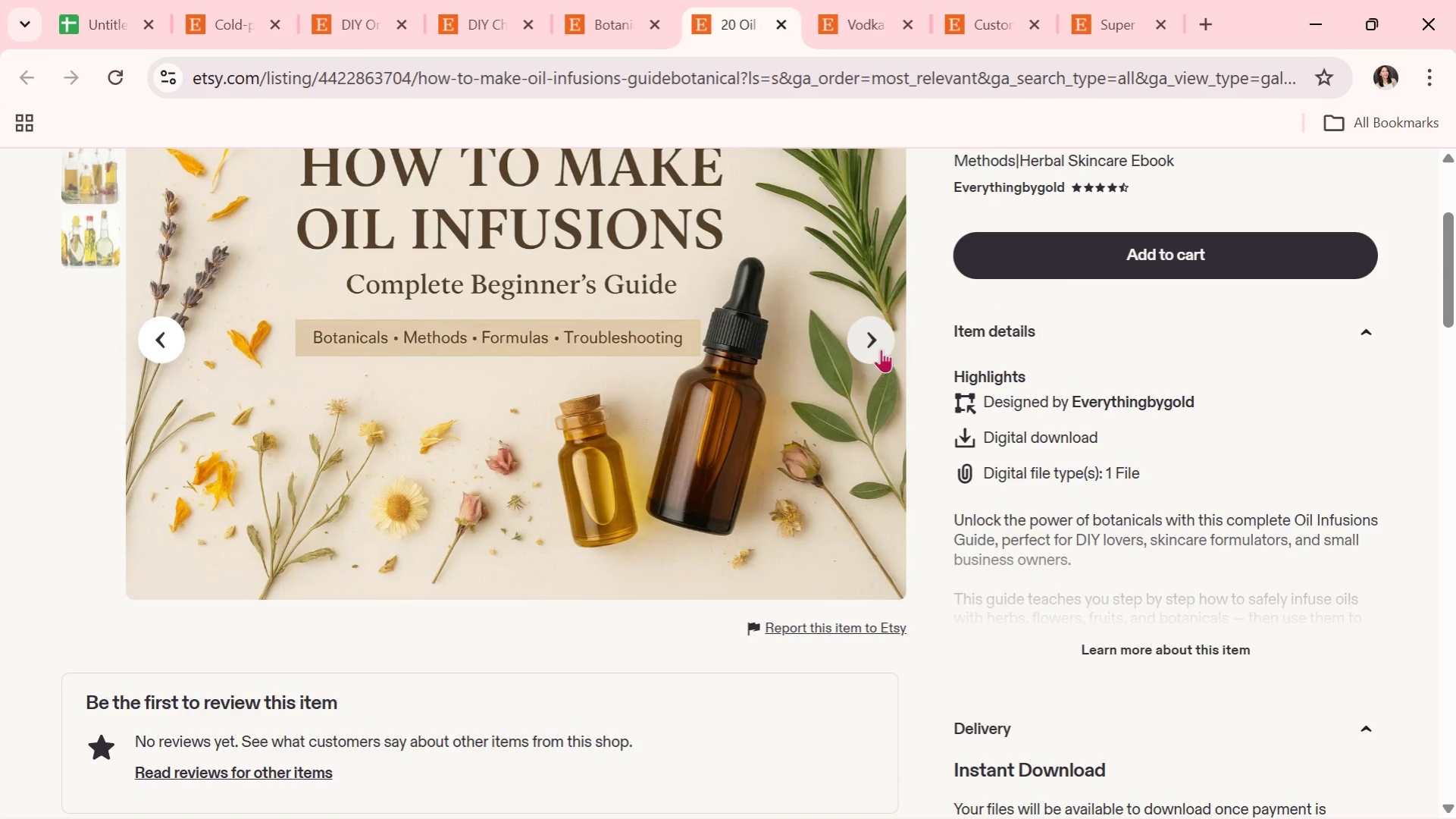 
wait(8.91)
 